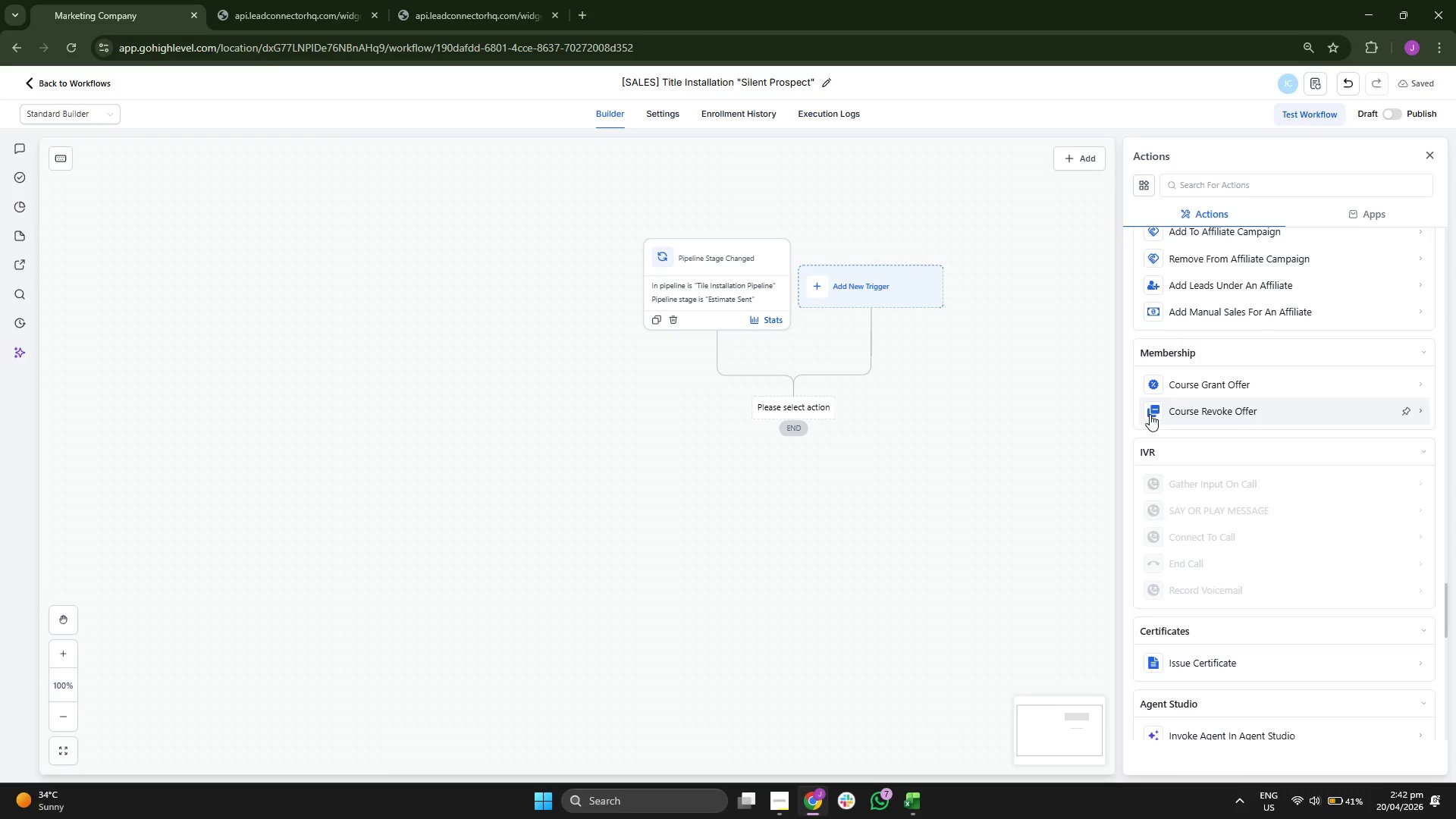 
left_click_drag(start_coordinate=[1056, 414], to_coordinate=[942, 431])
 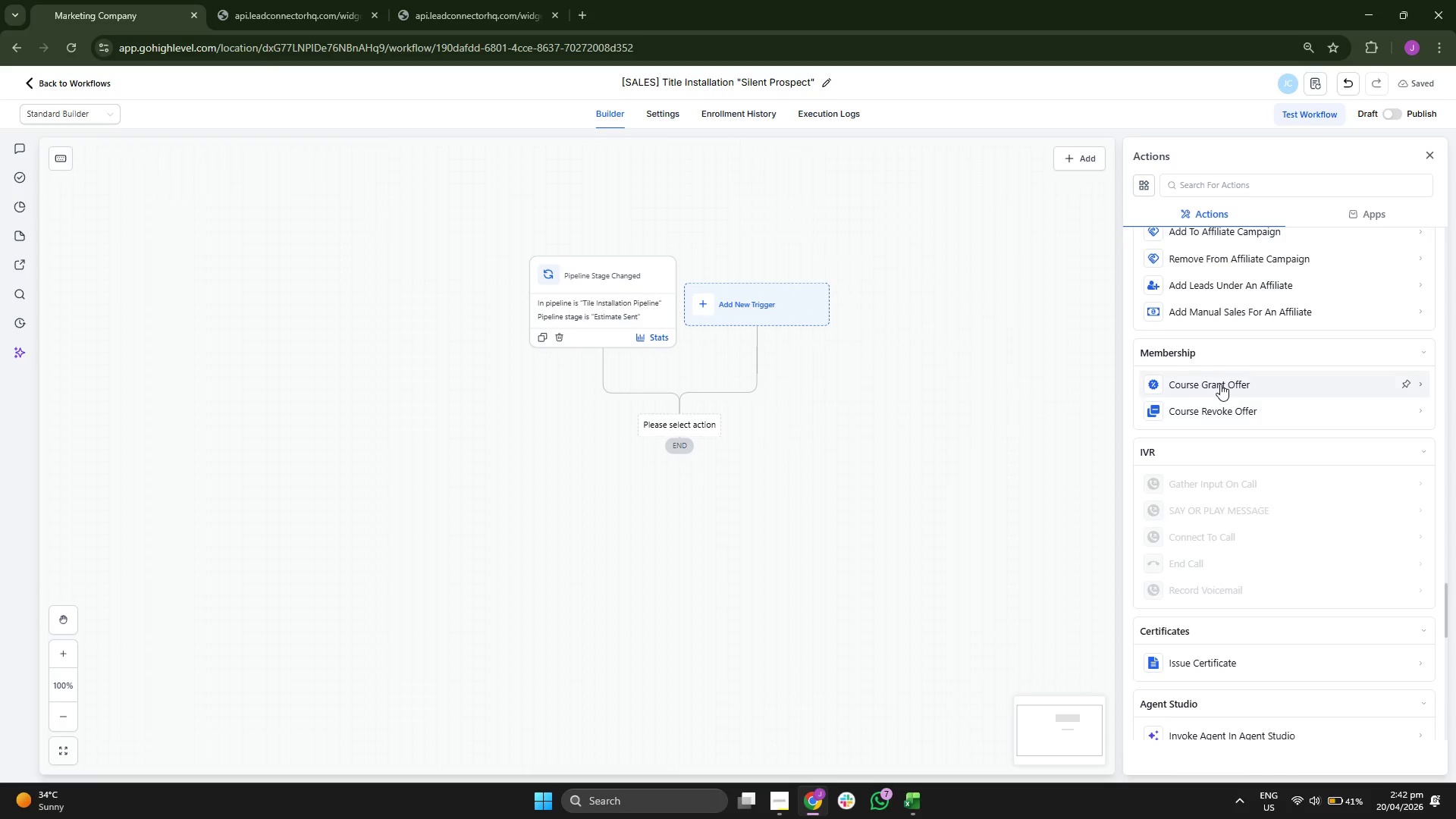 
scroll: coordinate [1220, 388], scroll_direction: down, amount: 3.0
 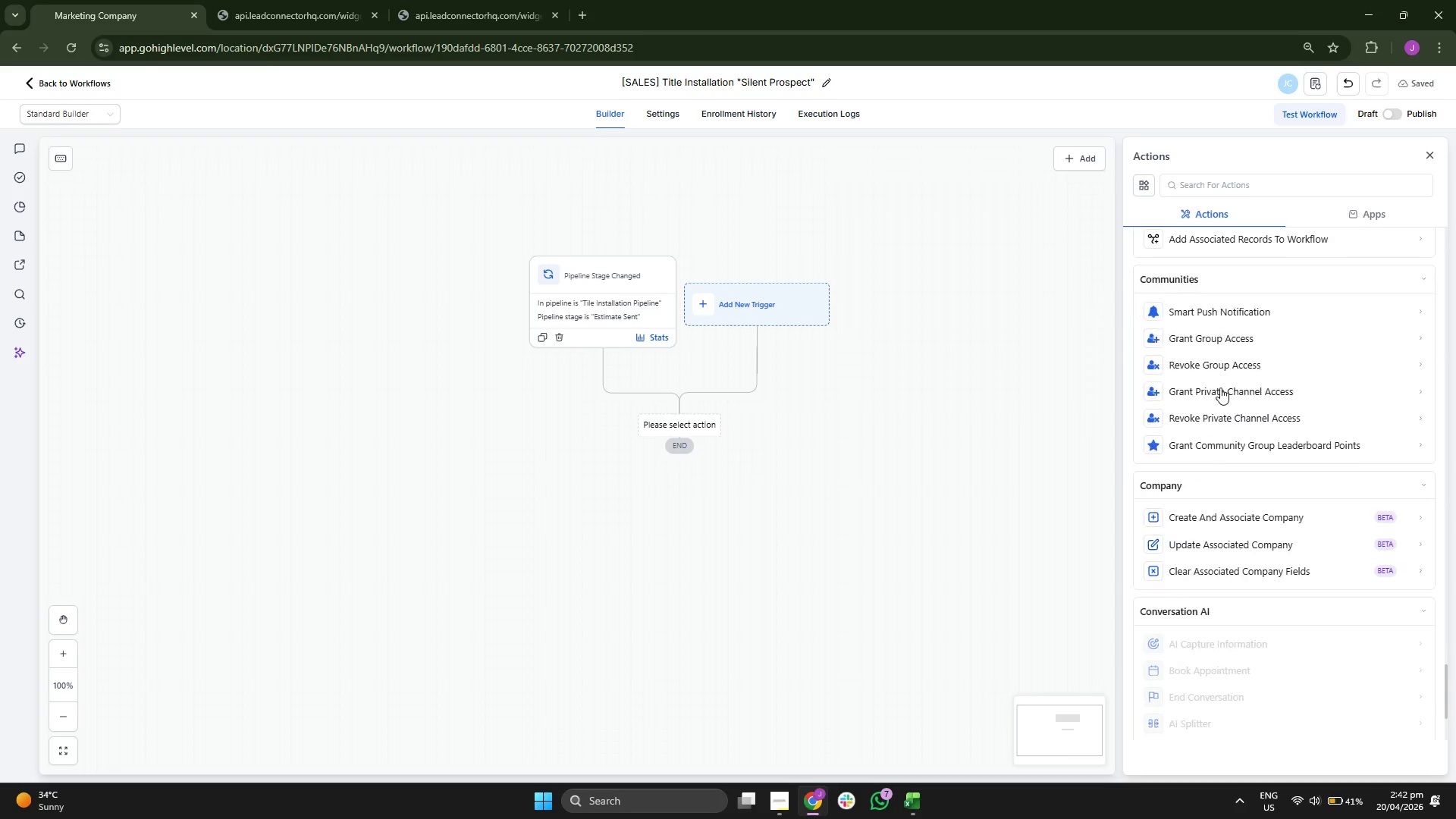 
scroll: coordinate [1279, 541], scroll_direction: up, amount: 23.0
 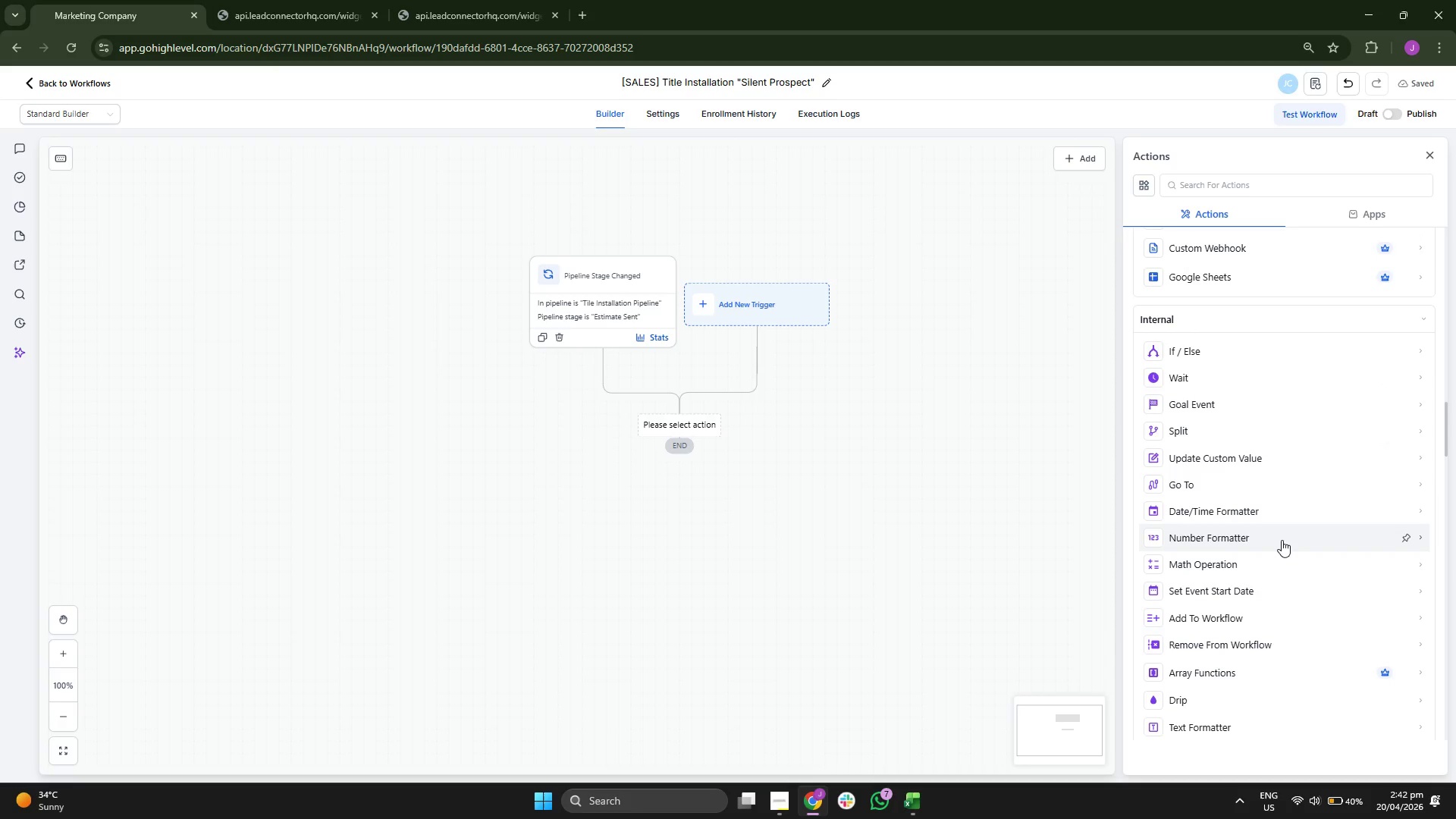 
scroll: coordinate [1282, 540], scroll_direction: up, amount: 2.0
 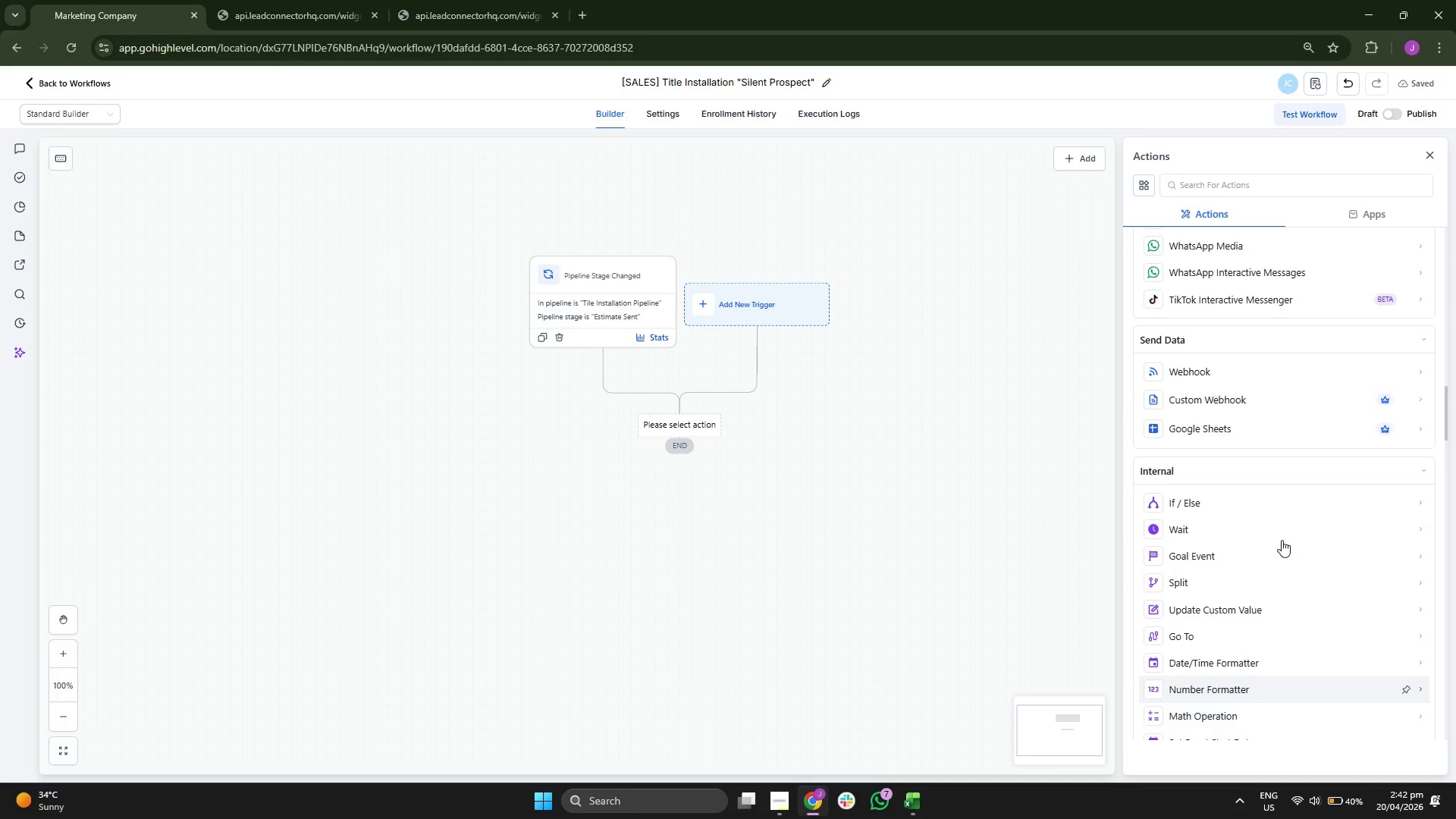 
scroll: coordinate [1282, 540], scroll_direction: down, amount: 1.0
 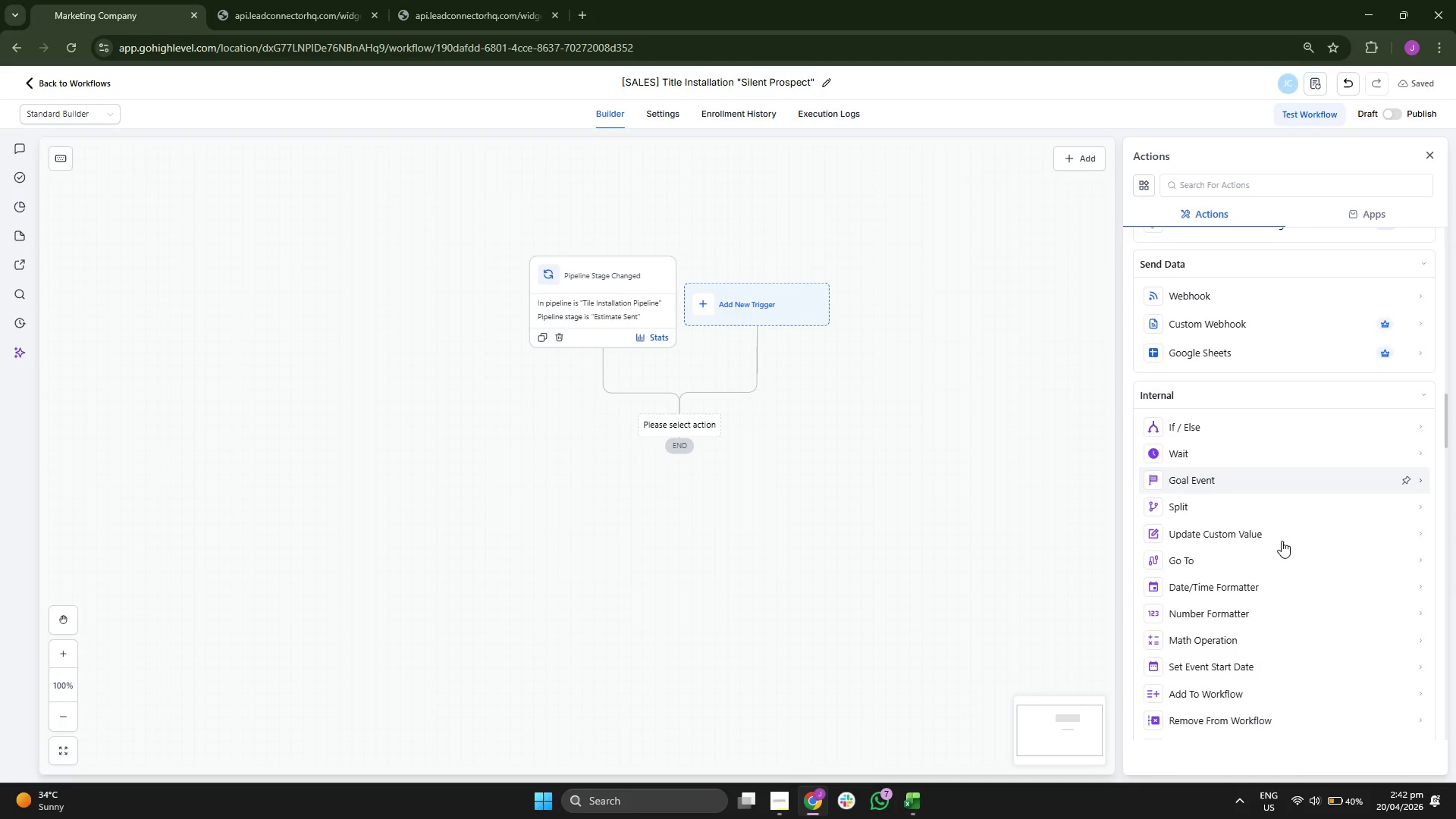 
scroll: coordinate [1282, 541], scroll_direction: up, amount: 6.0
 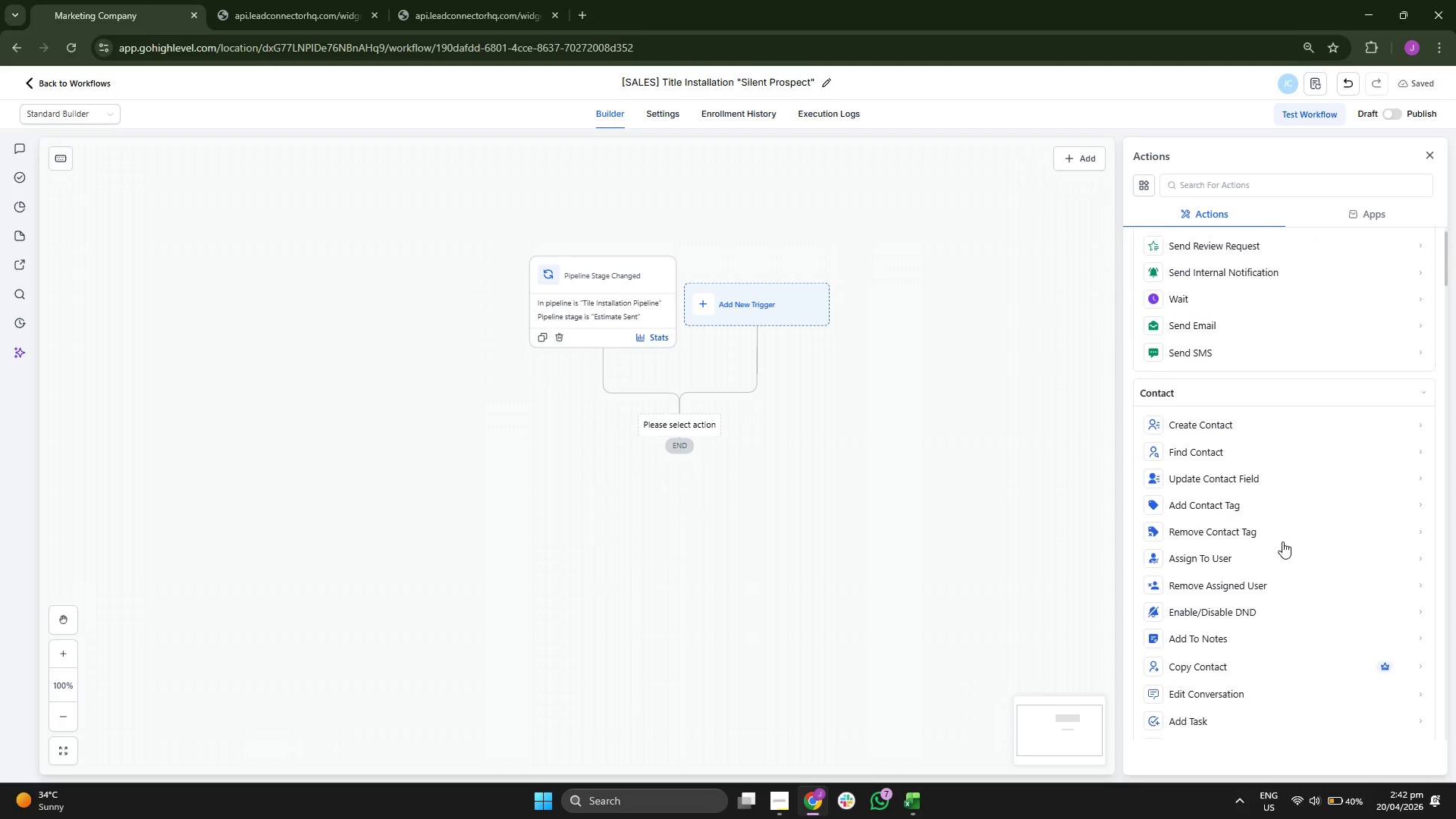 
left_click([1305, 340])
 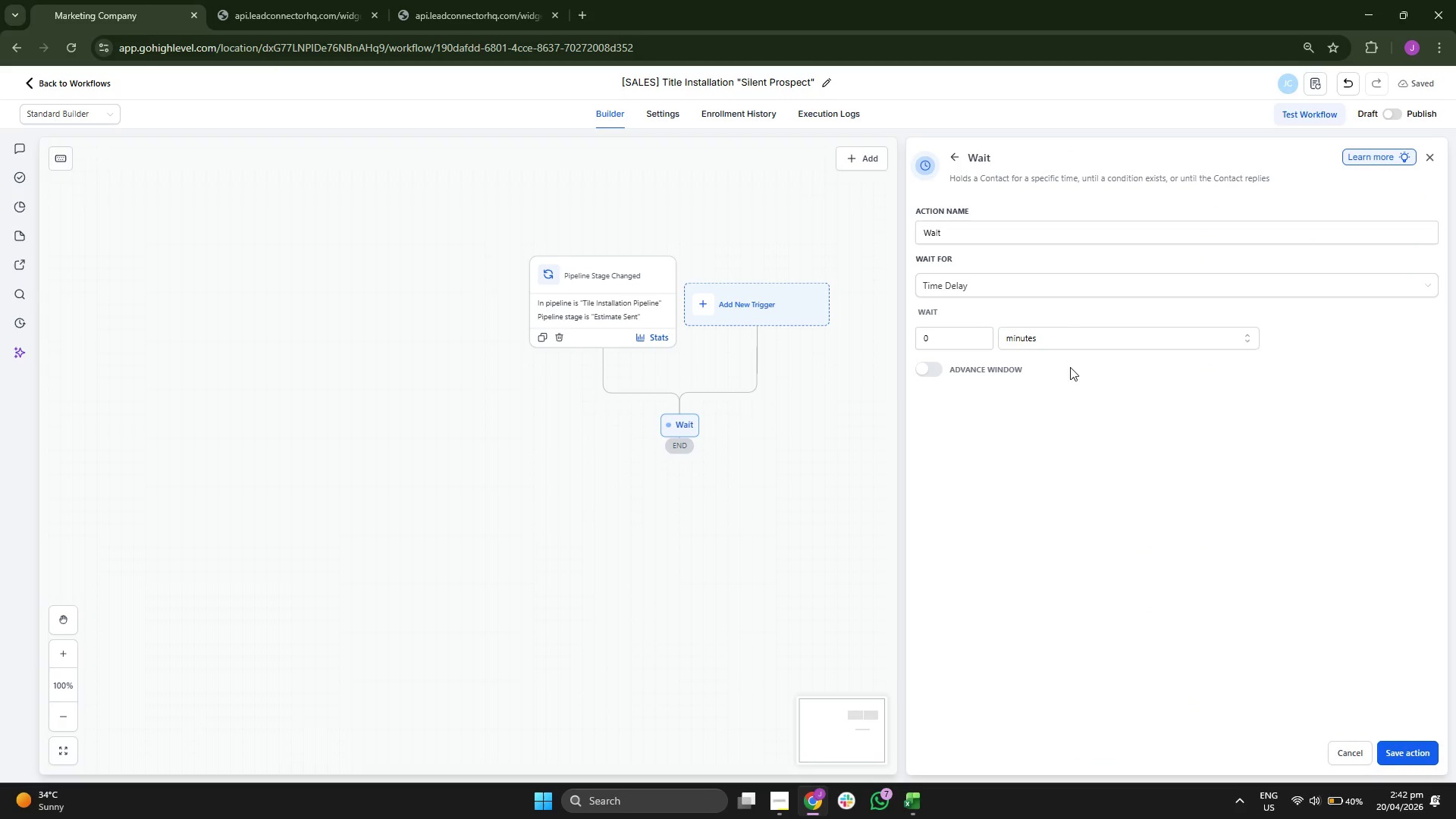 
left_click([1017, 231])
 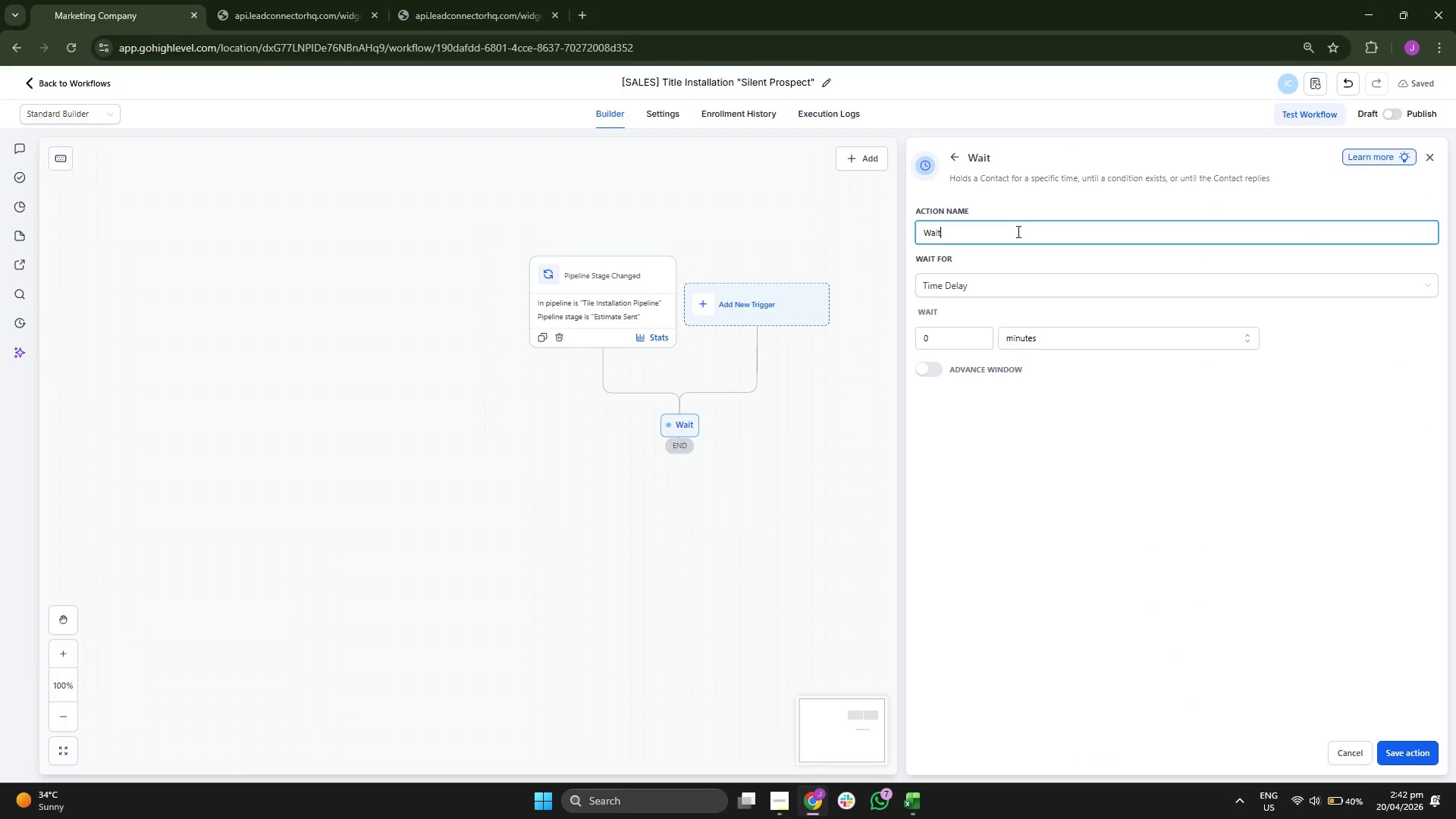 
type( 24 Hours)
 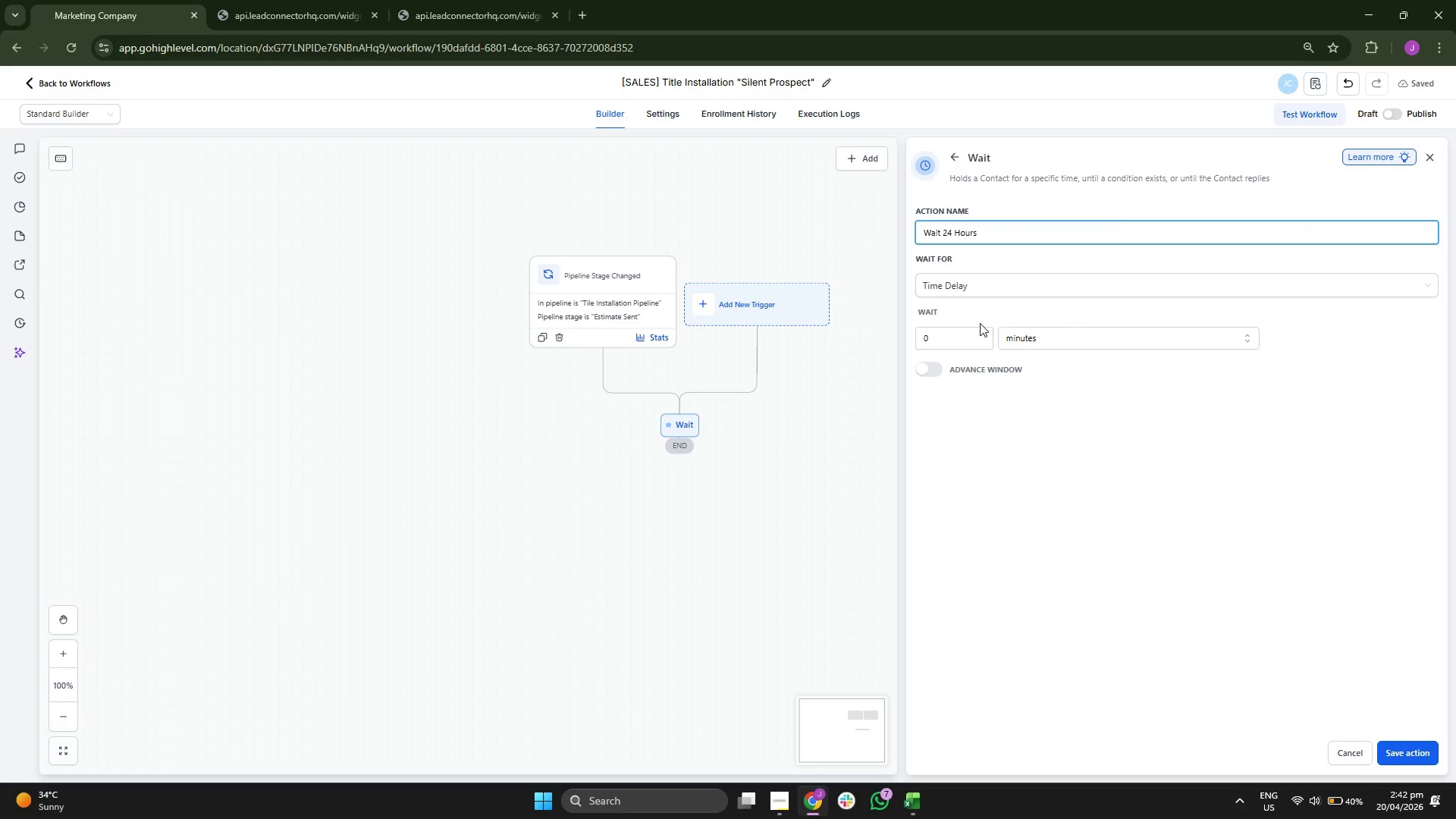 
left_click([938, 340])
 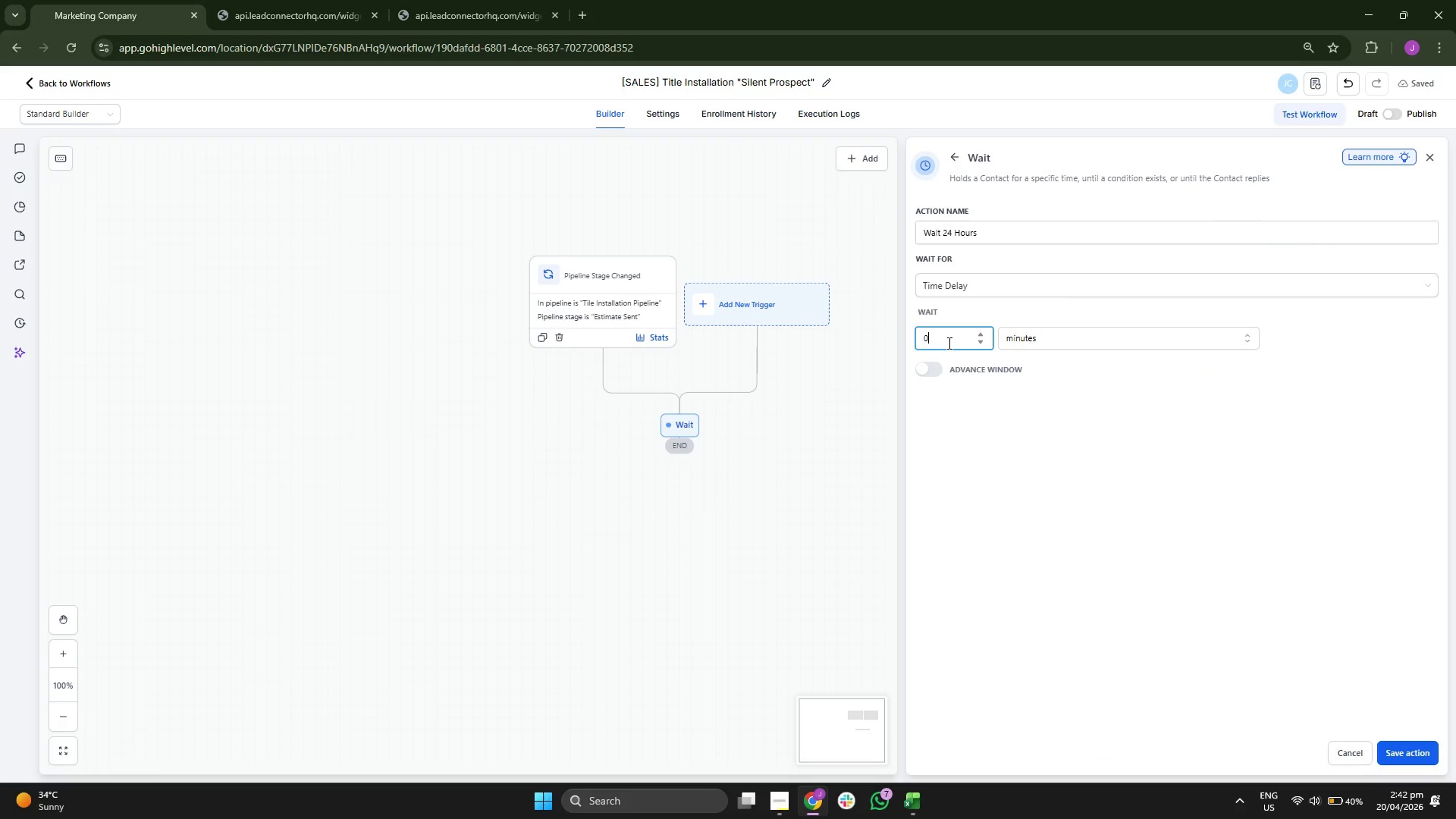 
type(24)
 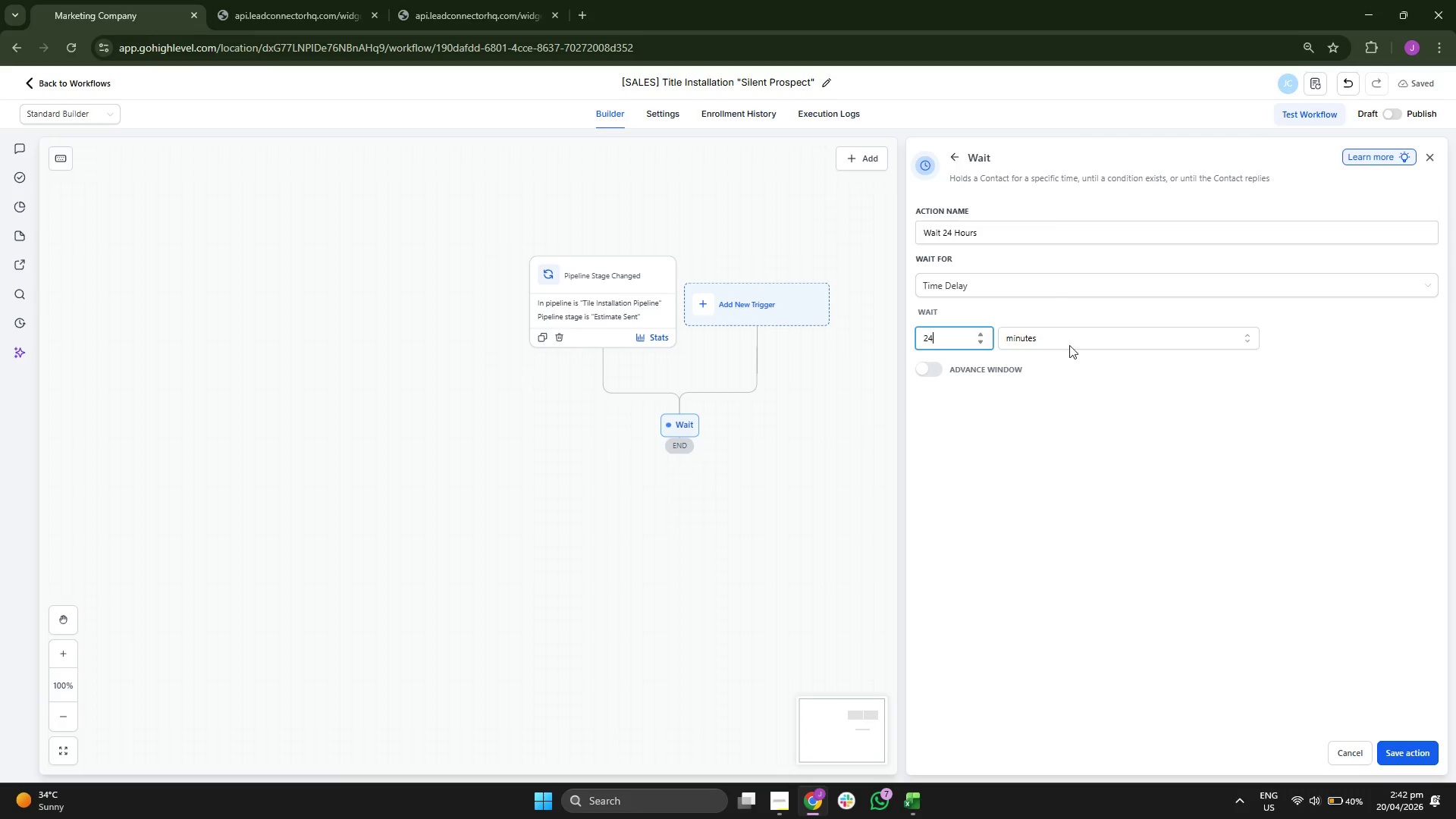 
left_click([1103, 343])
 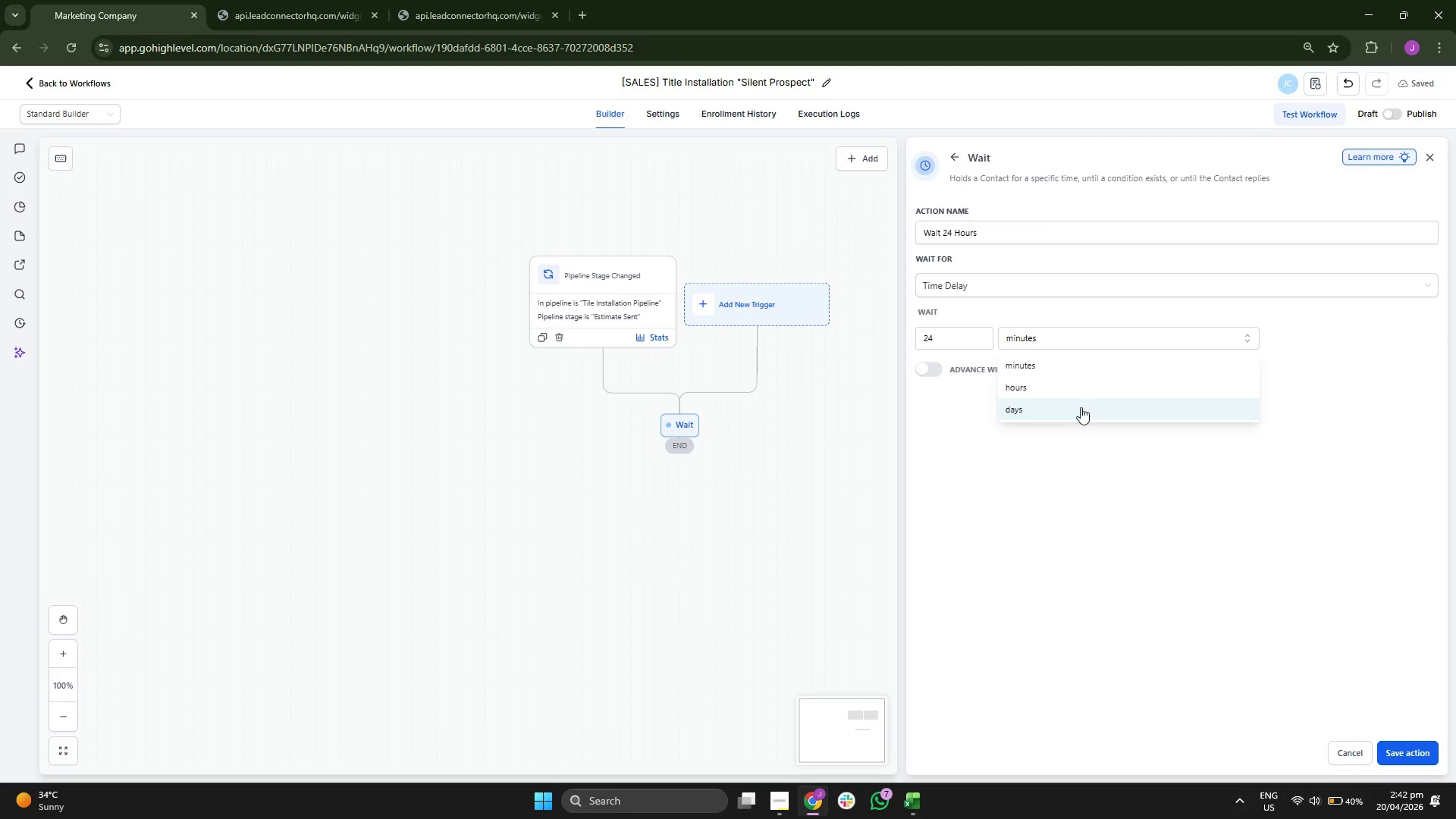 
left_click([1082, 391])
 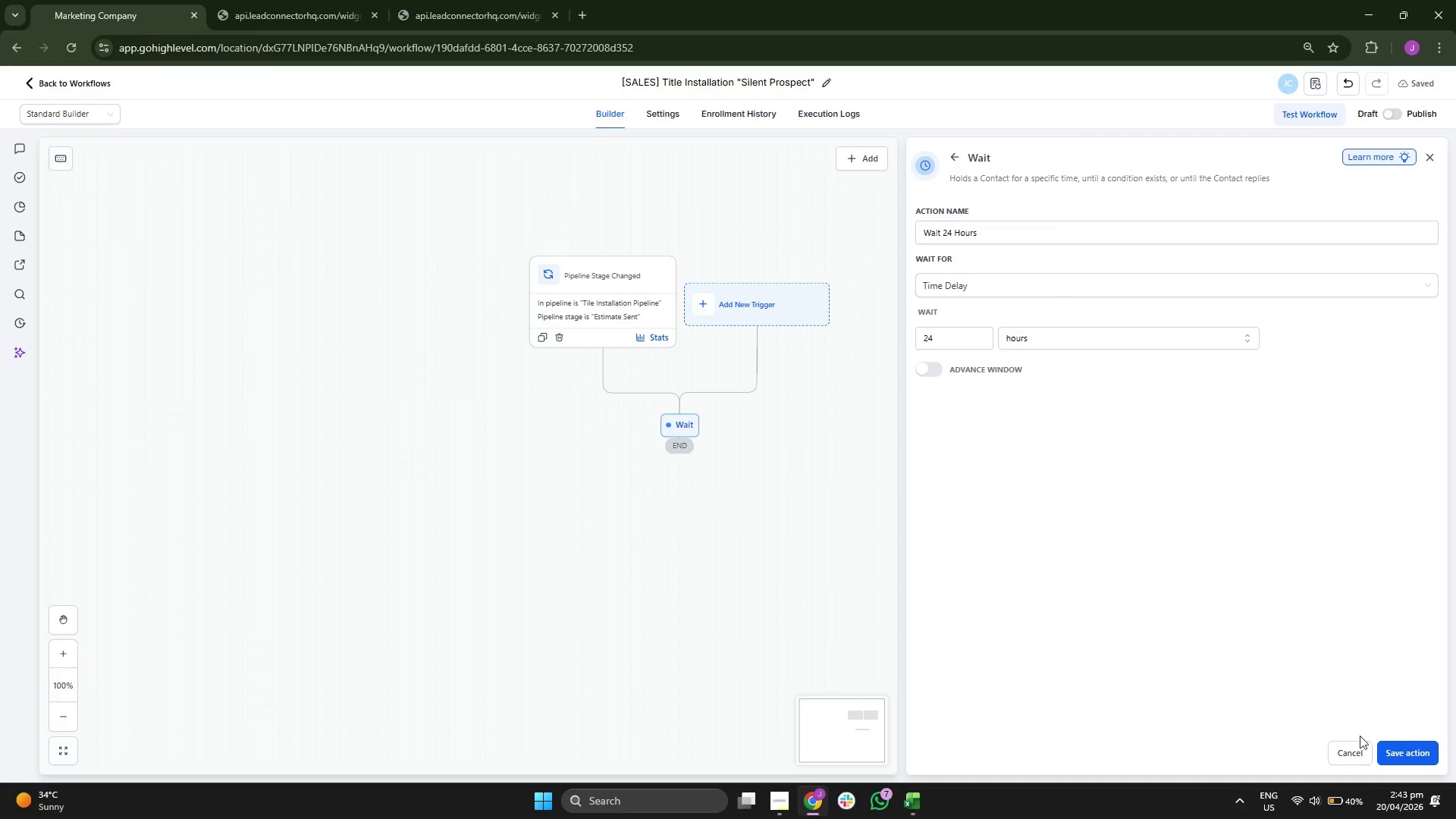 
left_click([1398, 746])
 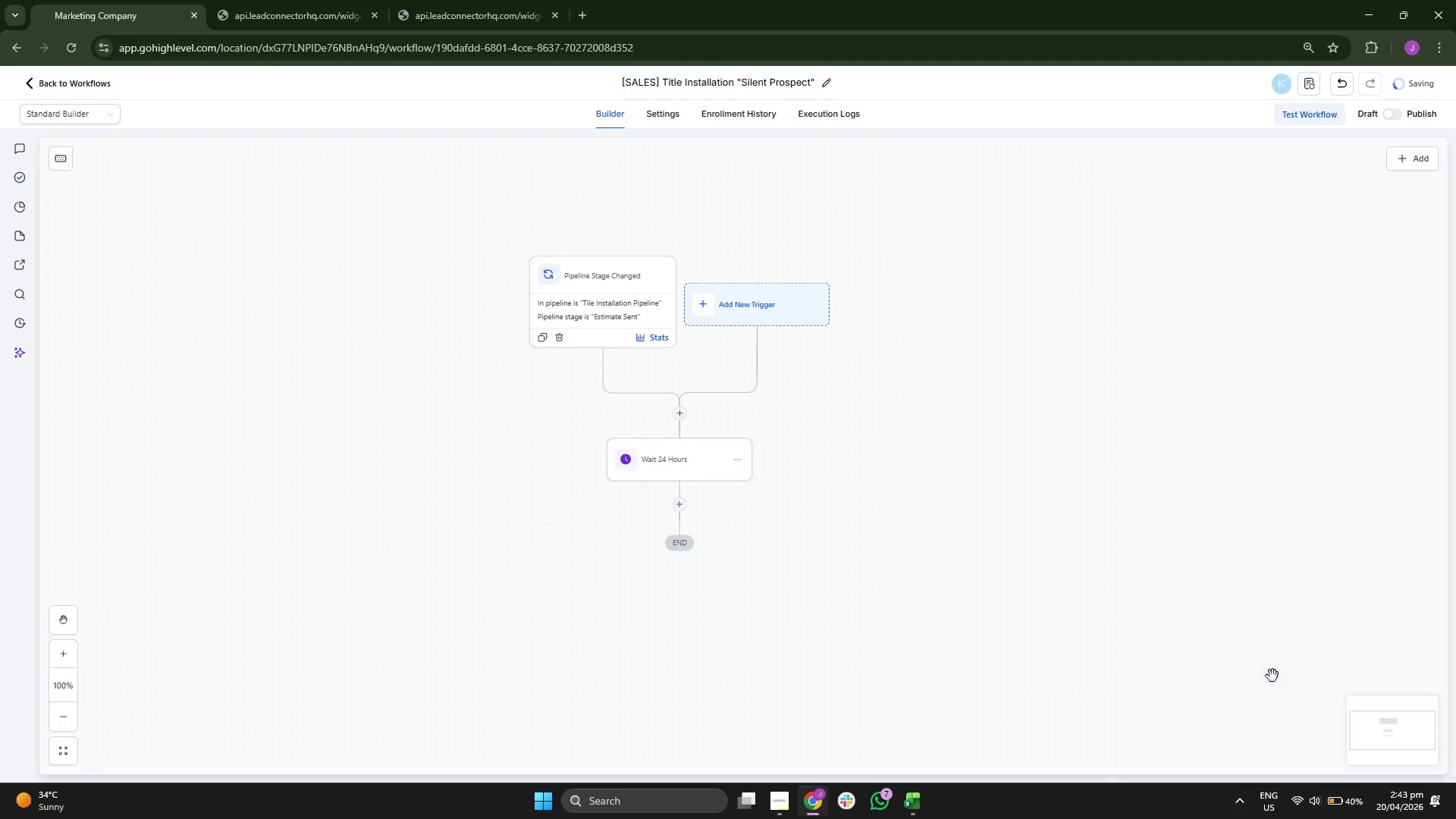 
left_click_drag(start_coordinate=[1062, 535], to_coordinate=[1033, 444])
 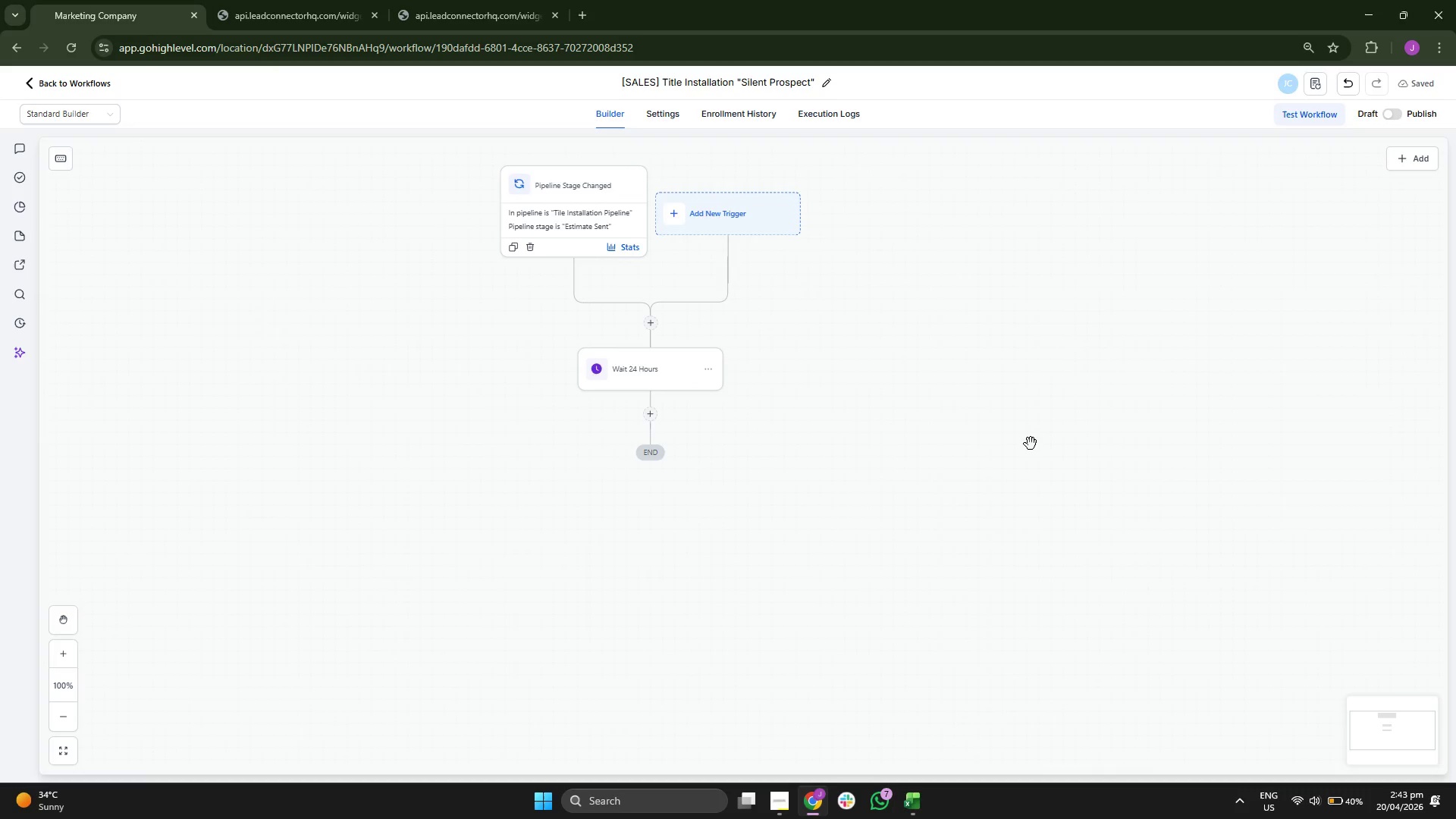 
left_click_drag(start_coordinate=[1024, 444], to_coordinate=[1005, 413])
 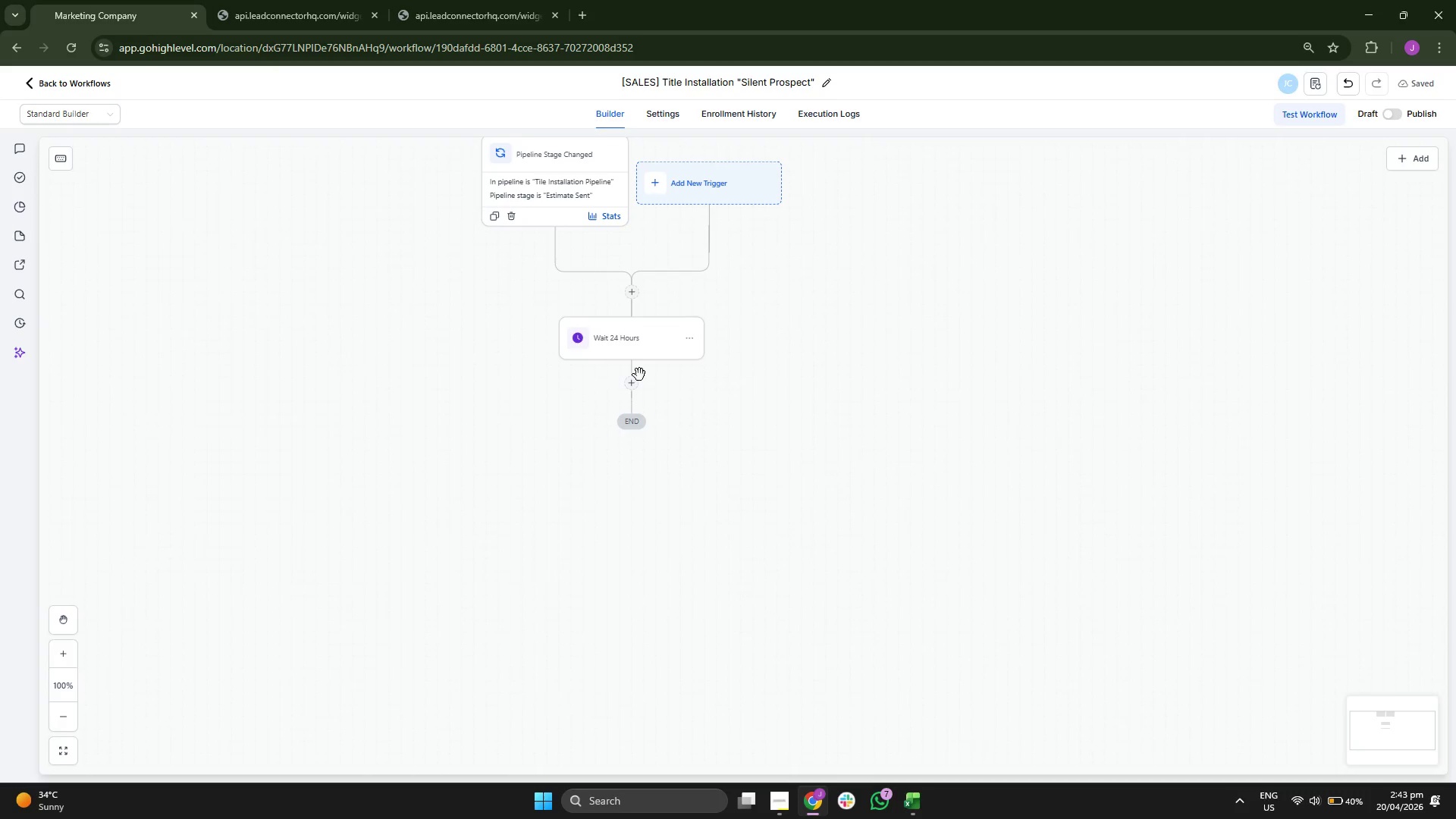 
left_click([632, 378])
 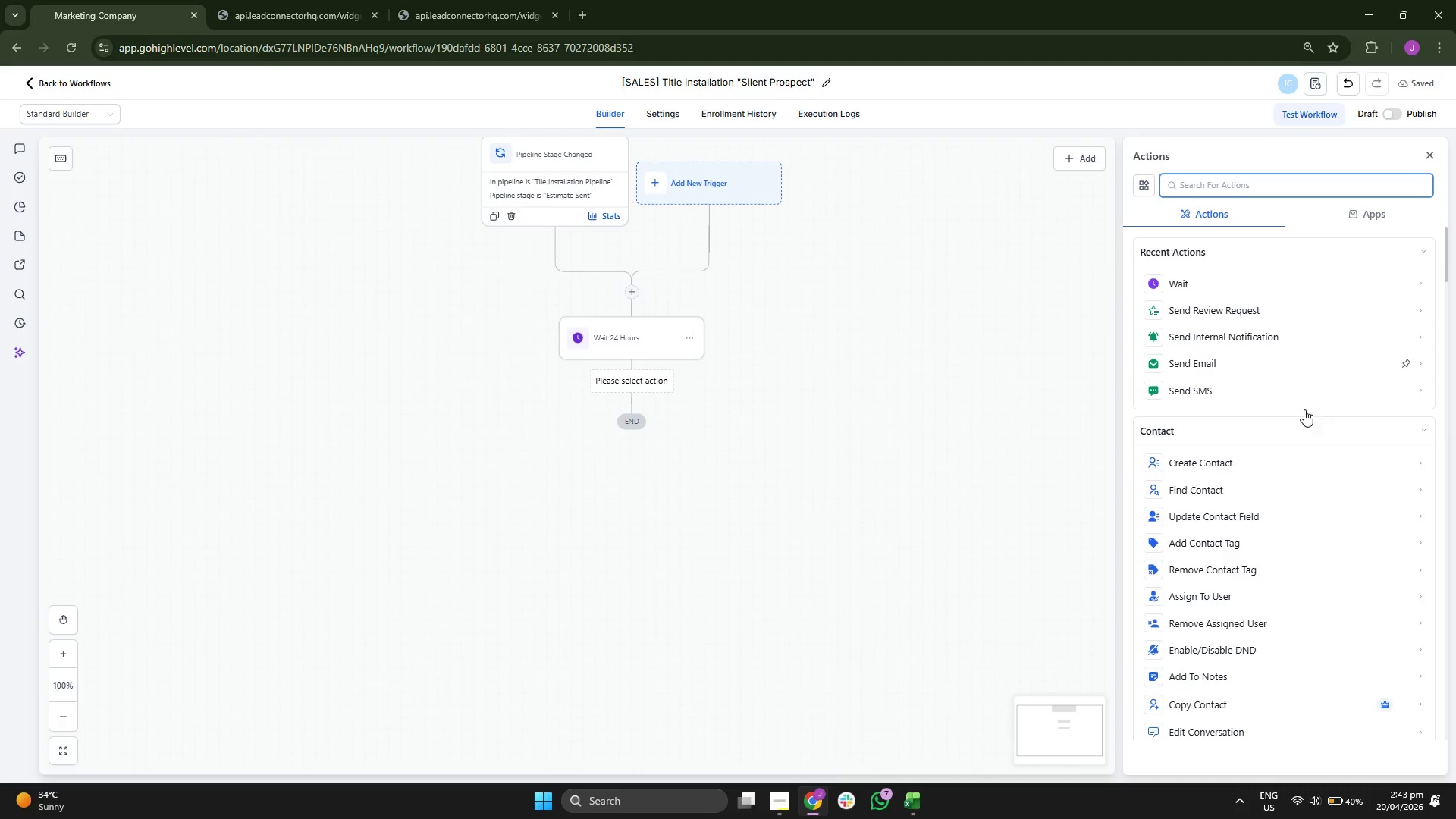 
scroll: coordinate [1341, 474], scroll_direction: down, amount: 5.0
 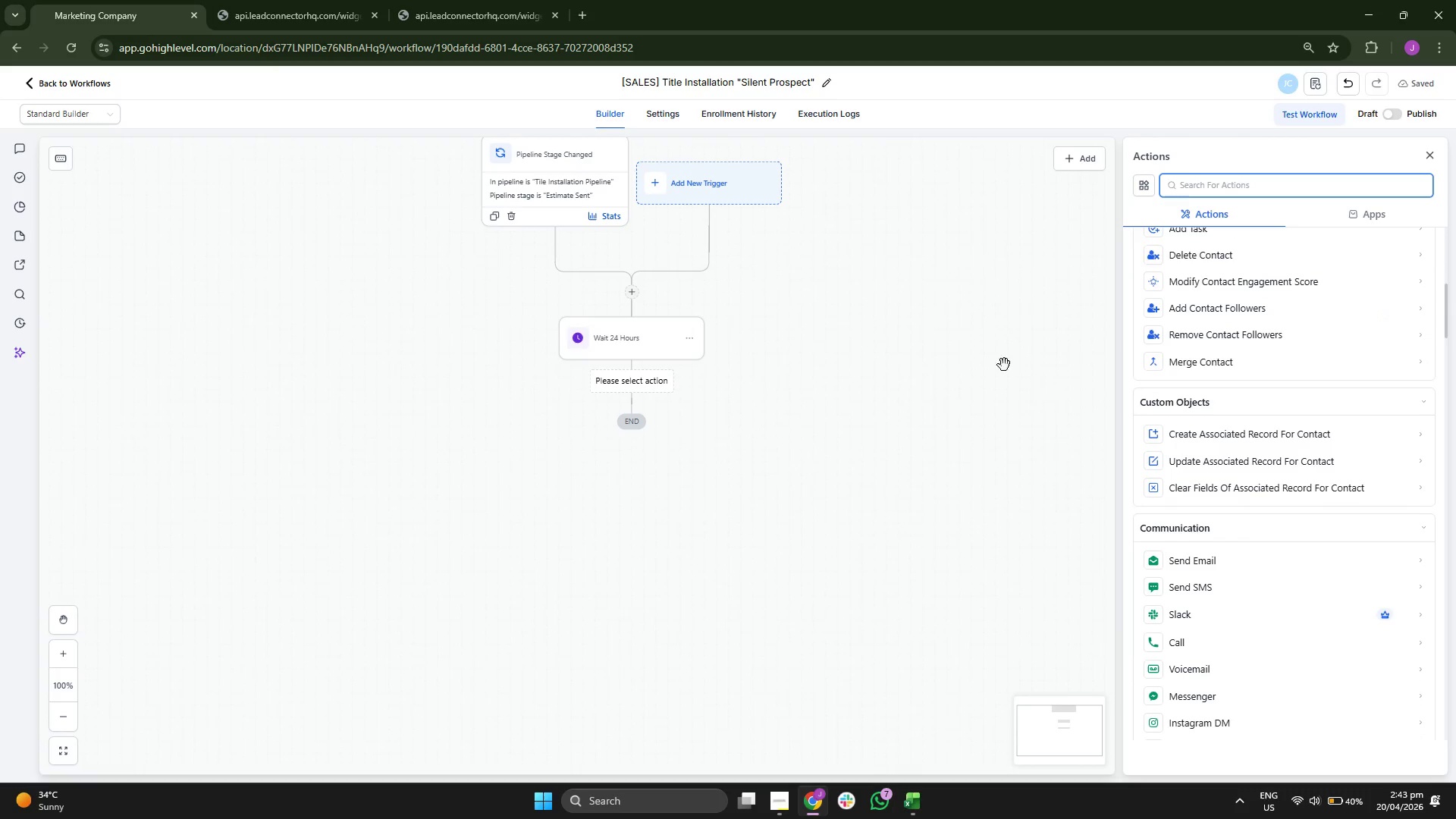 
left_click_drag(start_coordinate=[952, 334], to_coordinate=[1002, 391])
 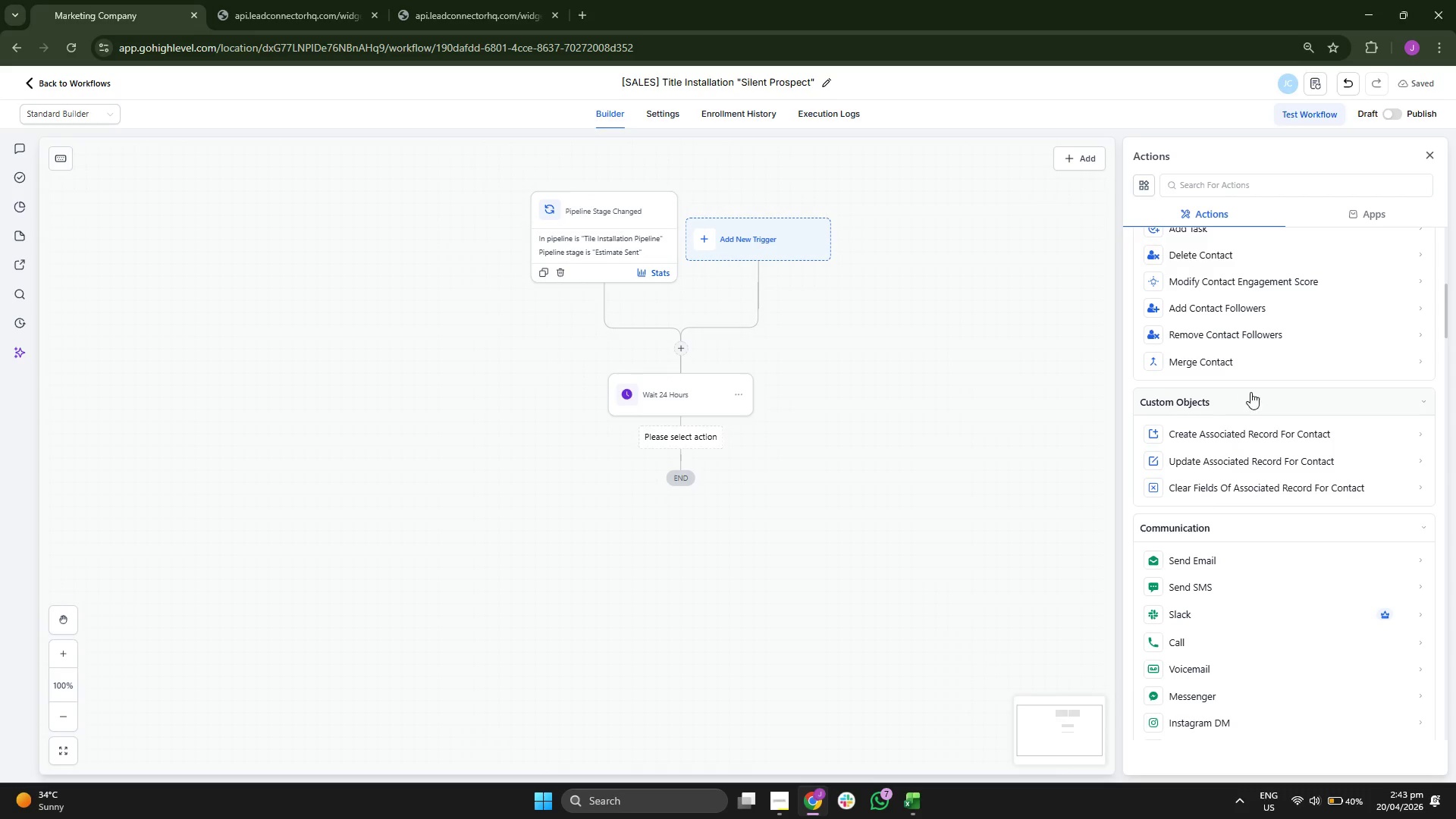 
scroll: coordinate [1249, 393], scroll_direction: down, amount: 2.0
 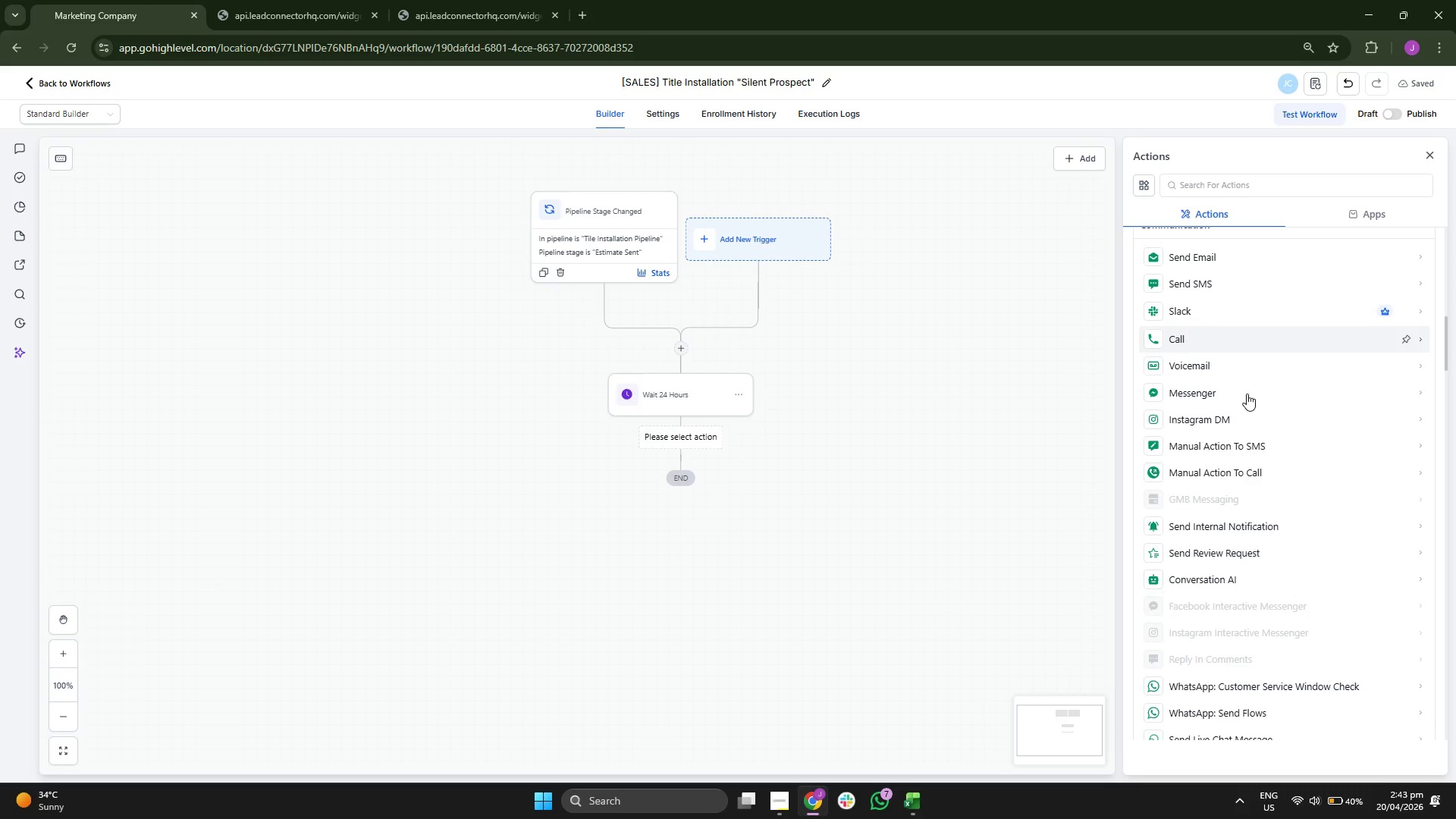 
scroll: coordinate [1247, 394], scroll_direction: up, amount: 1.0
 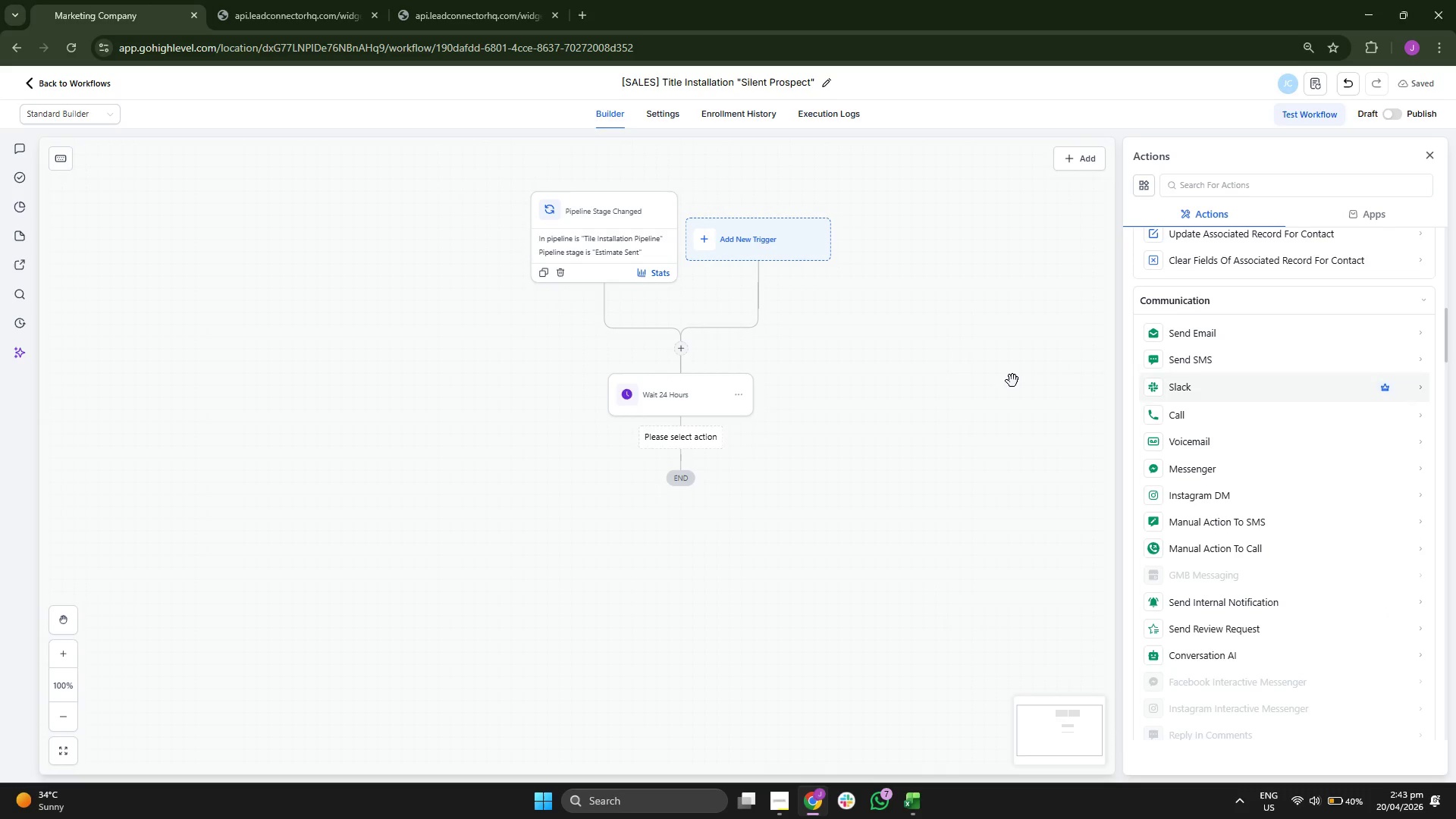 
left_click_drag(start_coordinate=[941, 362], to_coordinate=[968, 364])
 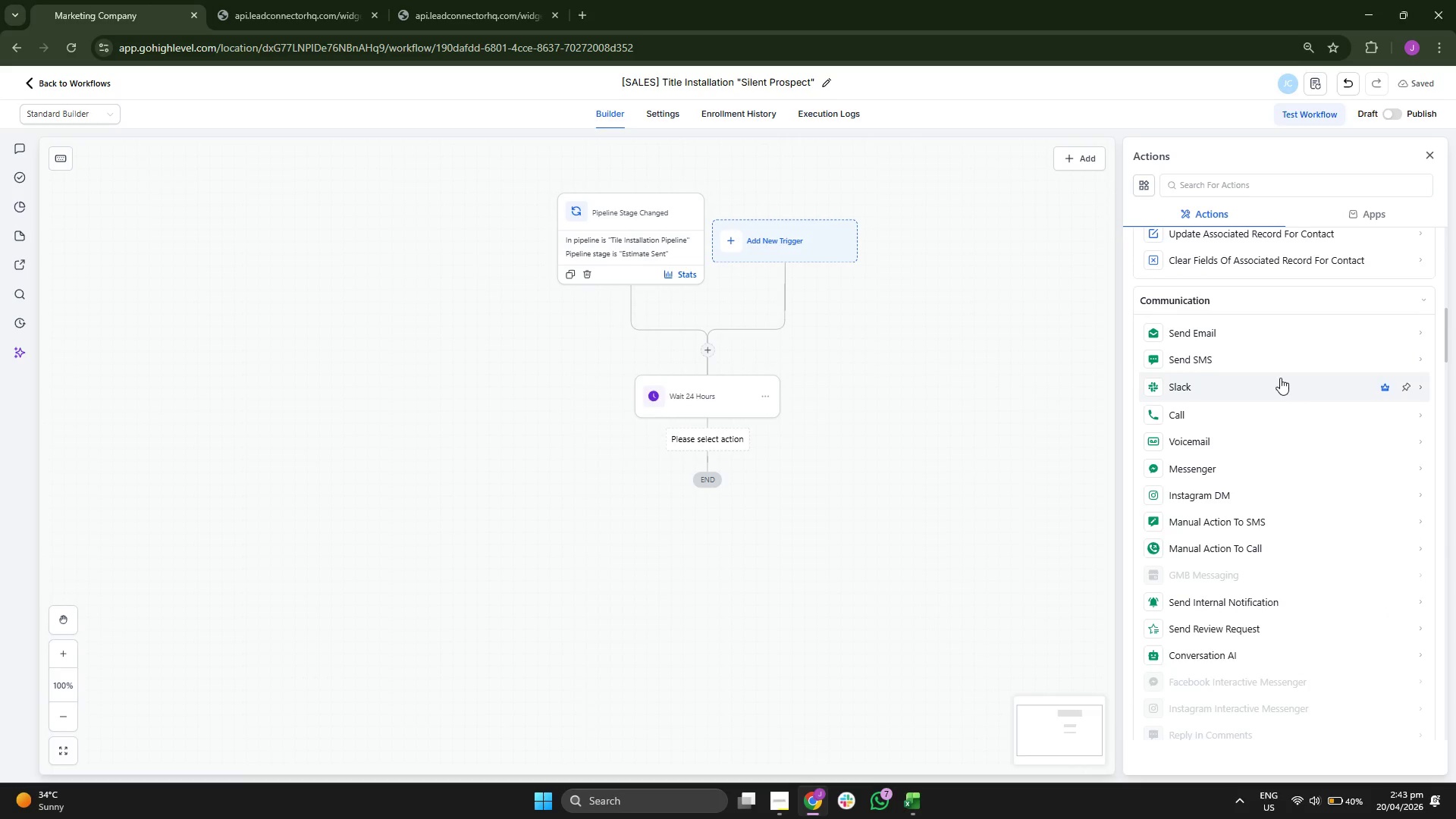 
scroll: coordinate [1295, 434], scroll_direction: down, amount: 4.0
 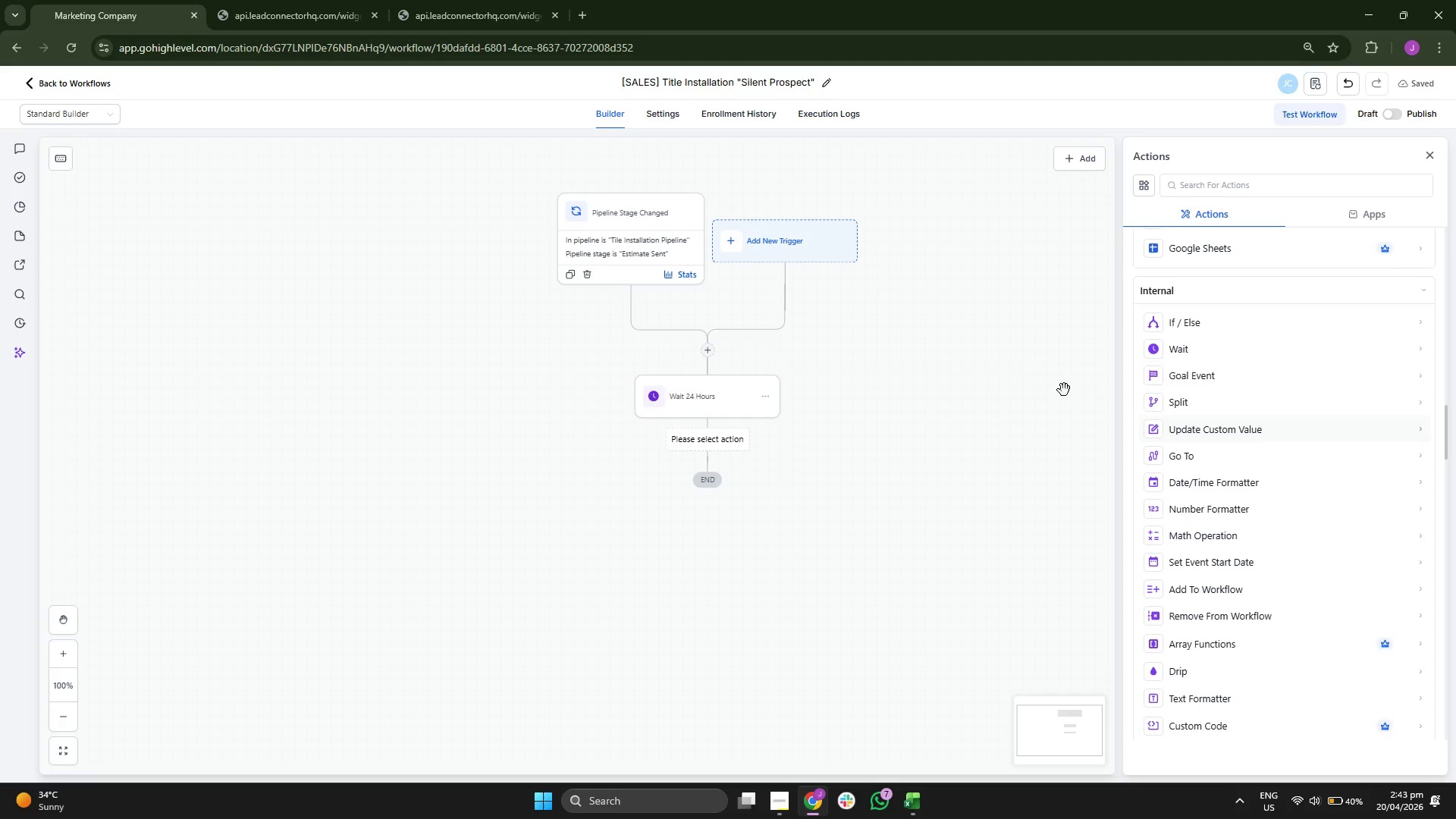 
left_click_drag(start_coordinate=[1012, 372], to_coordinate=[1031, 368])
 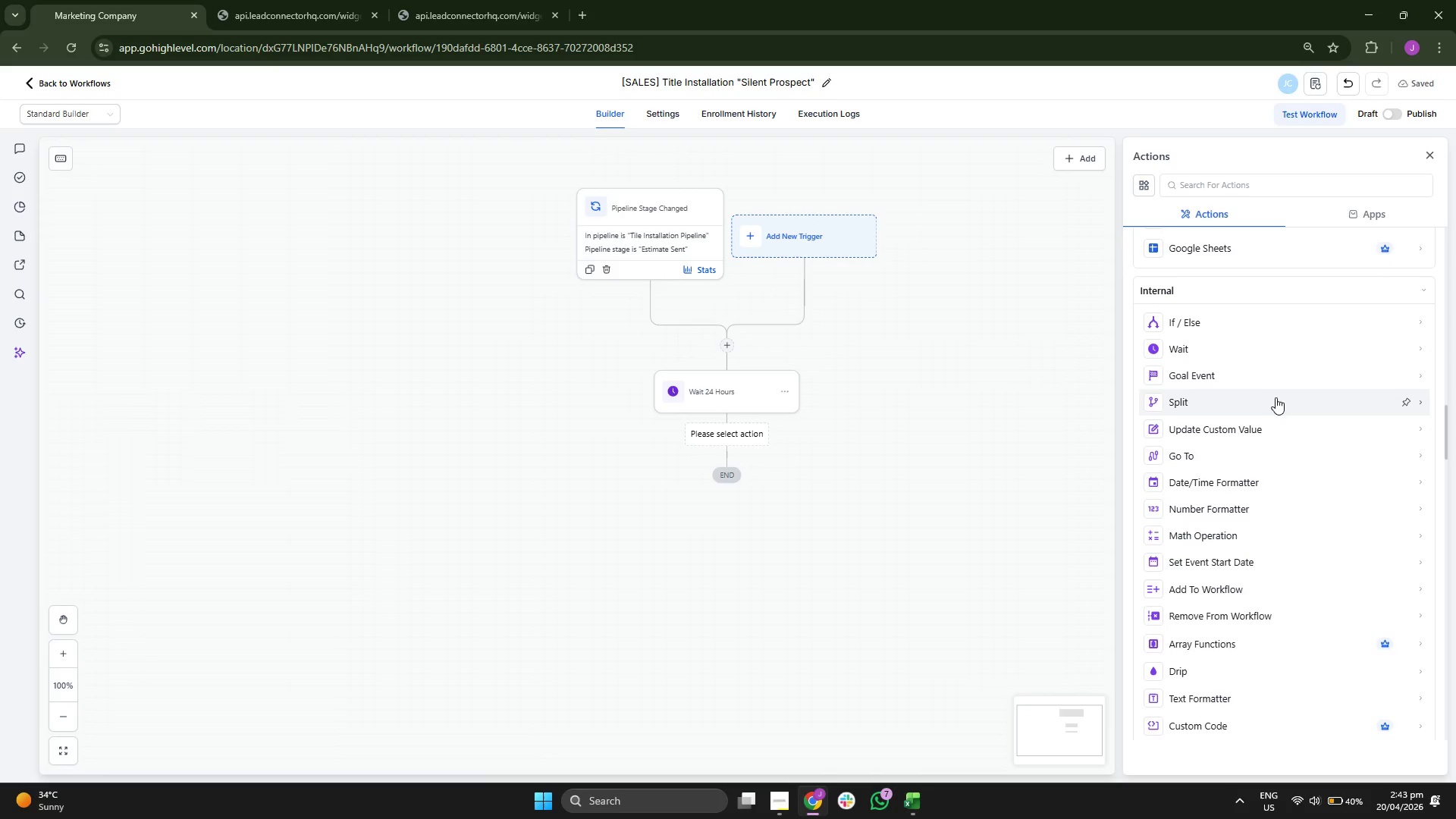 
scroll: coordinate [1282, 403], scroll_direction: down, amount: 5.0
 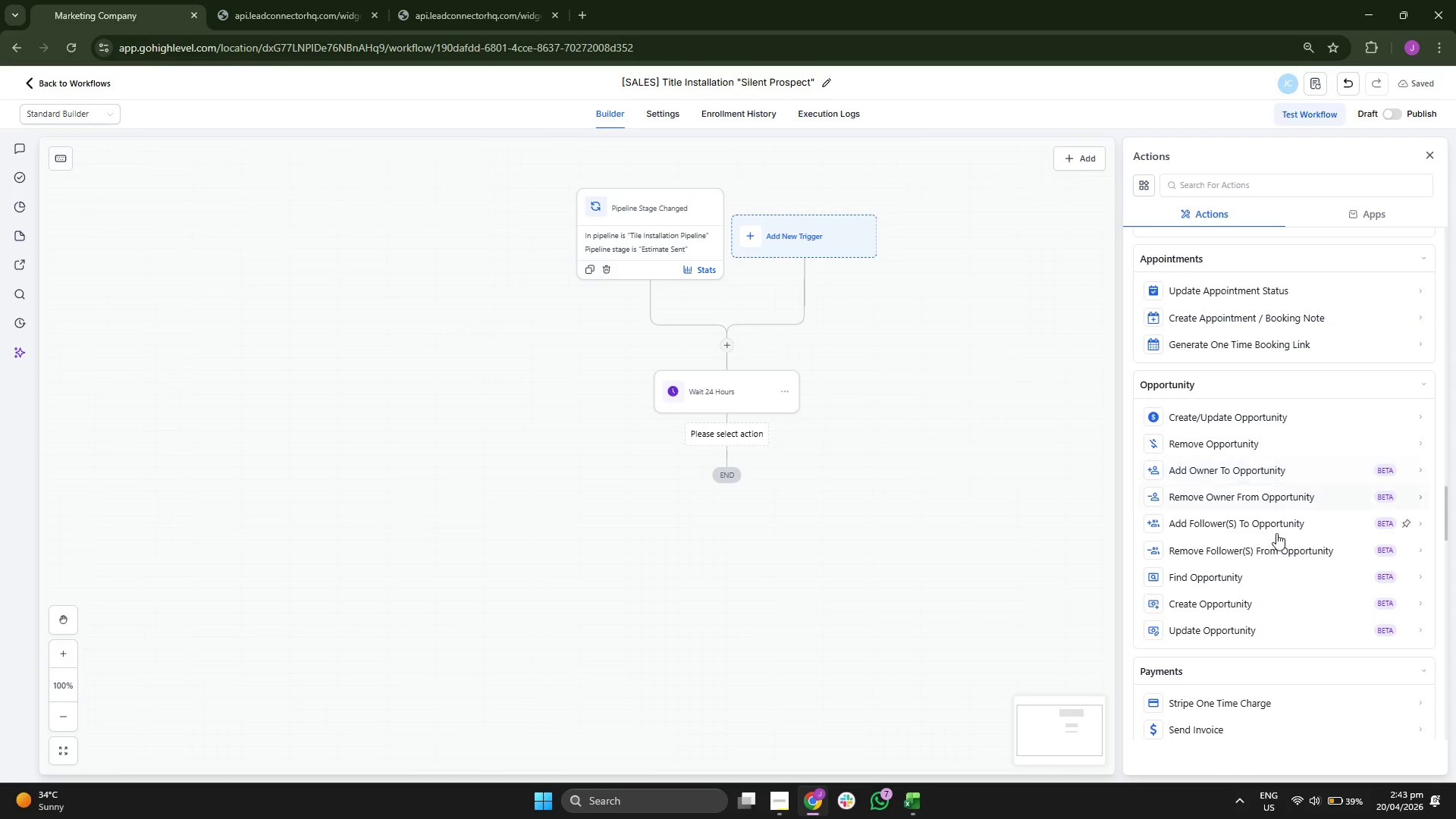 
scroll: coordinate [1290, 518], scroll_direction: down, amount: 2.0
 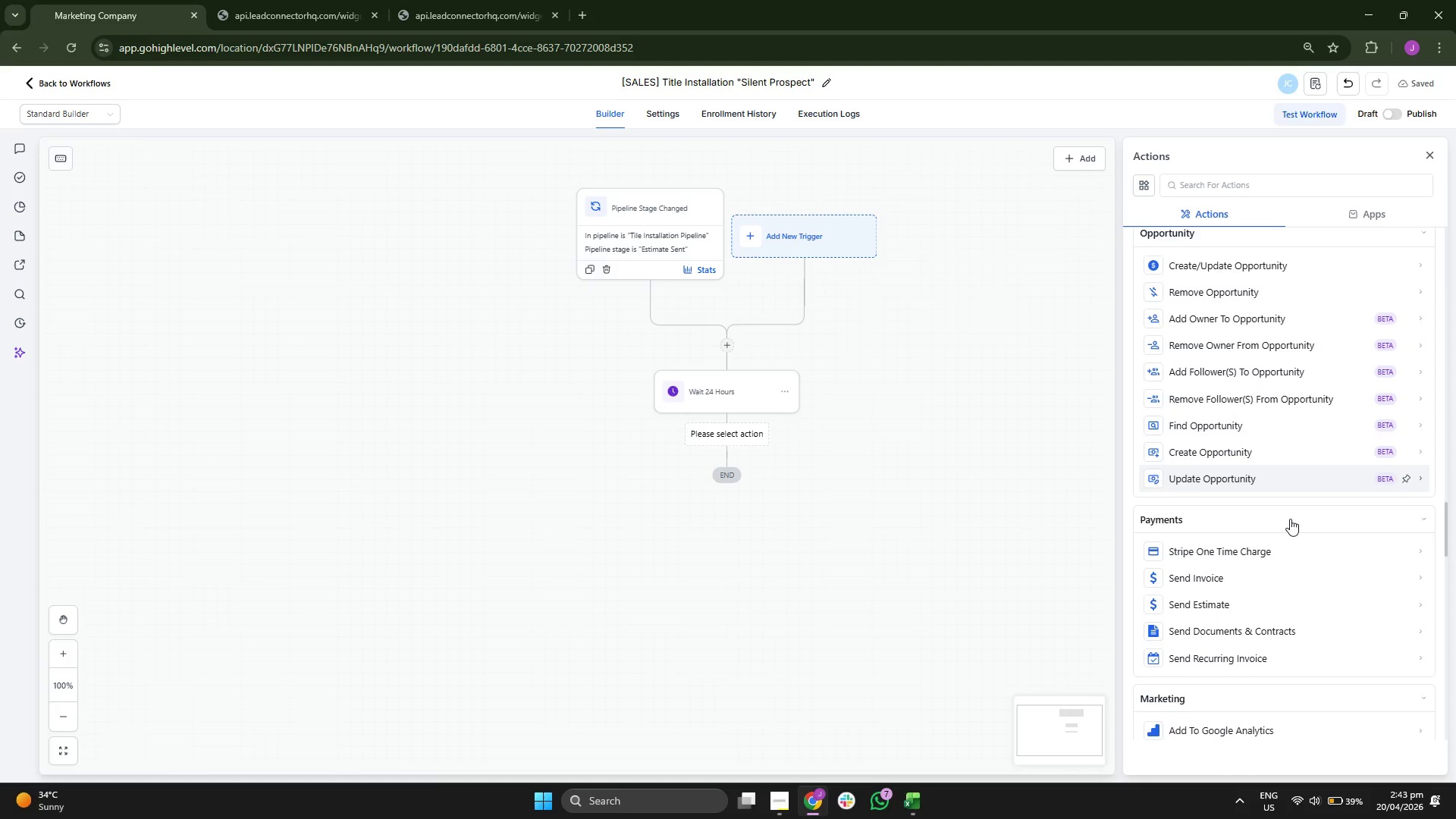 
scroll: coordinate [1290, 519], scroll_direction: up, amount: 2.0
 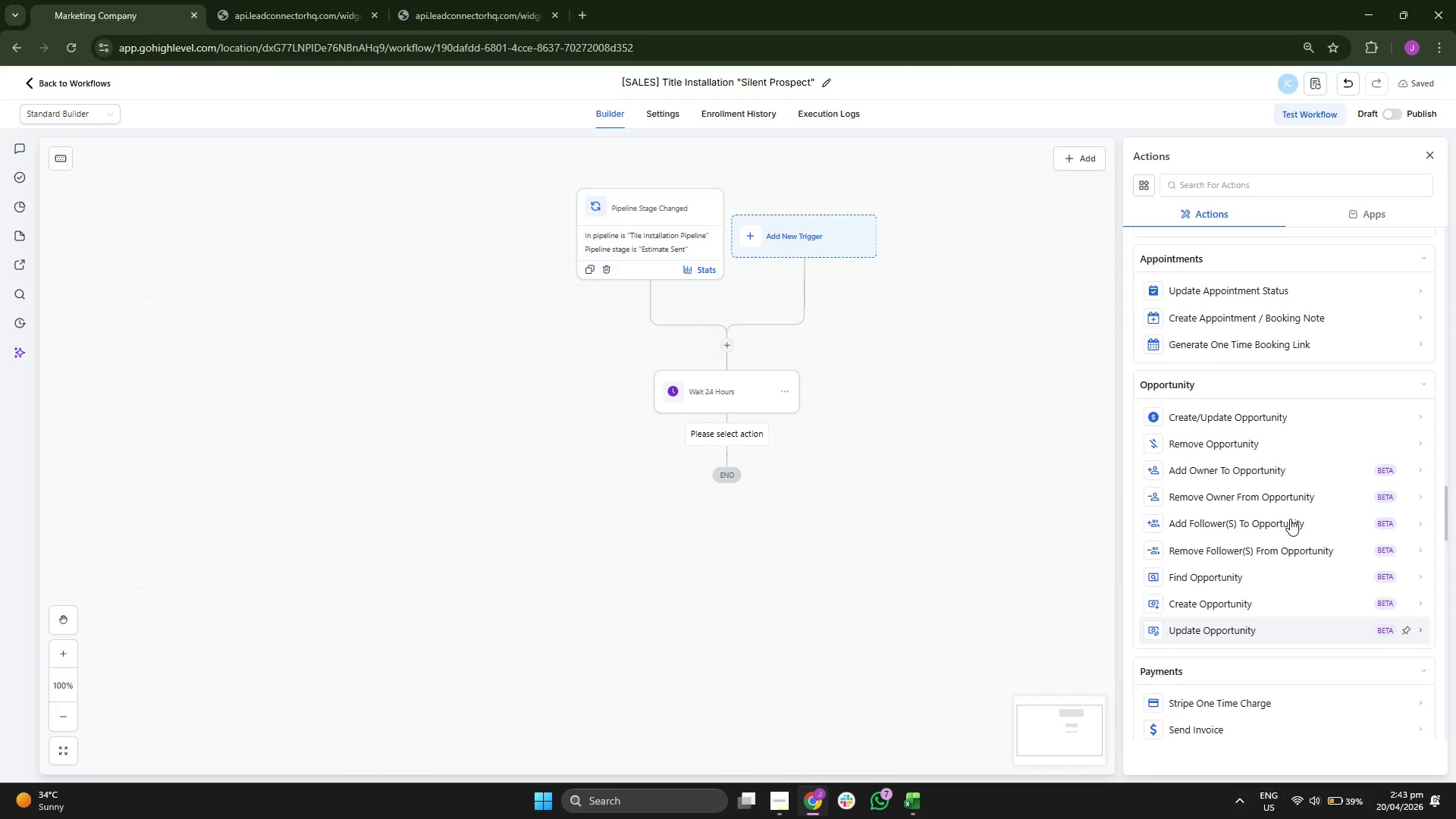 
scroll: coordinate [1290, 519], scroll_direction: down, amount: 5.0
 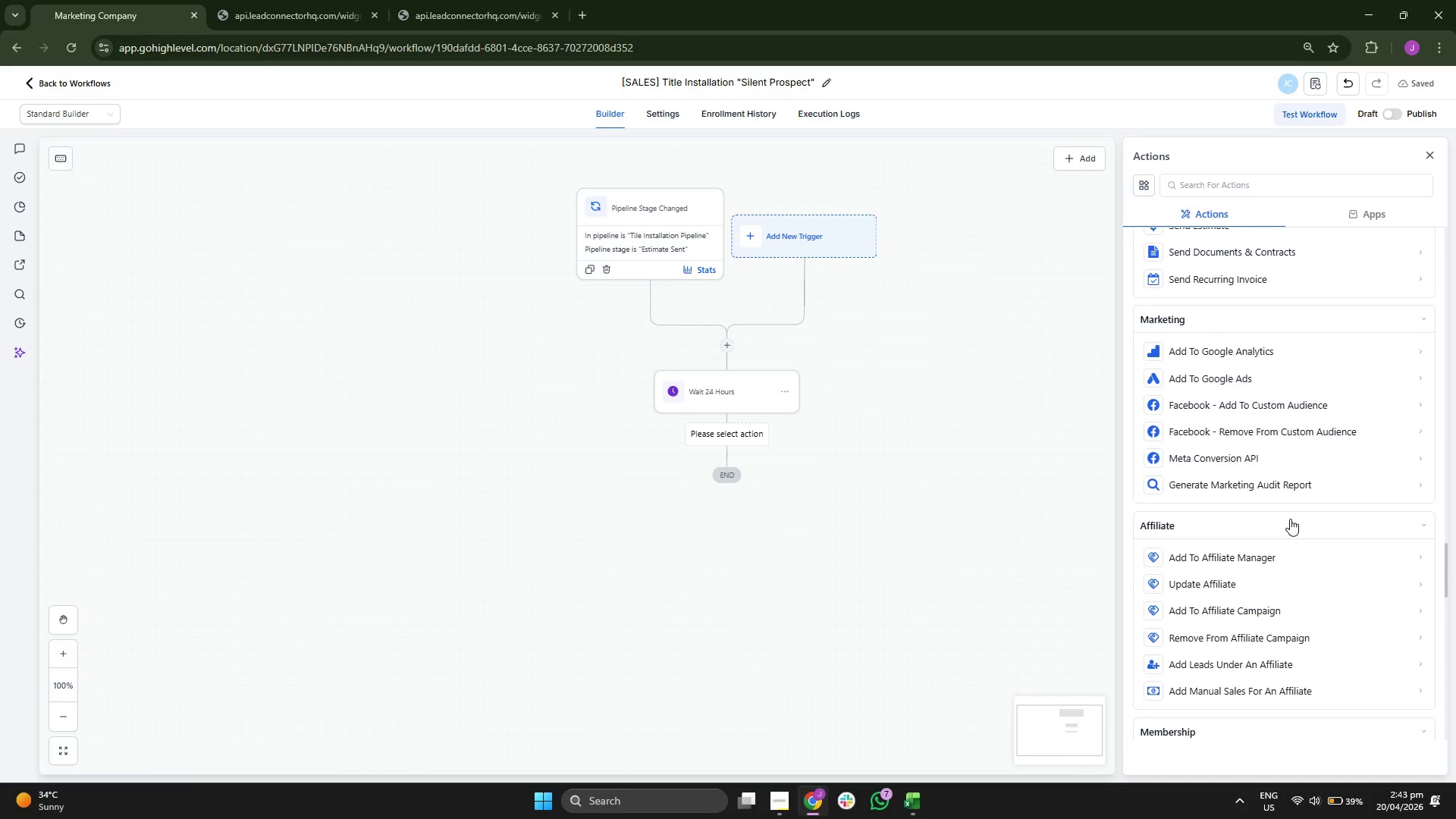 
scroll: coordinate [1262, 359], scroll_direction: up, amount: 29.0
 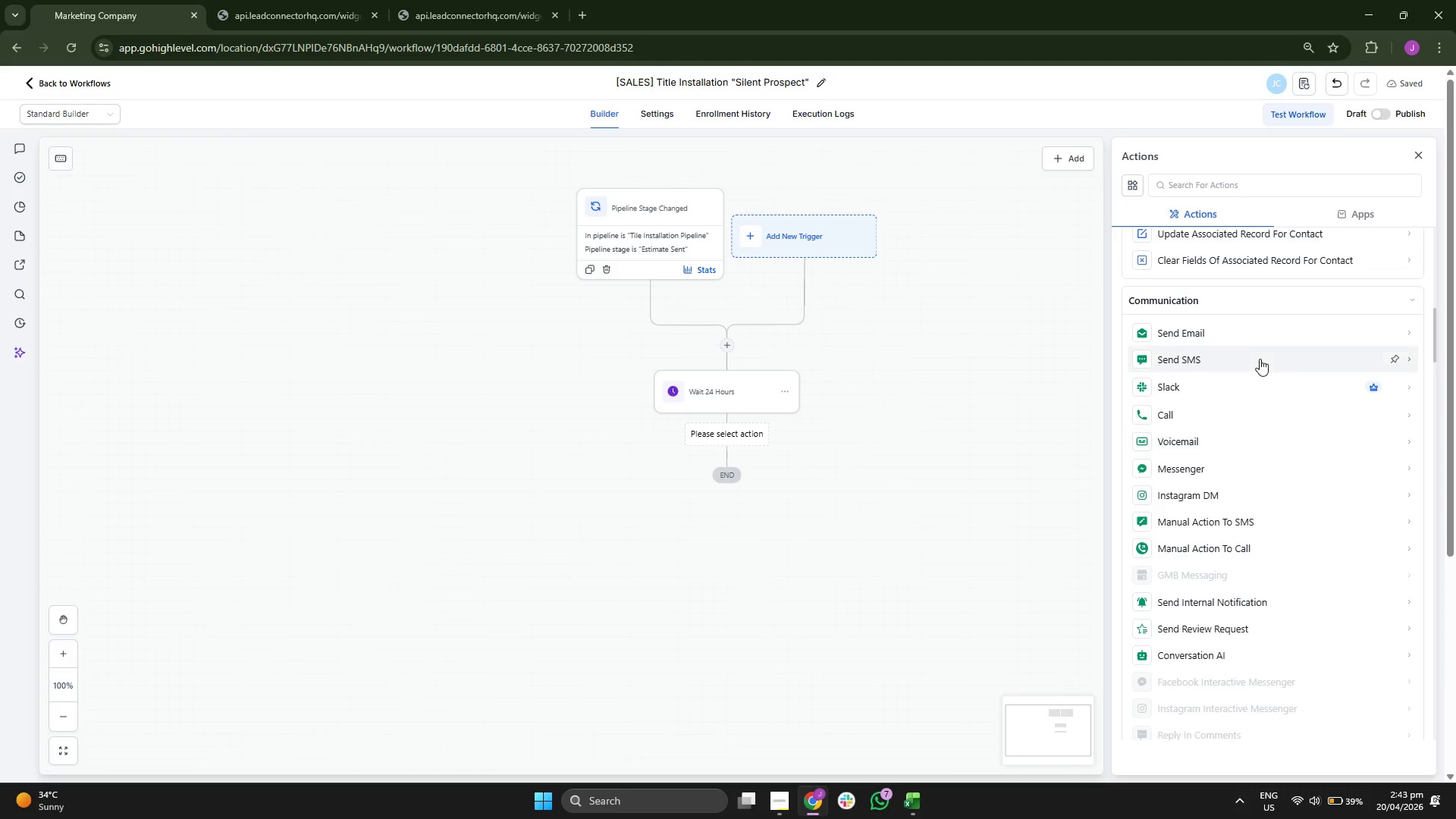 
left_click([1262, 369])
 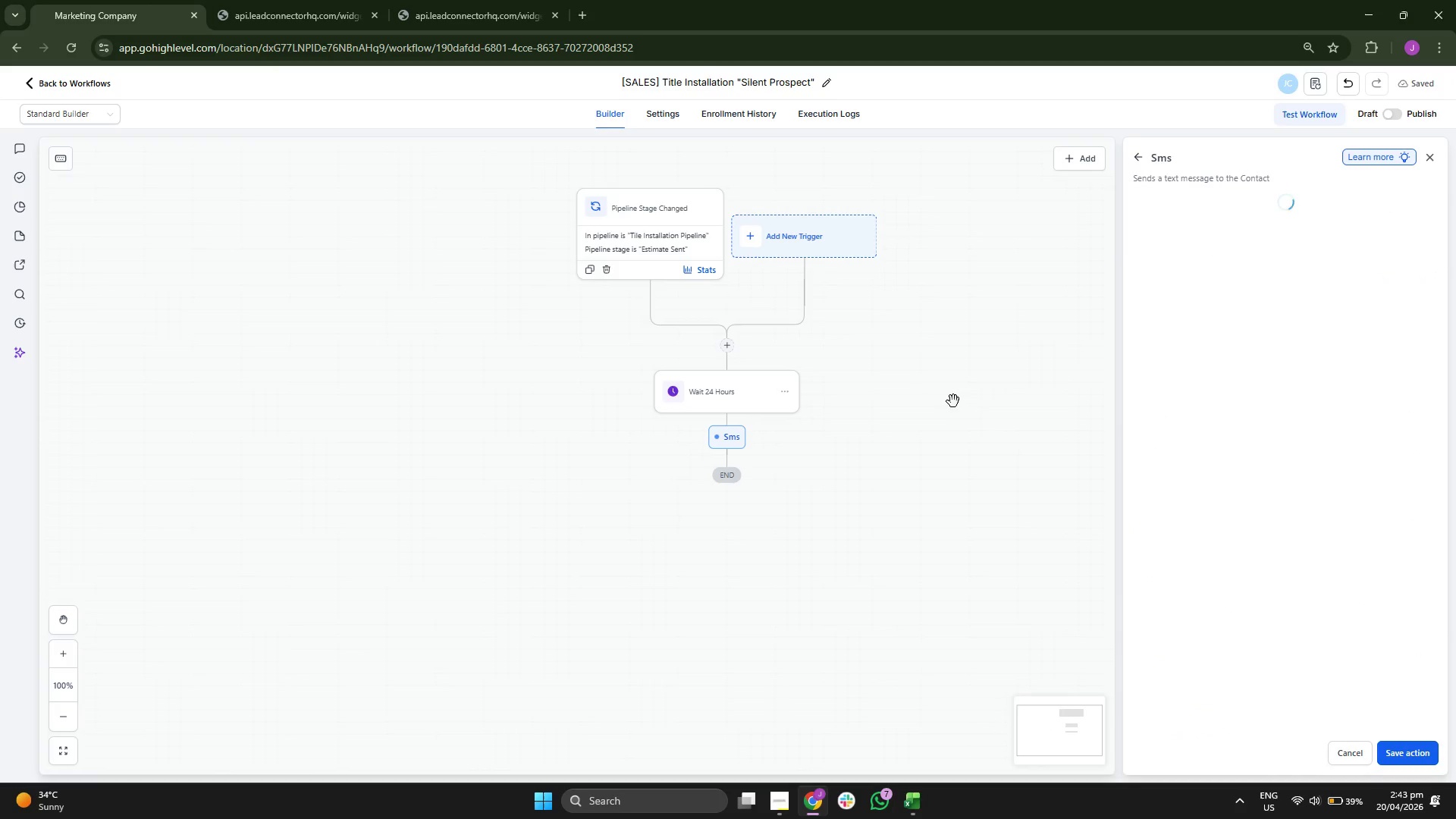 
left_click_drag(start_coordinate=[927, 410], to_coordinate=[951, 403])
 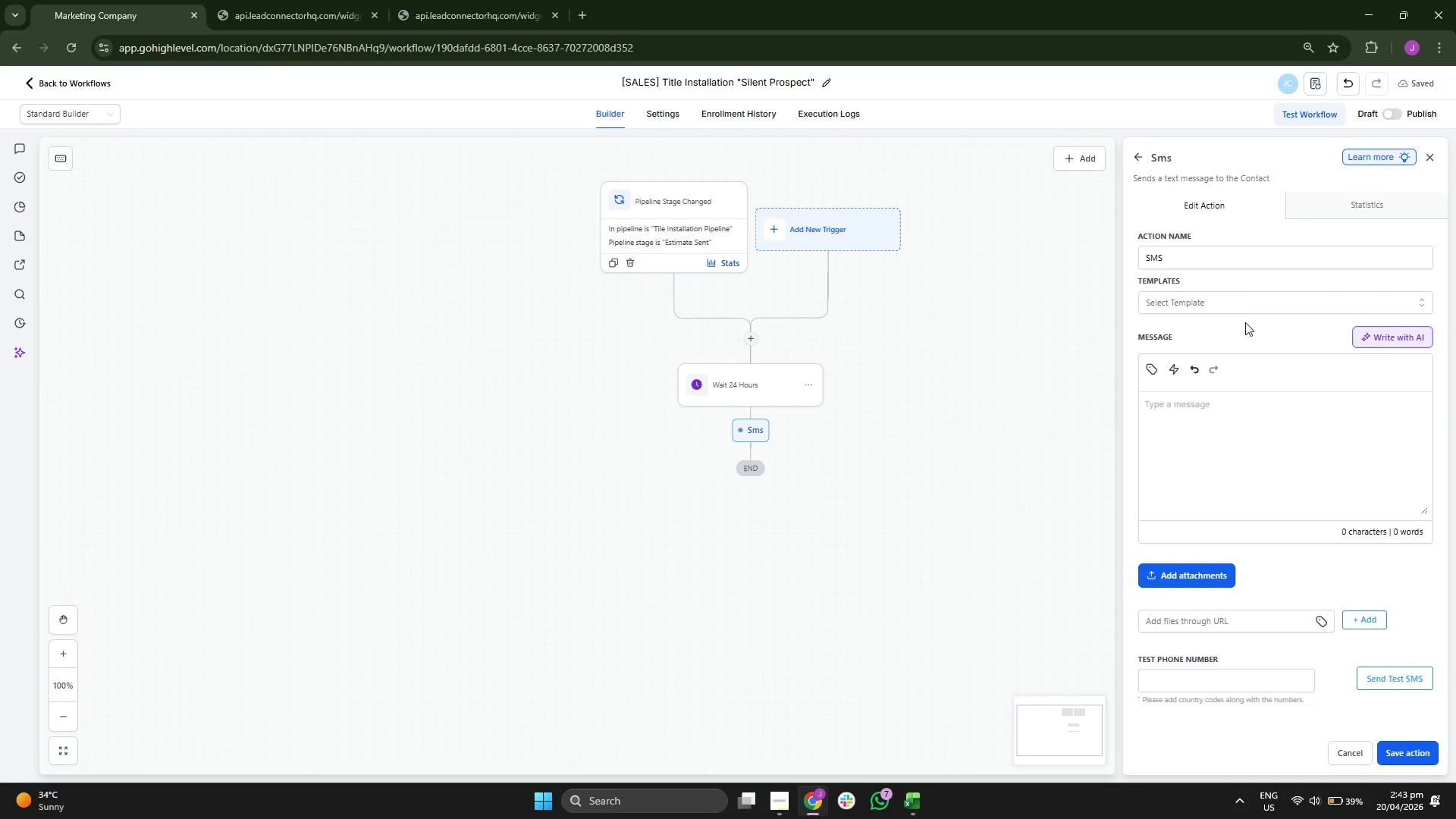 
left_click([1238, 297])
 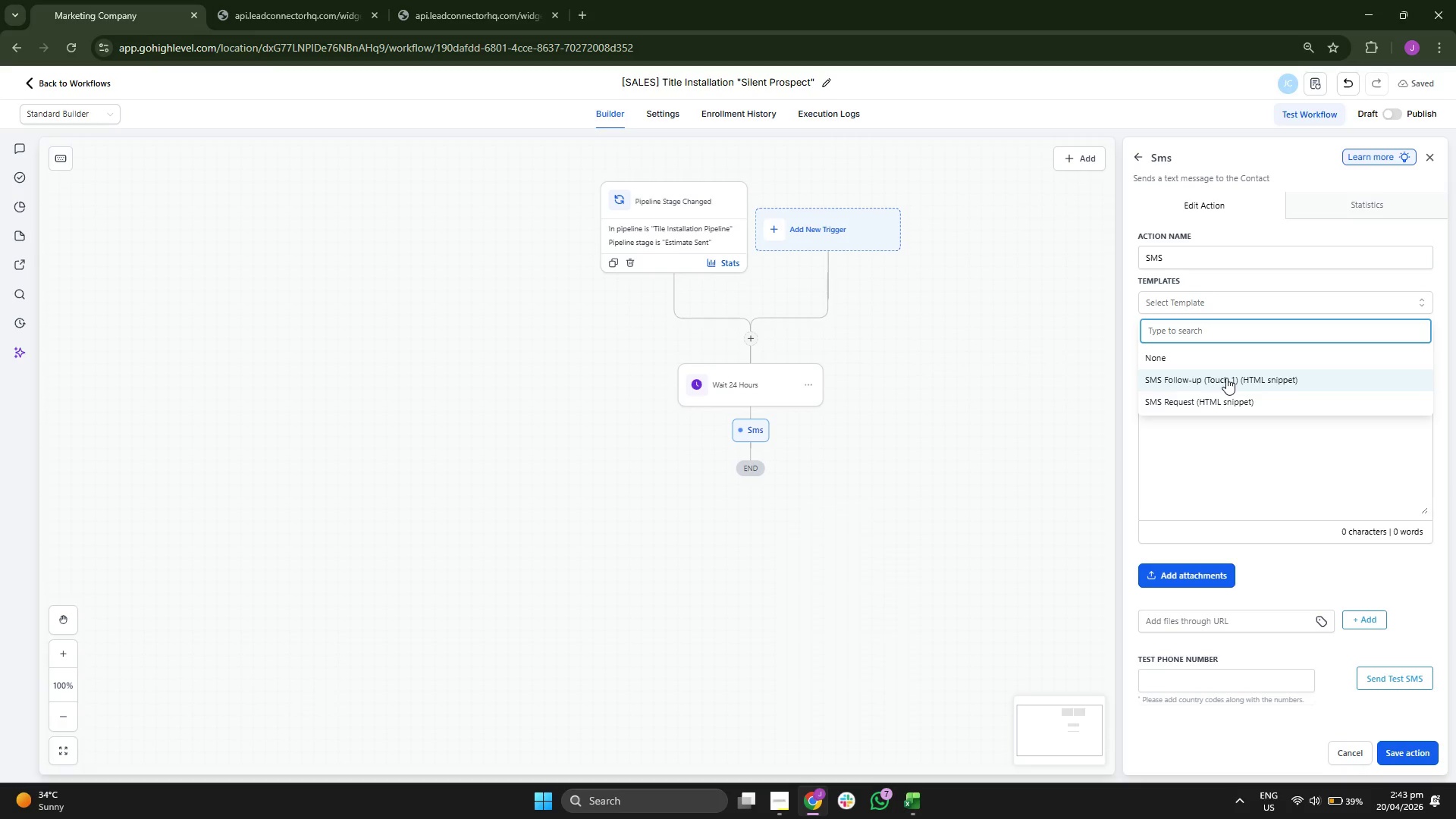 
left_click([1226, 378])
 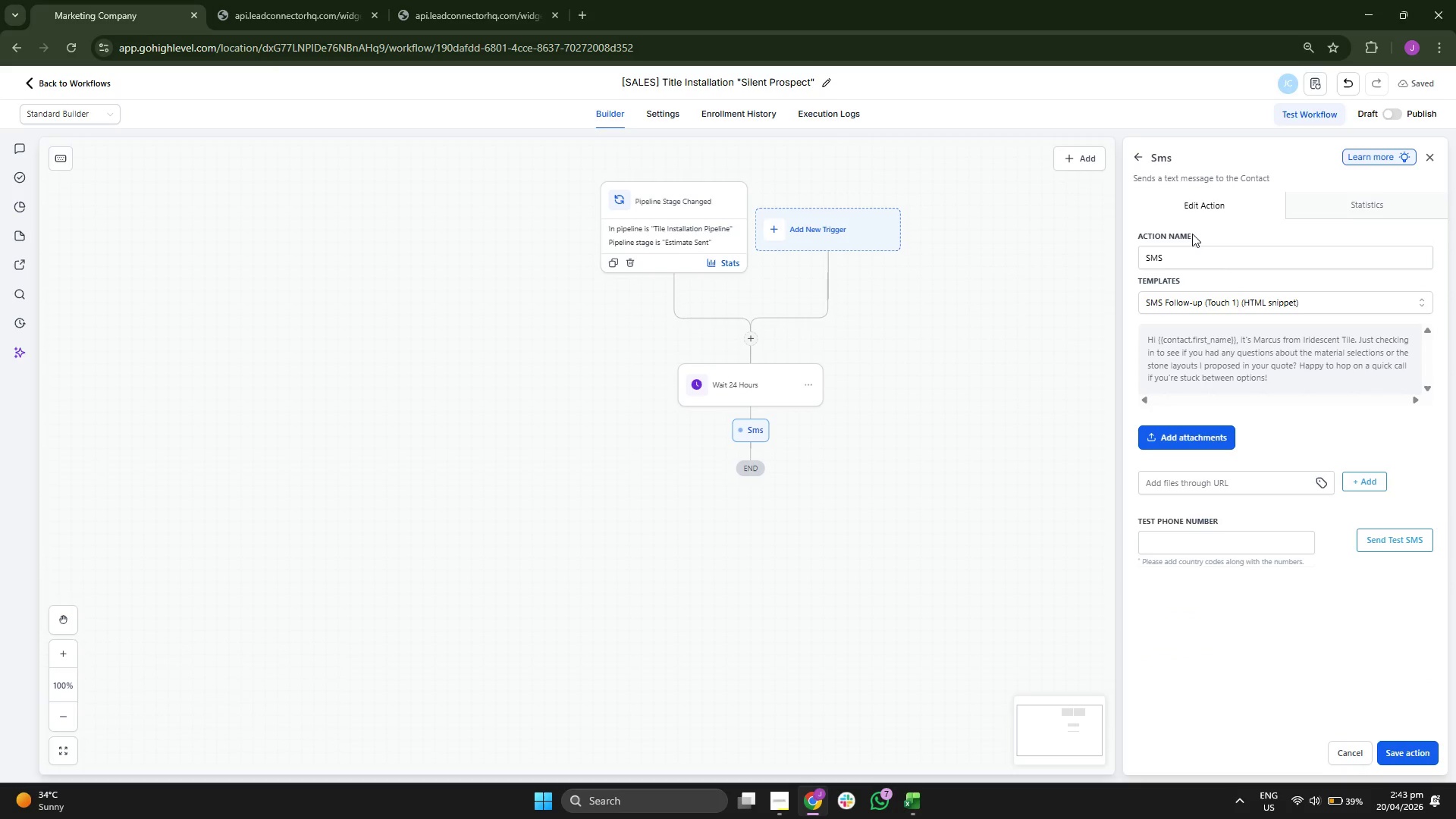 
left_click([1217, 251])
 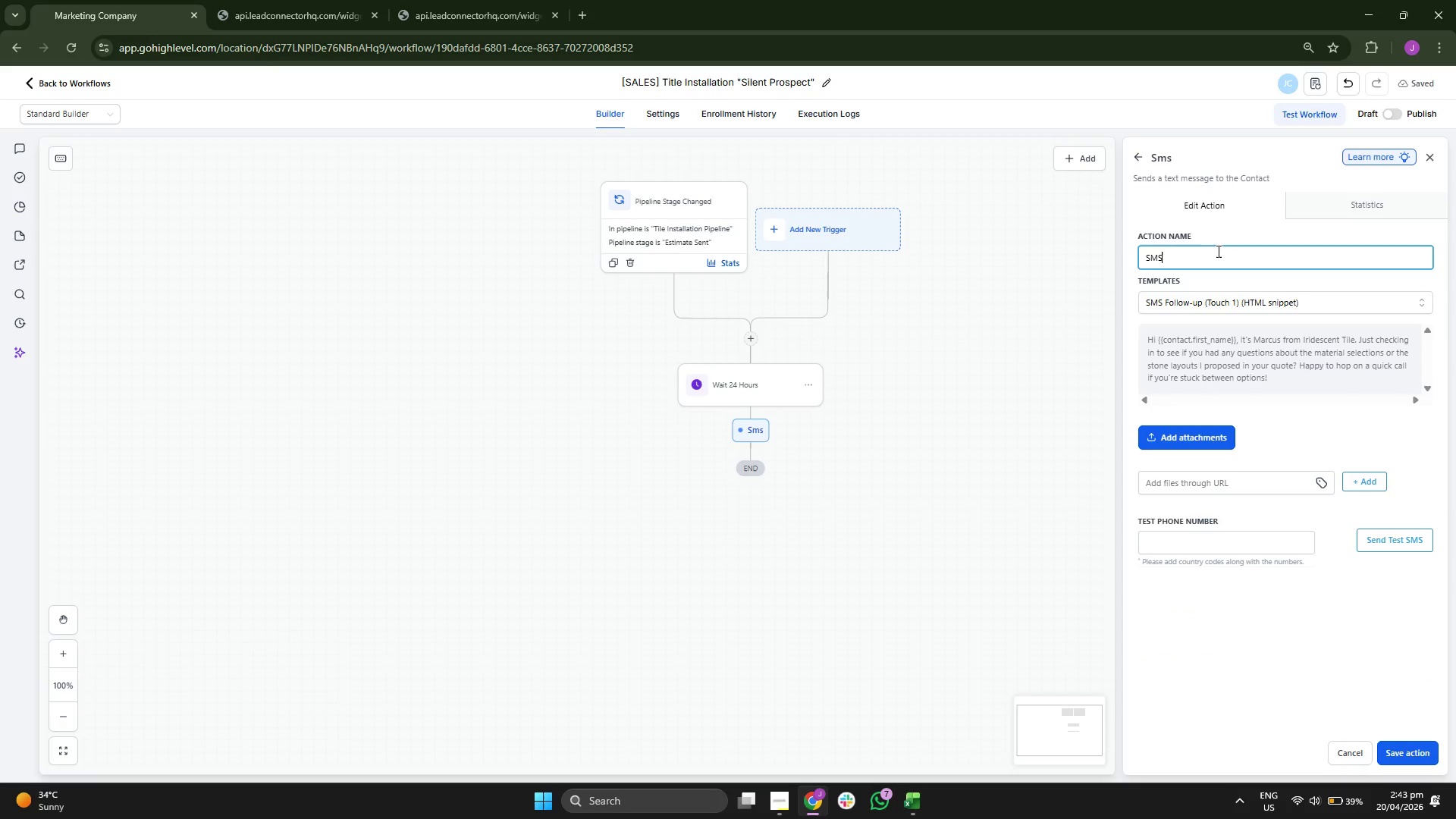 
key(Space)
 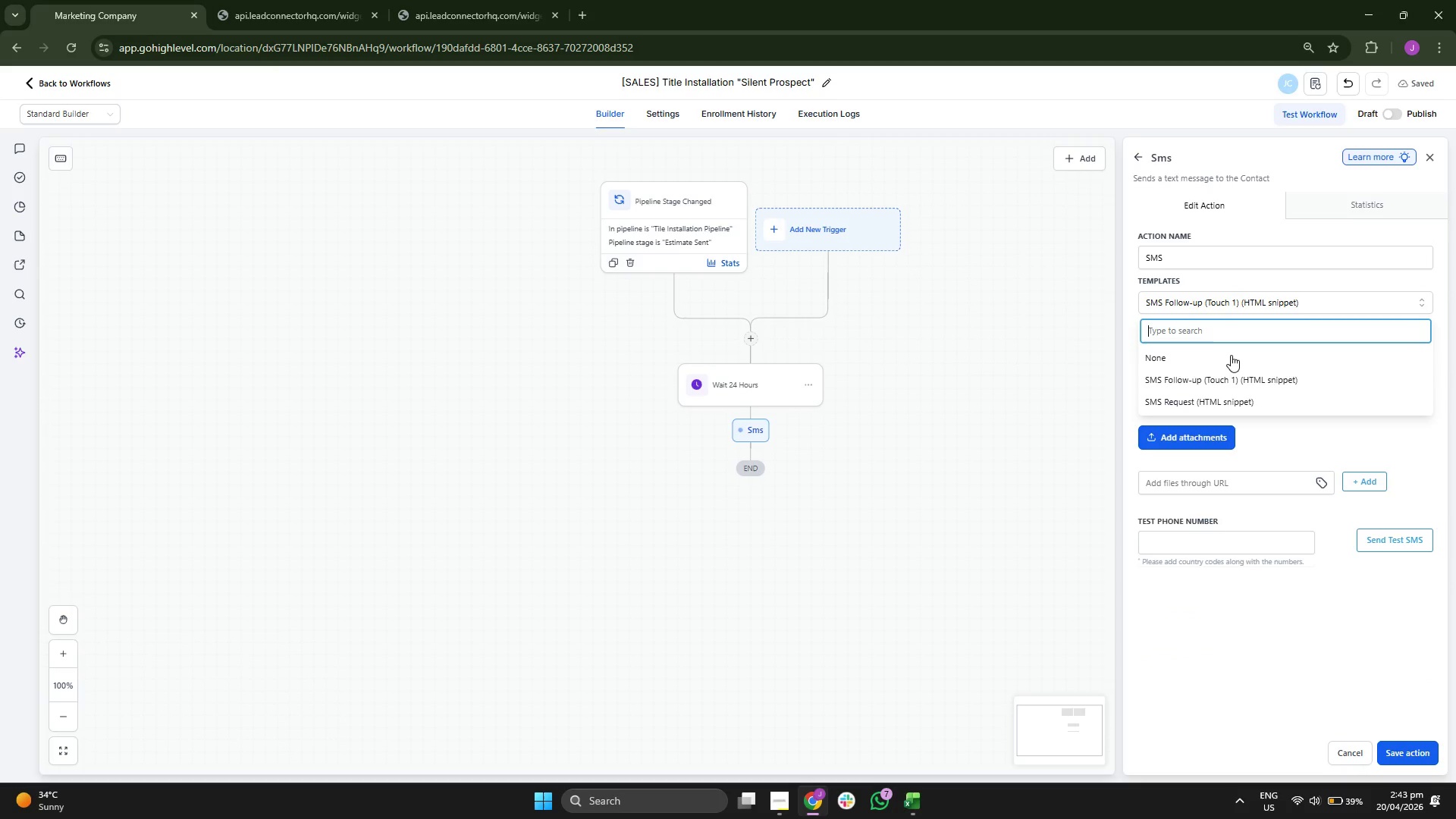 
left_click([1226, 393])
 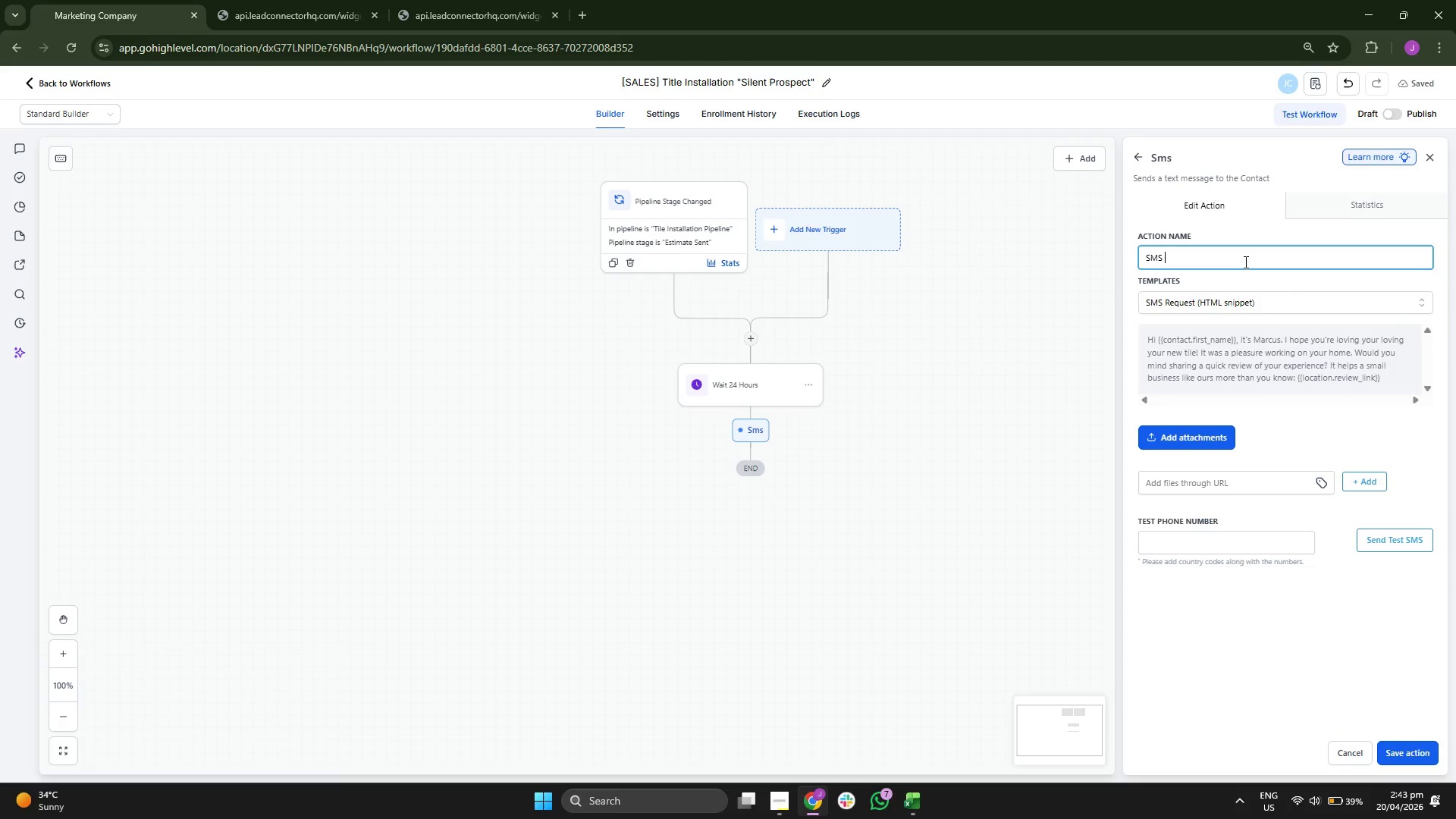 
type(SMS)
key(Backspace)
key(Backspace)
key(Backspace)
type(T)
key(Backspace)
type(Touch 1)
 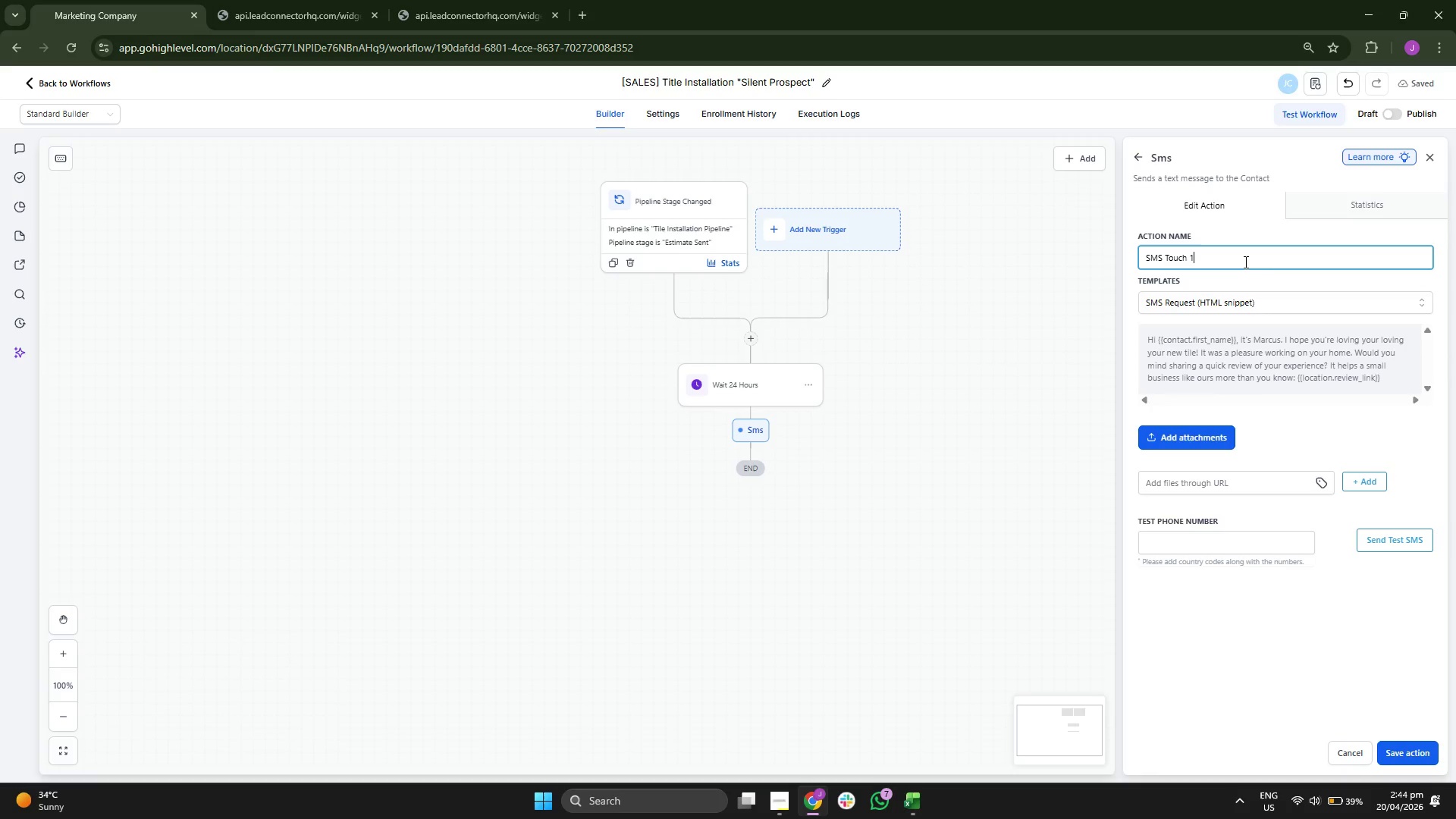 
hold_key(key=ShiftRight, duration=0.52)
 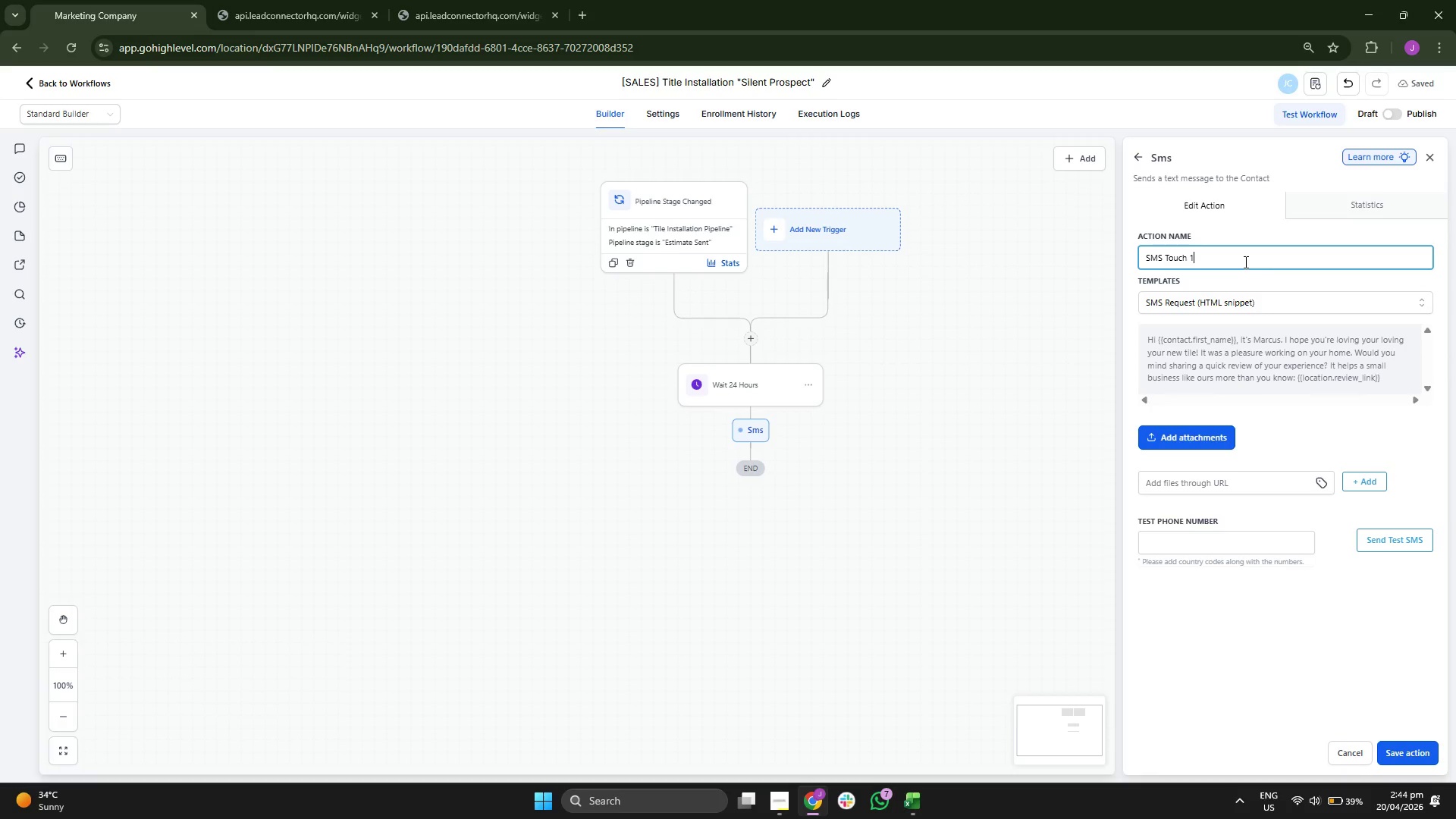 
hold_key(key=ArrowLeft, duration=0.66)
 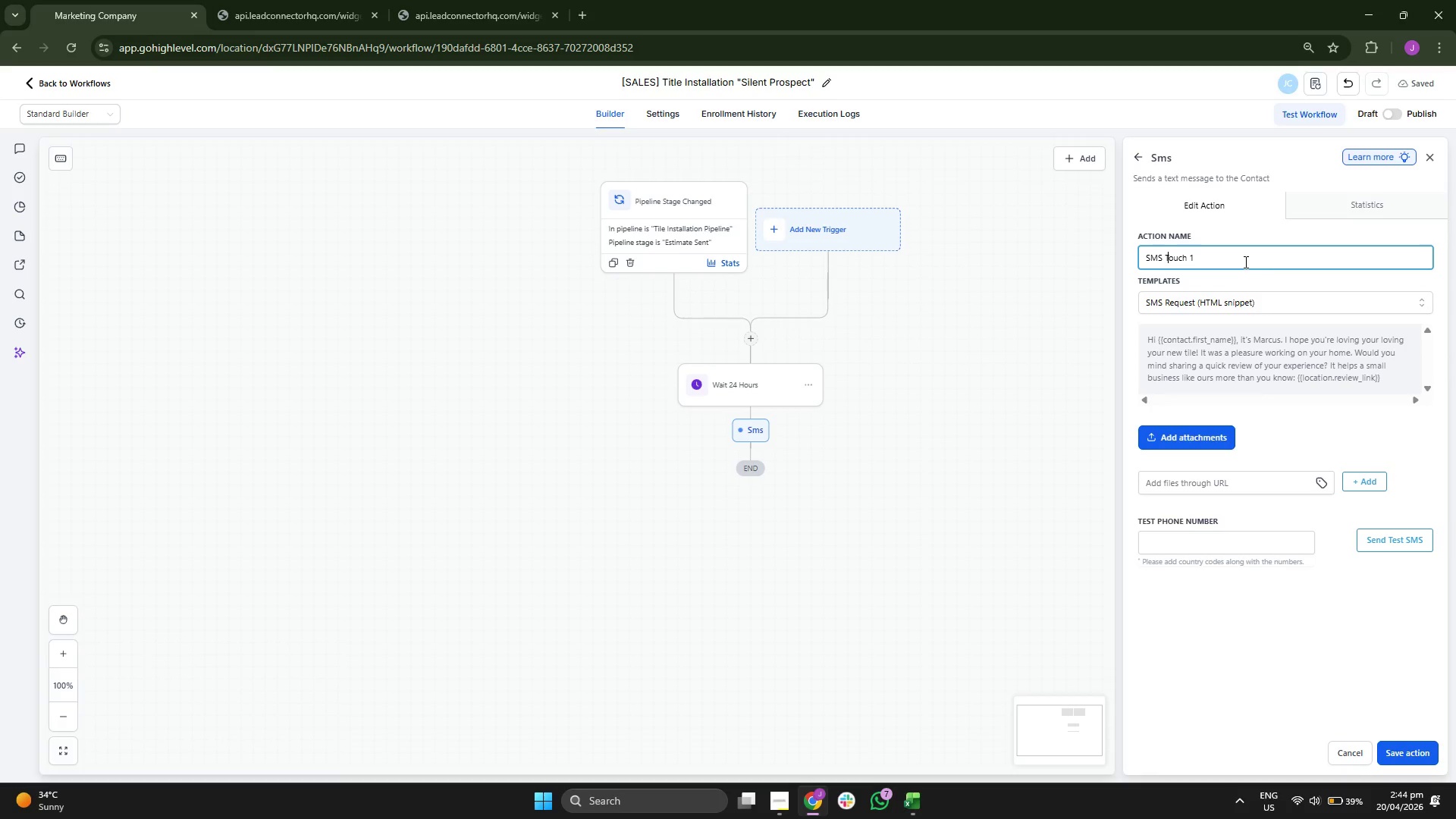 
key(ArrowLeft)
 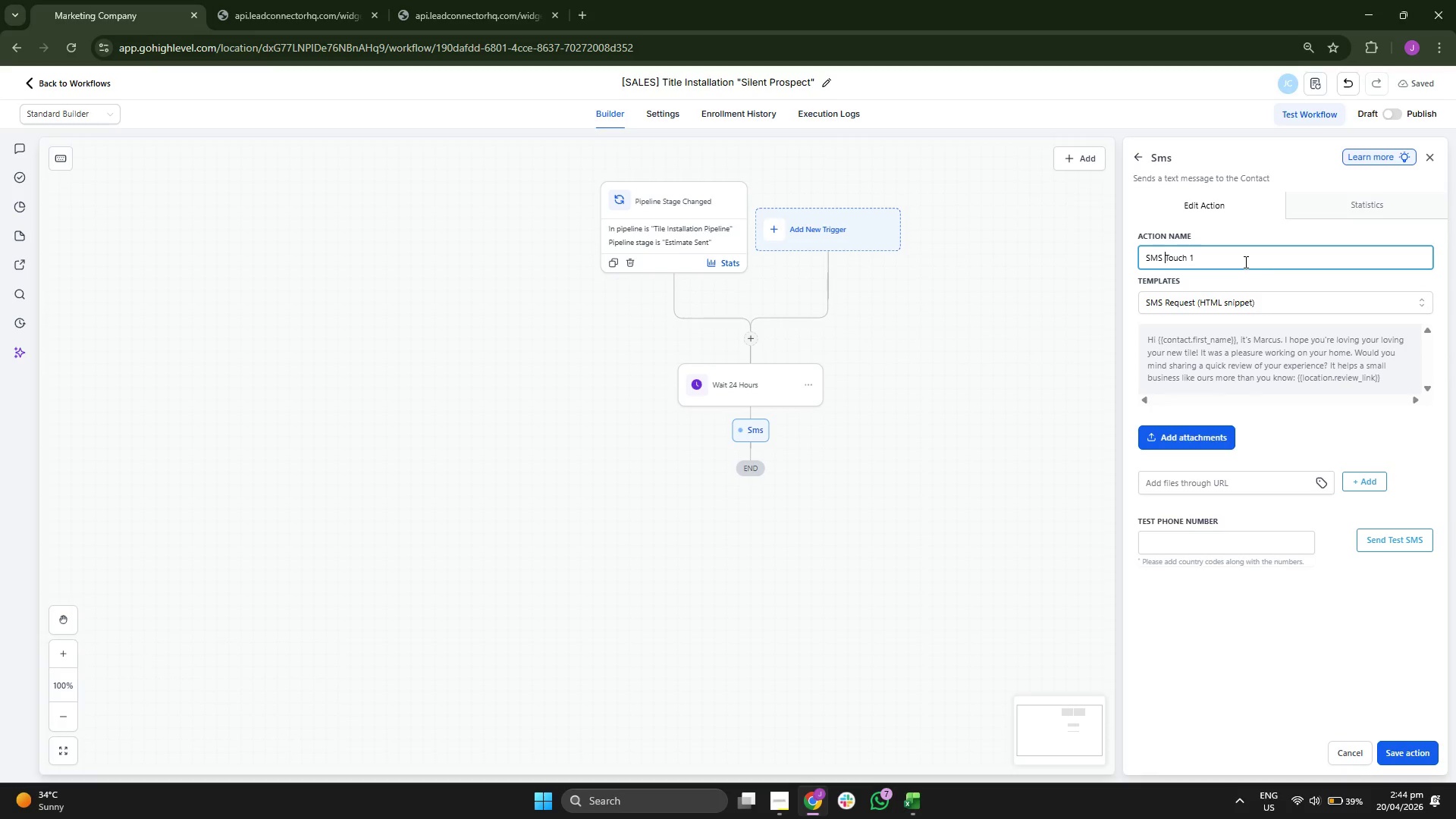 
type(())
 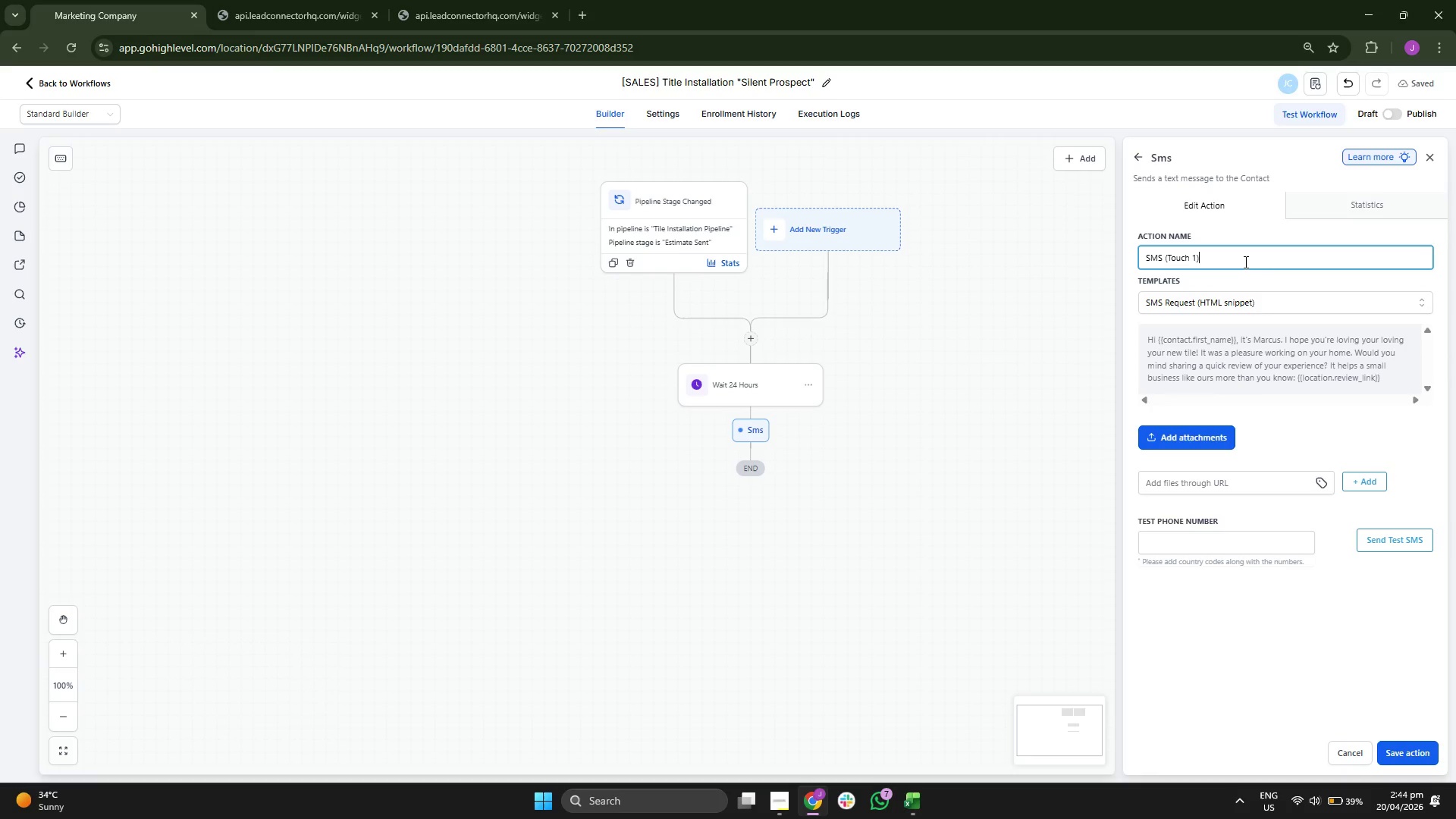 
hold_key(key=ArrowRight, duration=0.73)
 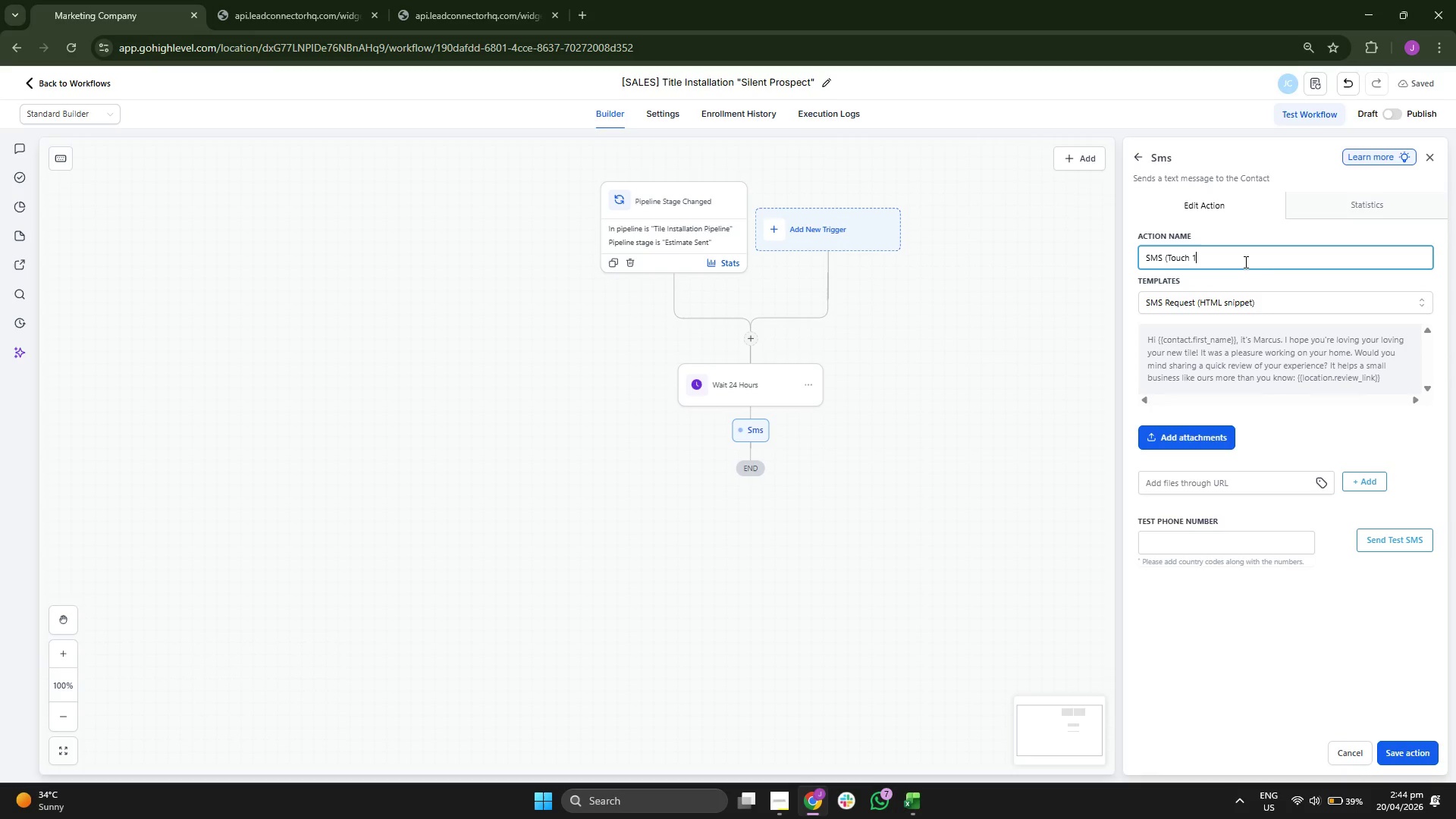 
wait(5.56)
 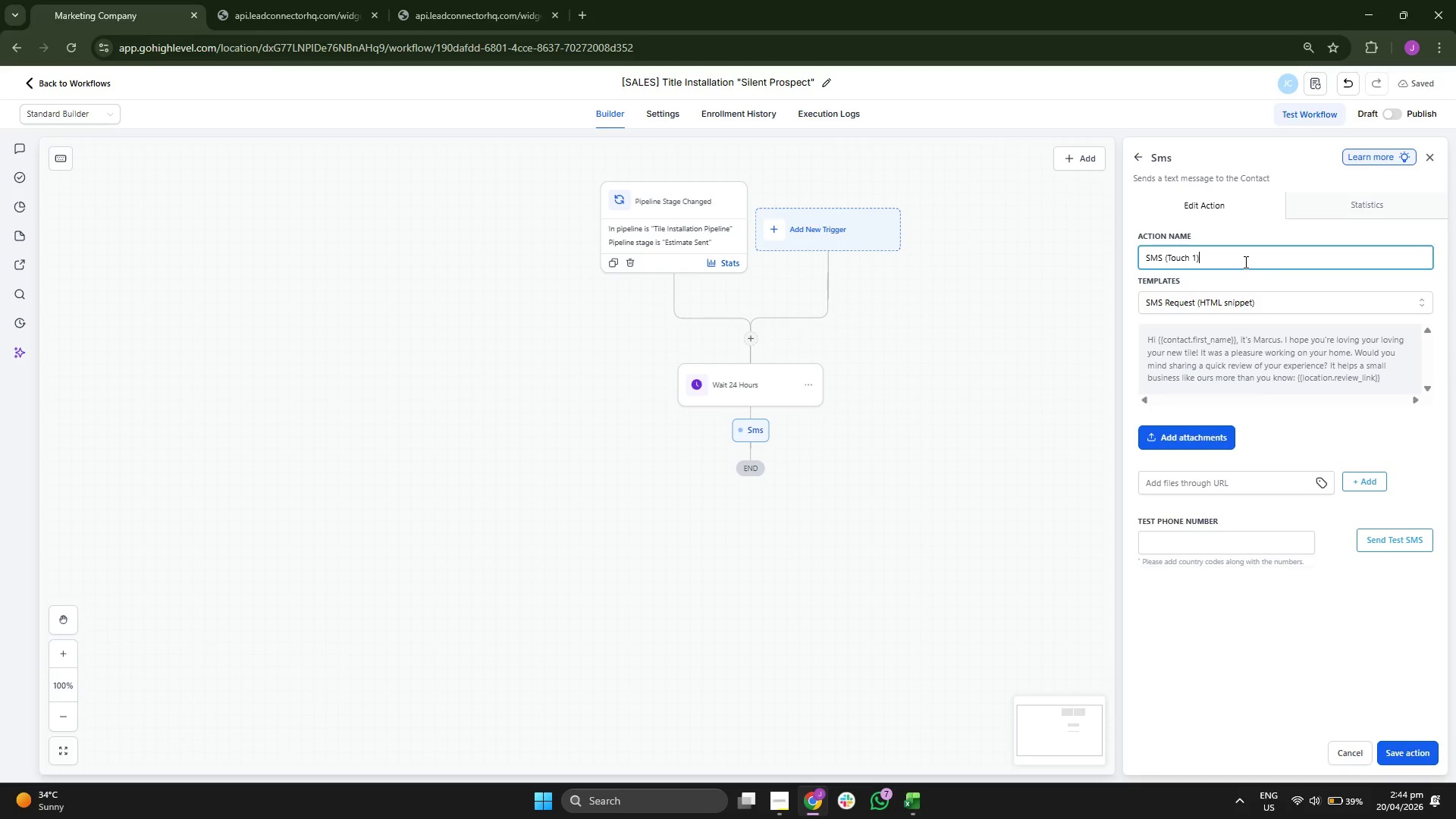 
left_click_drag(start_coordinate=[985, 408], to_coordinate=[1012, 437])
 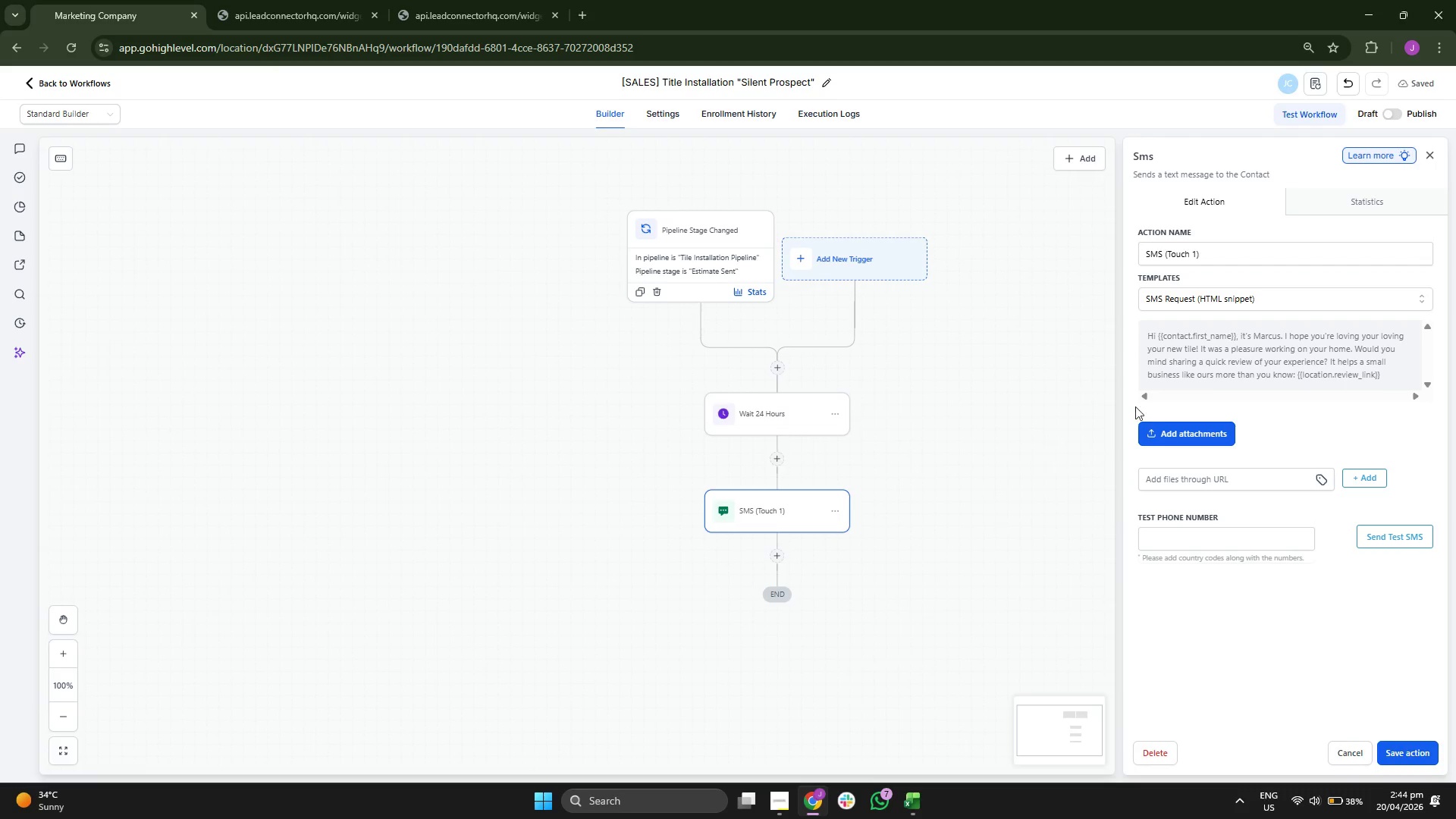 
left_click([1252, 305])
 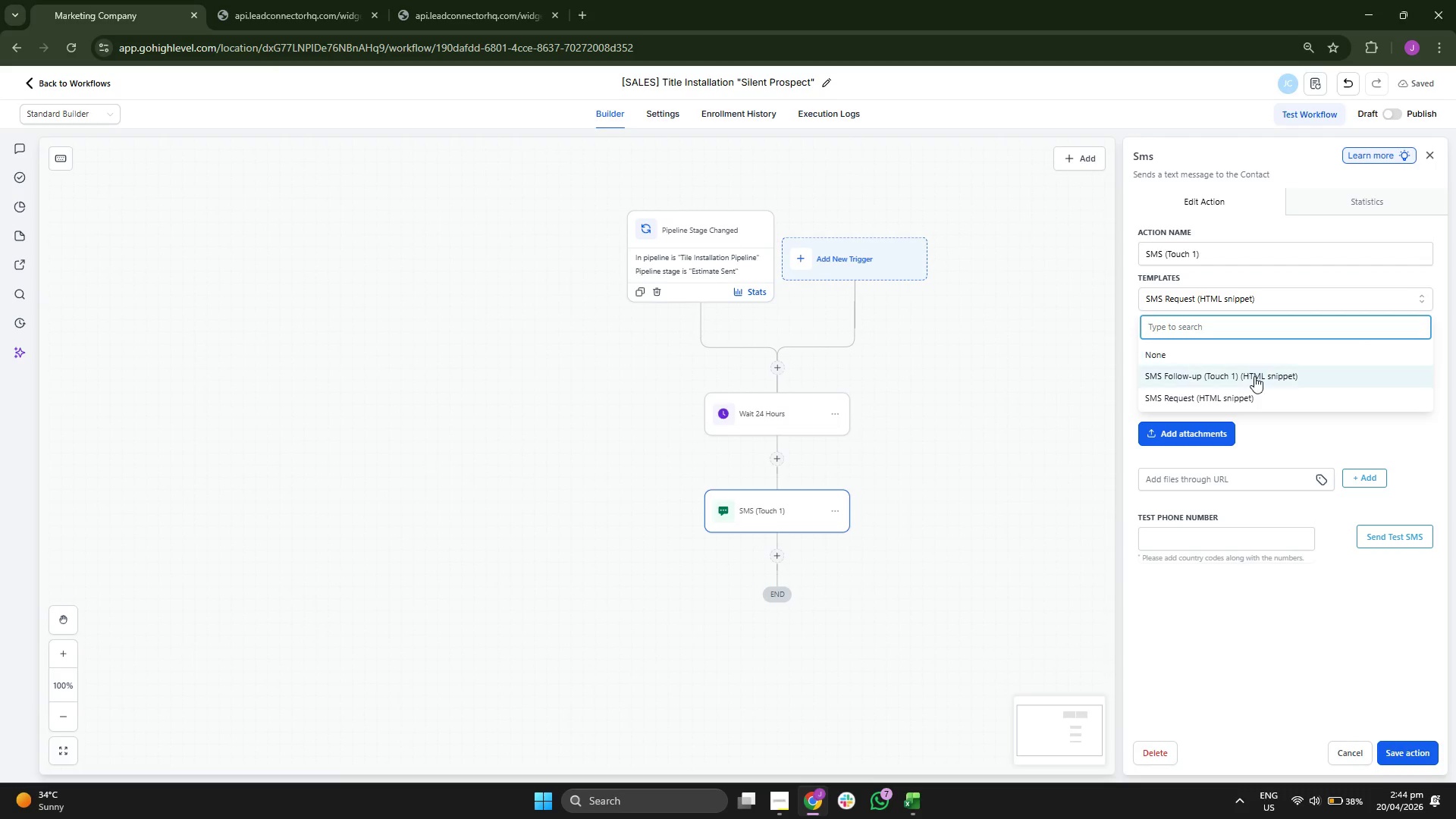 
left_click([1255, 378])
 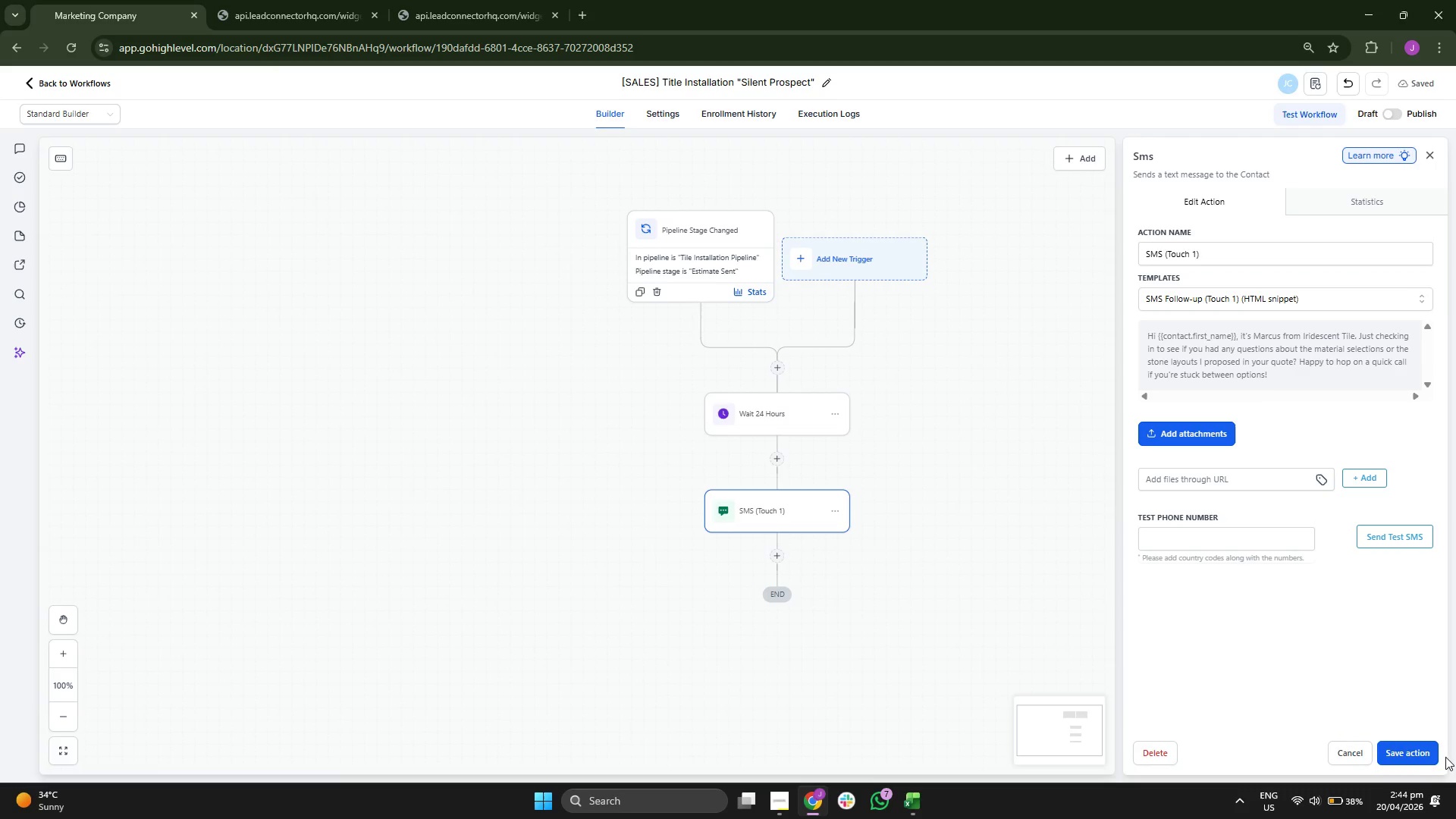 
left_click([1421, 750])
 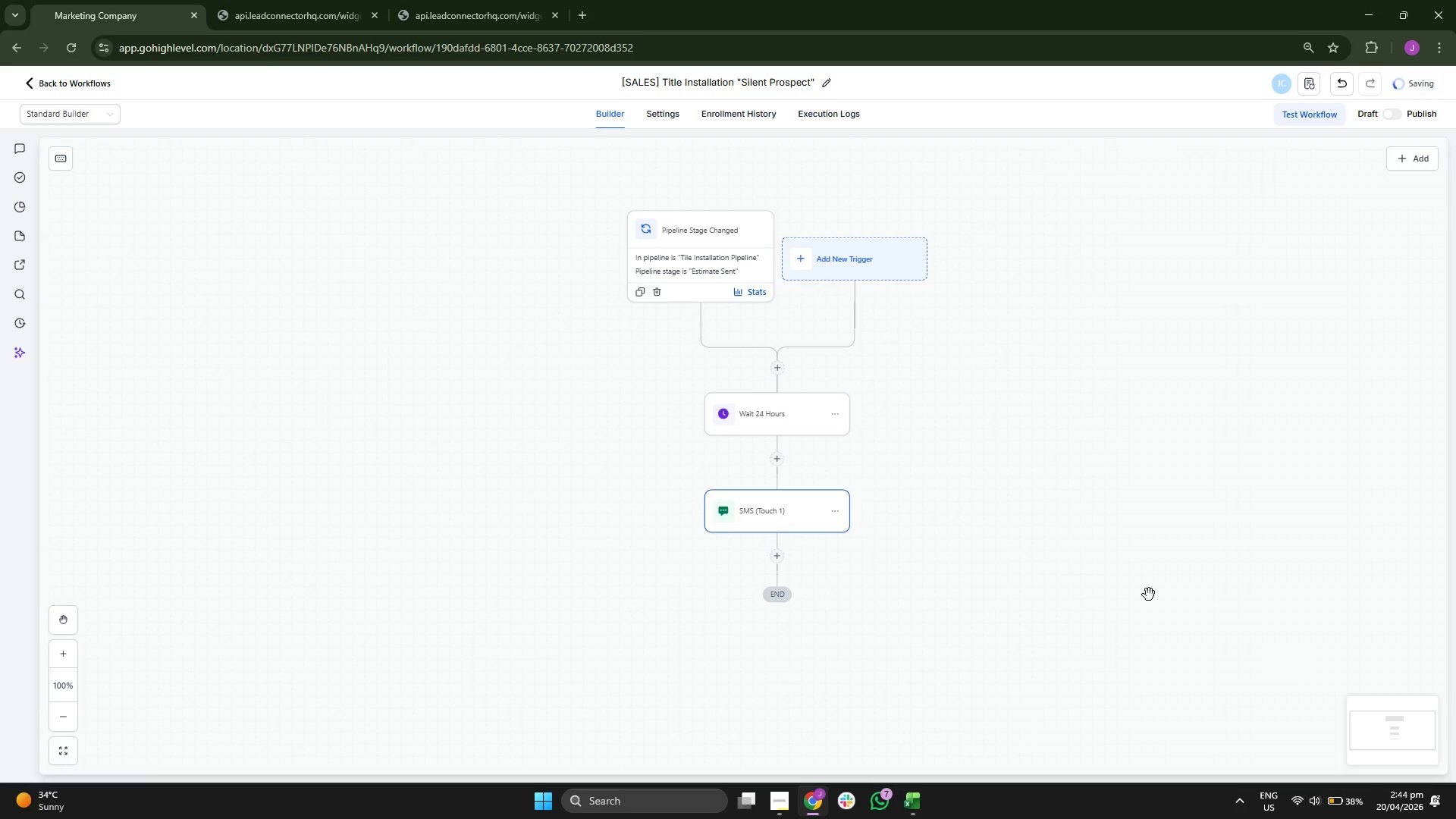 
left_click_drag(start_coordinate=[1095, 550], to_coordinate=[1091, 519])
 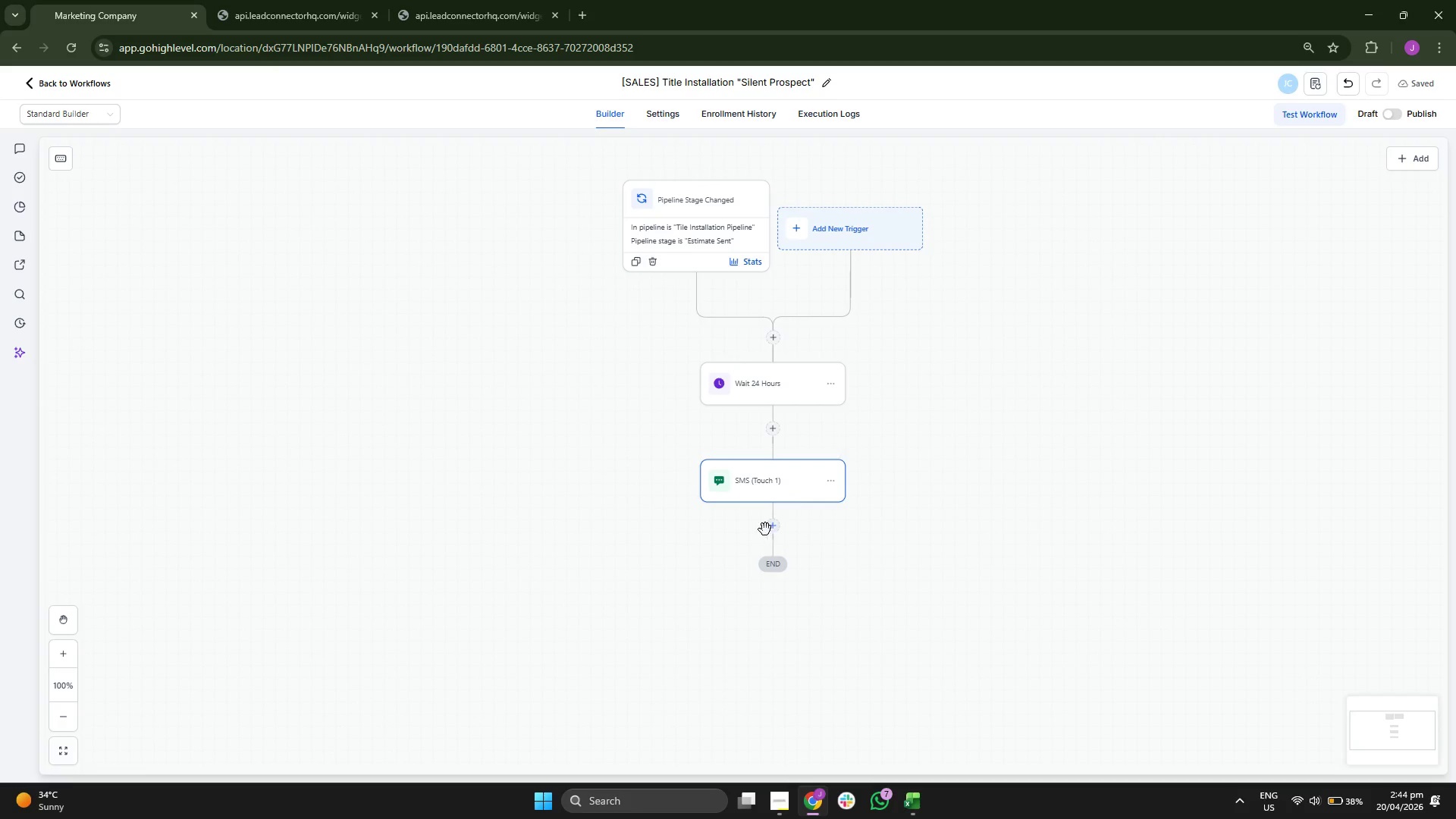 
left_click([770, 526])
 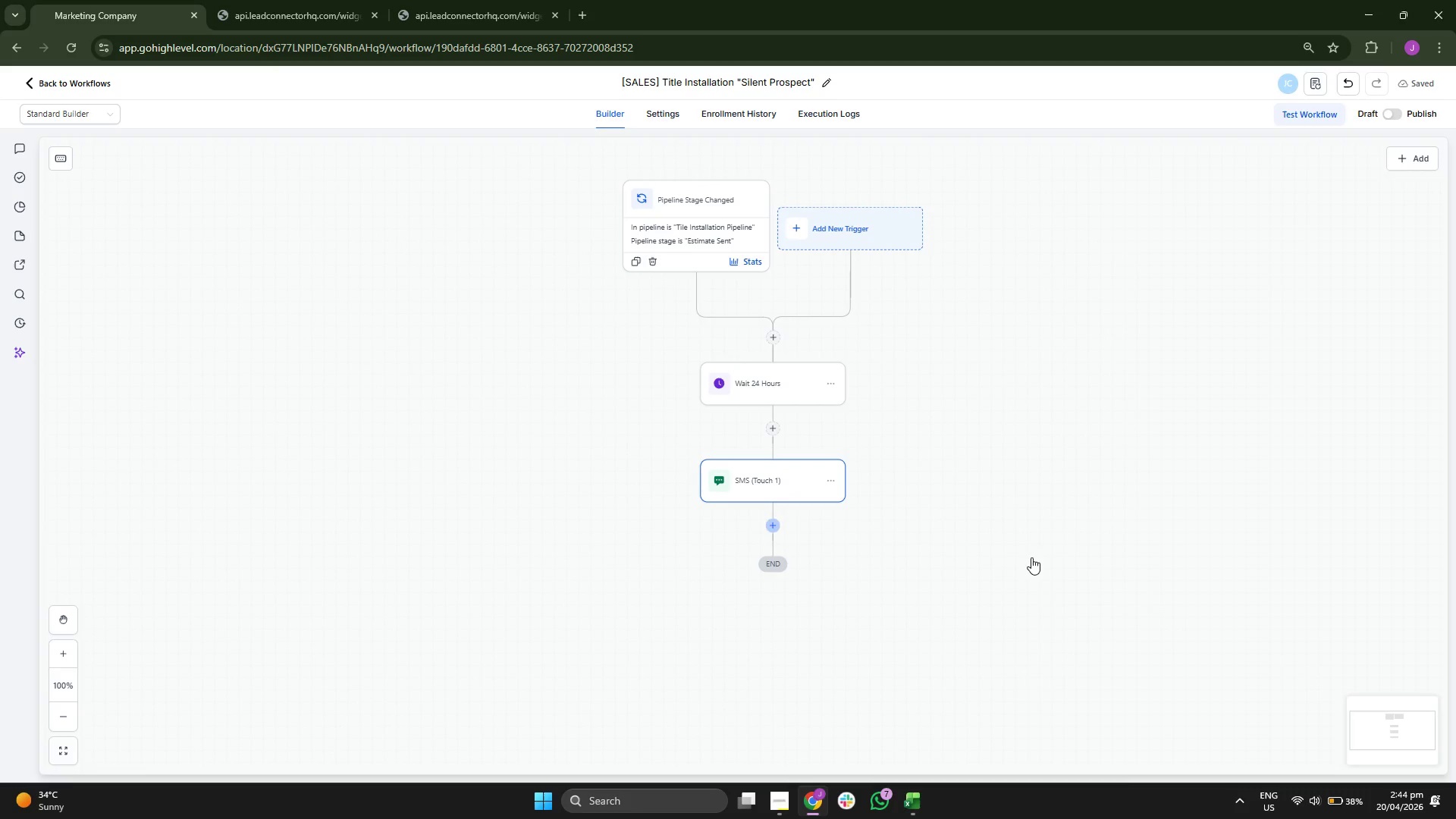 
left_click_drag(start_coordinate=[1031, 554], to_coordinate=[1021, 494])
 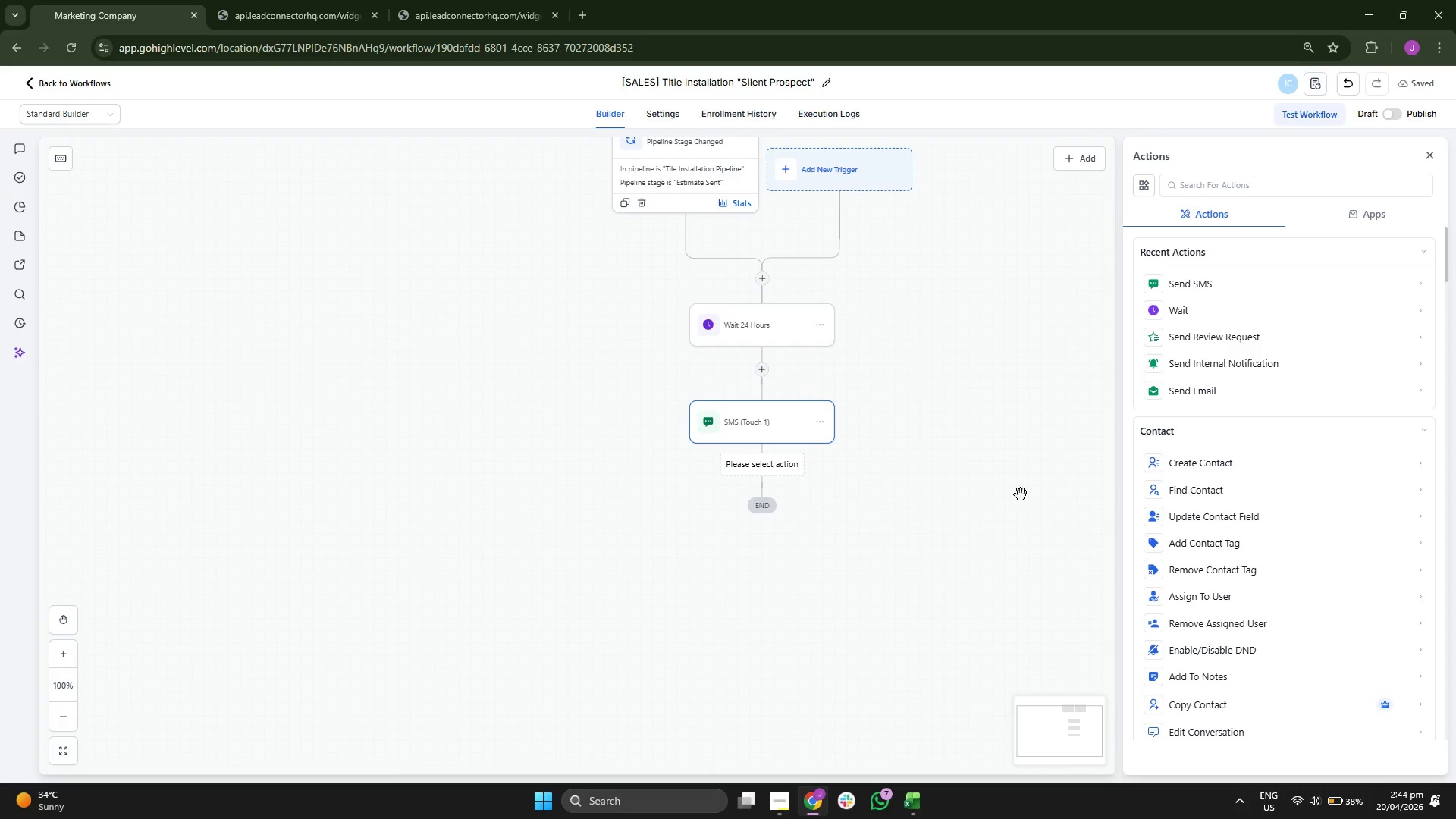 
left_click_drag(start_coordinate=[1021, 494], to_coordinate=[984, 550])
 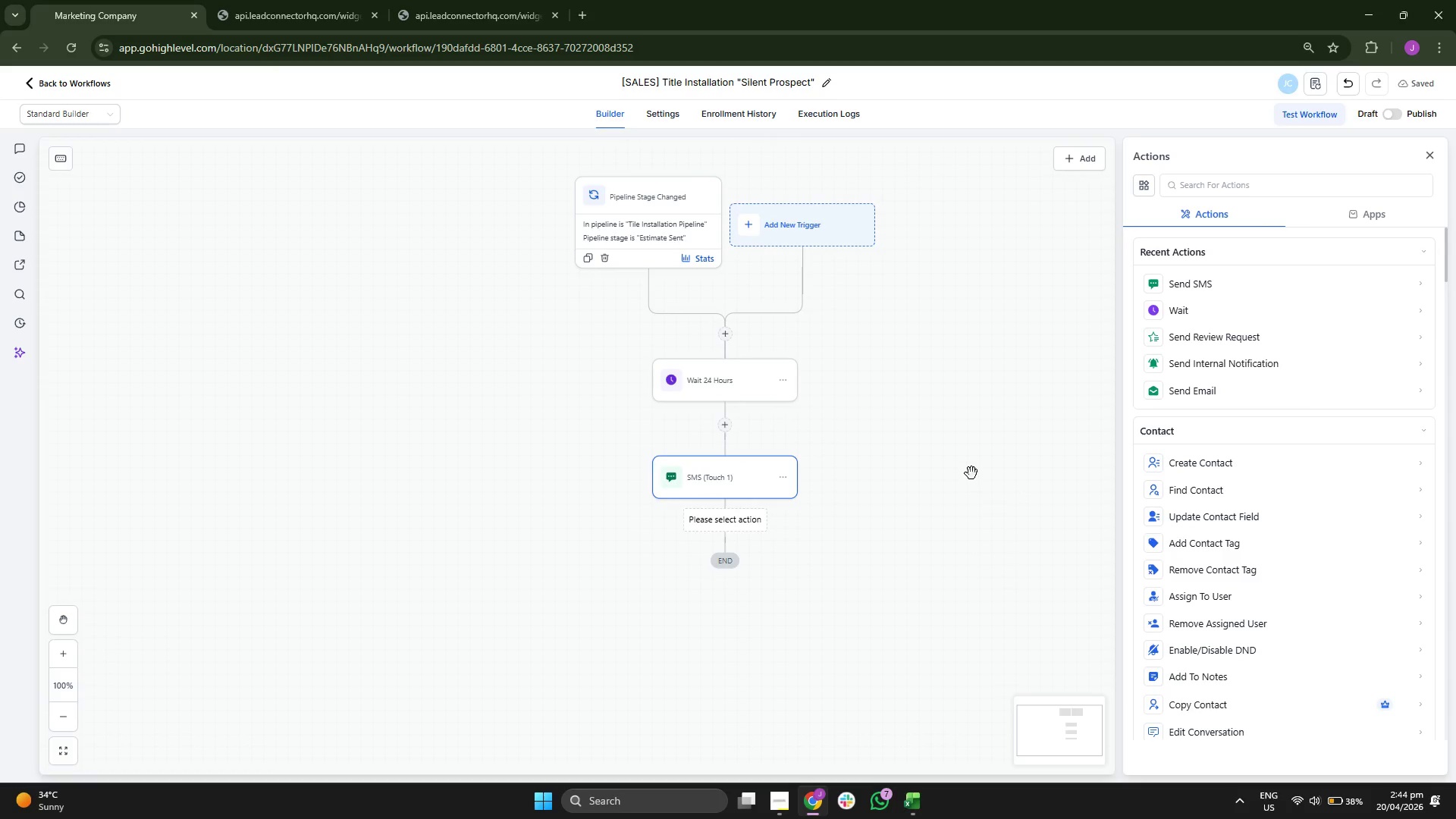 
left_click_drag(start_coordinate=[976, 472], to_coordinate=[974, 483])
 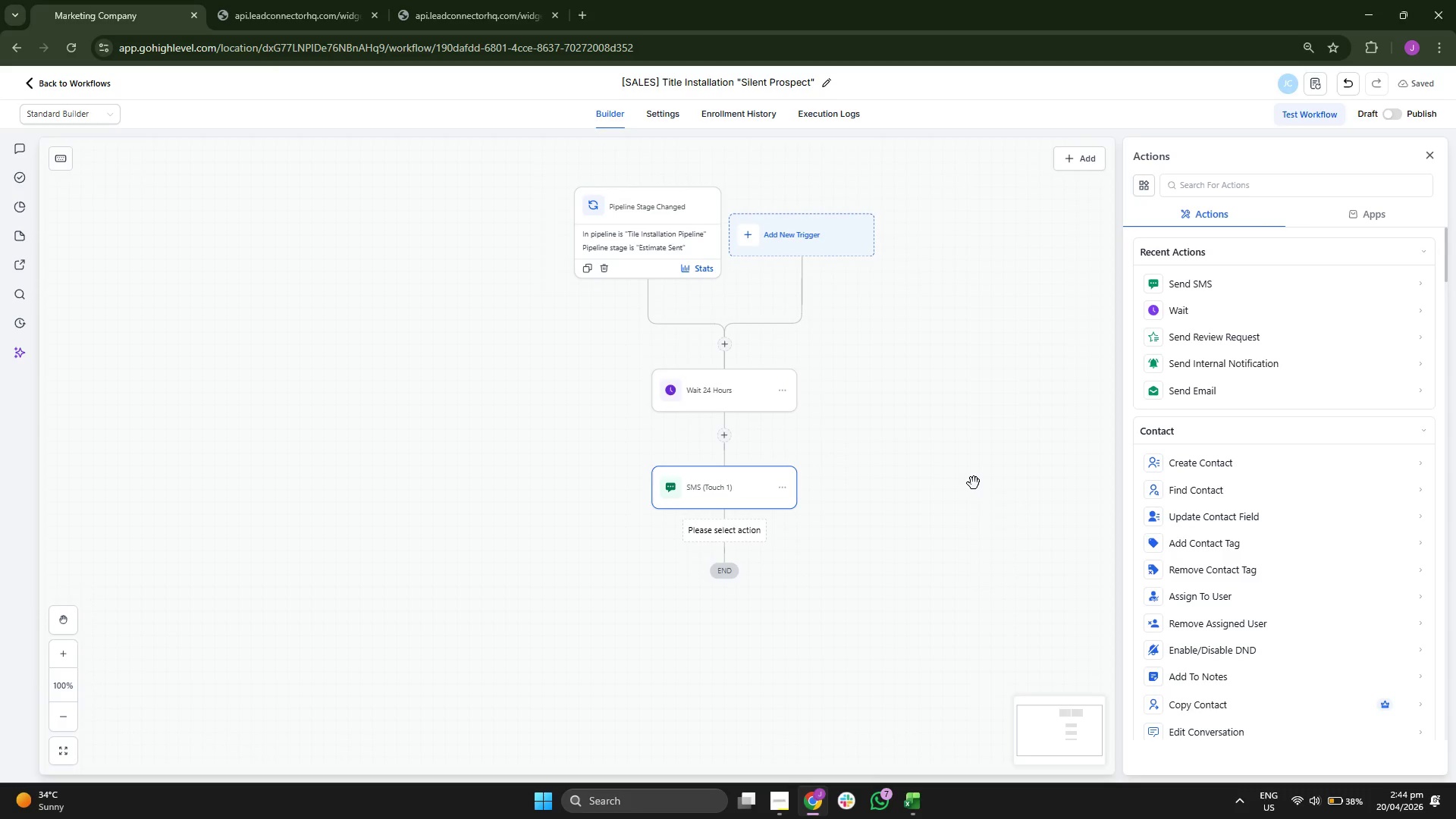 
left_click_drag(start_coordinate=[974, 483], to_coordinate=[987, 438])
 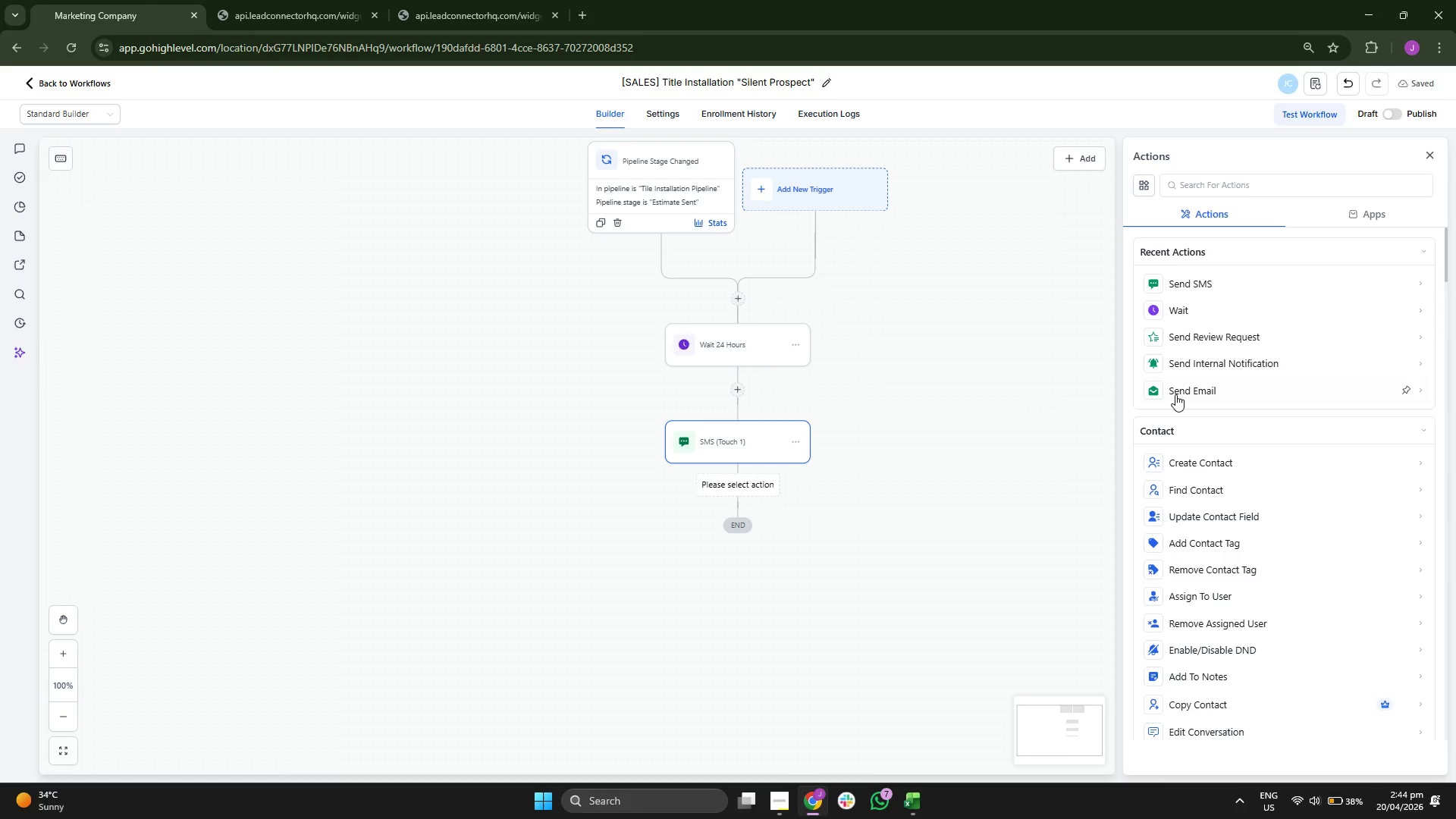 
left_click([1223, 315])
 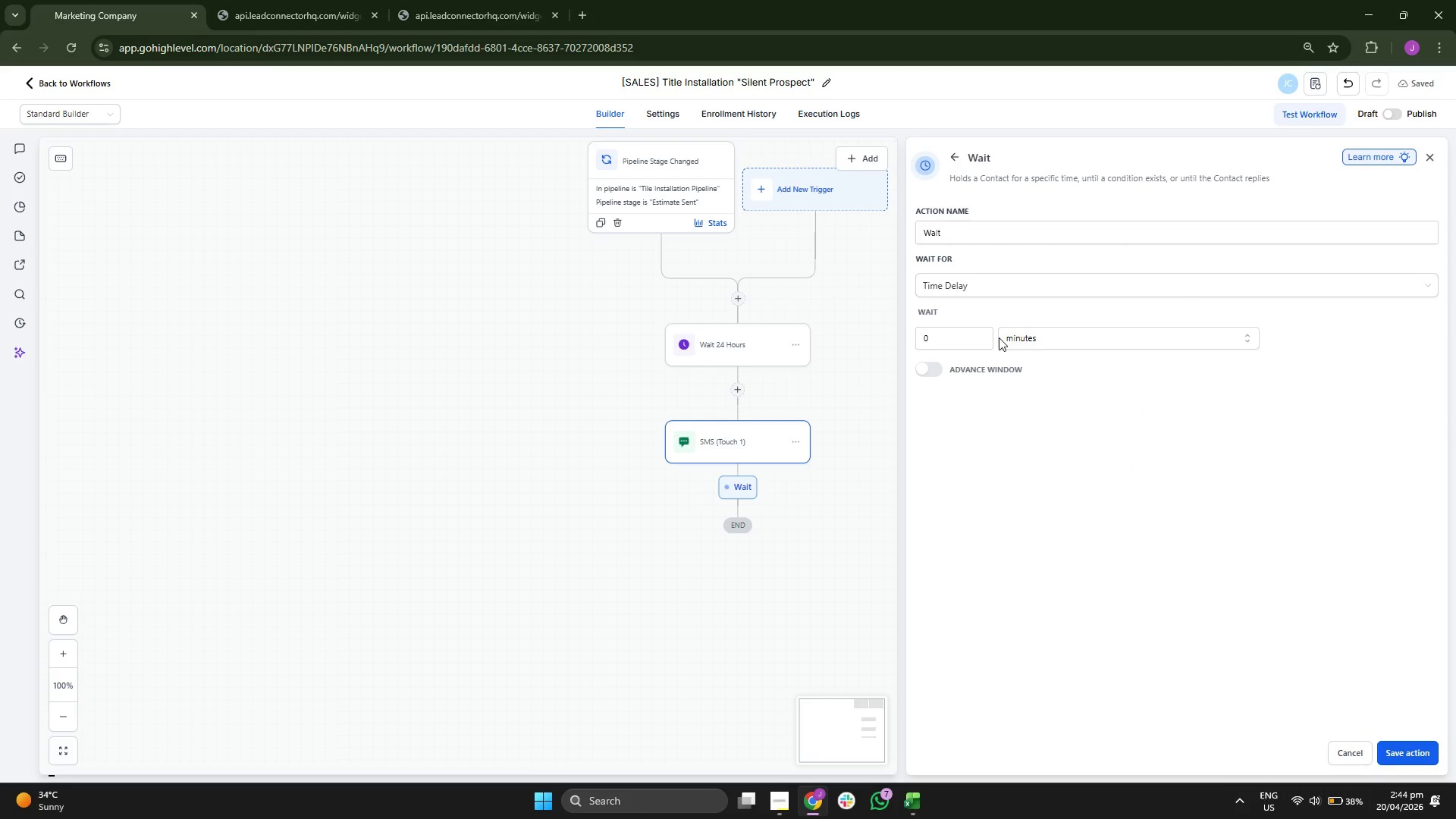 
left_click_drag(start_coordinate=[827, 332], to_coordinate=[761, 390])
 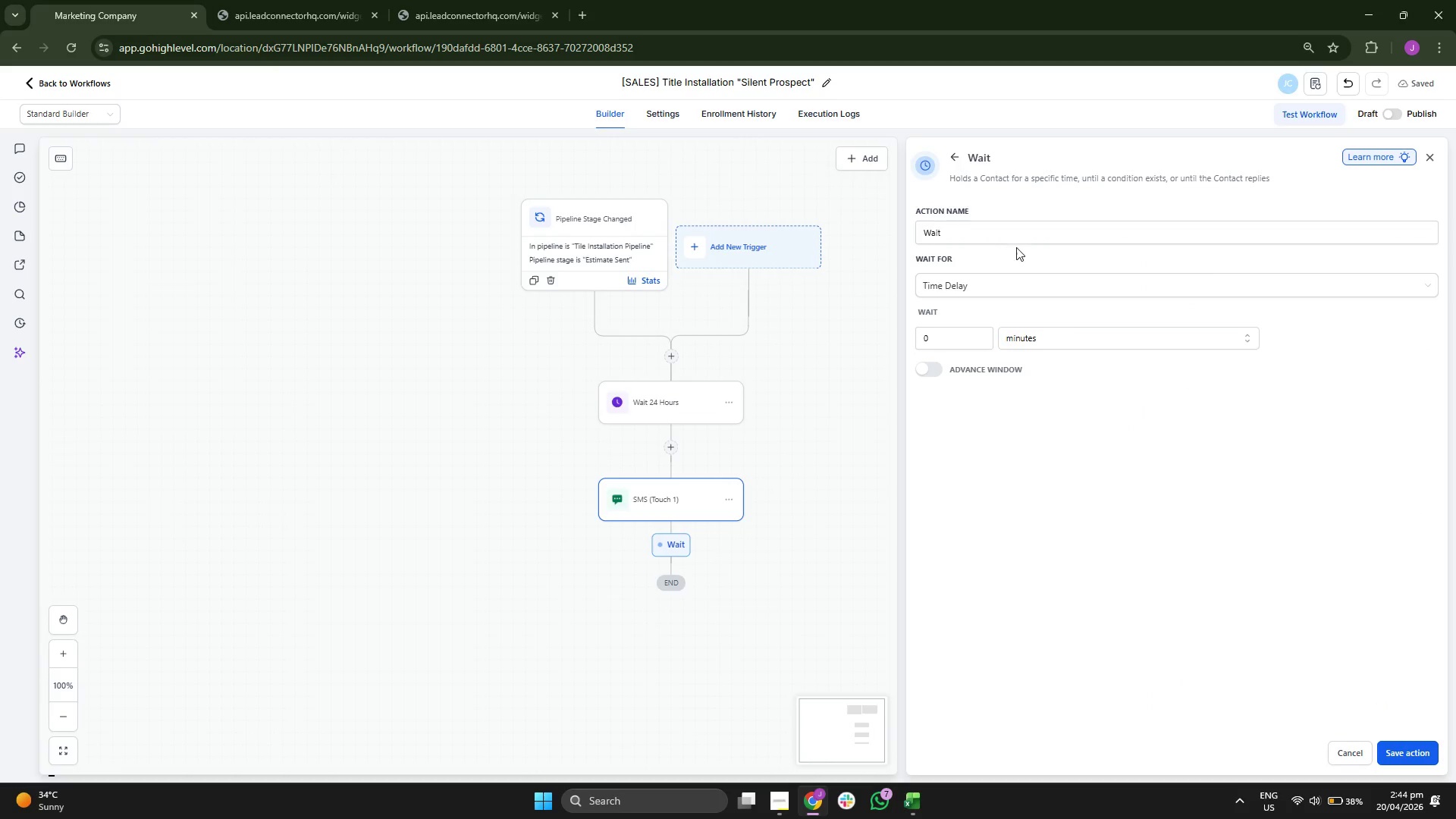 
left_click([1032, 237])
 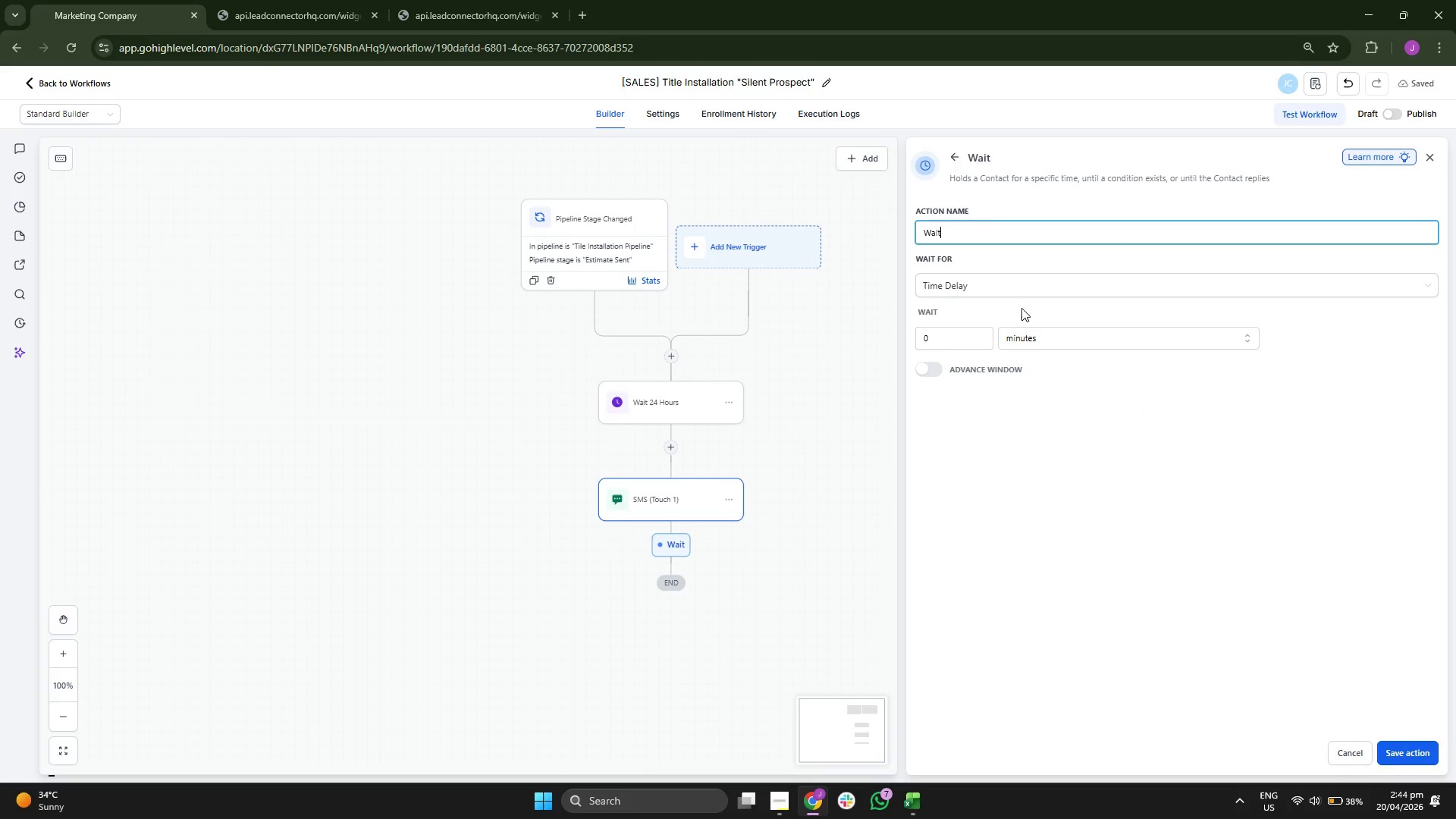 
key(Space)
 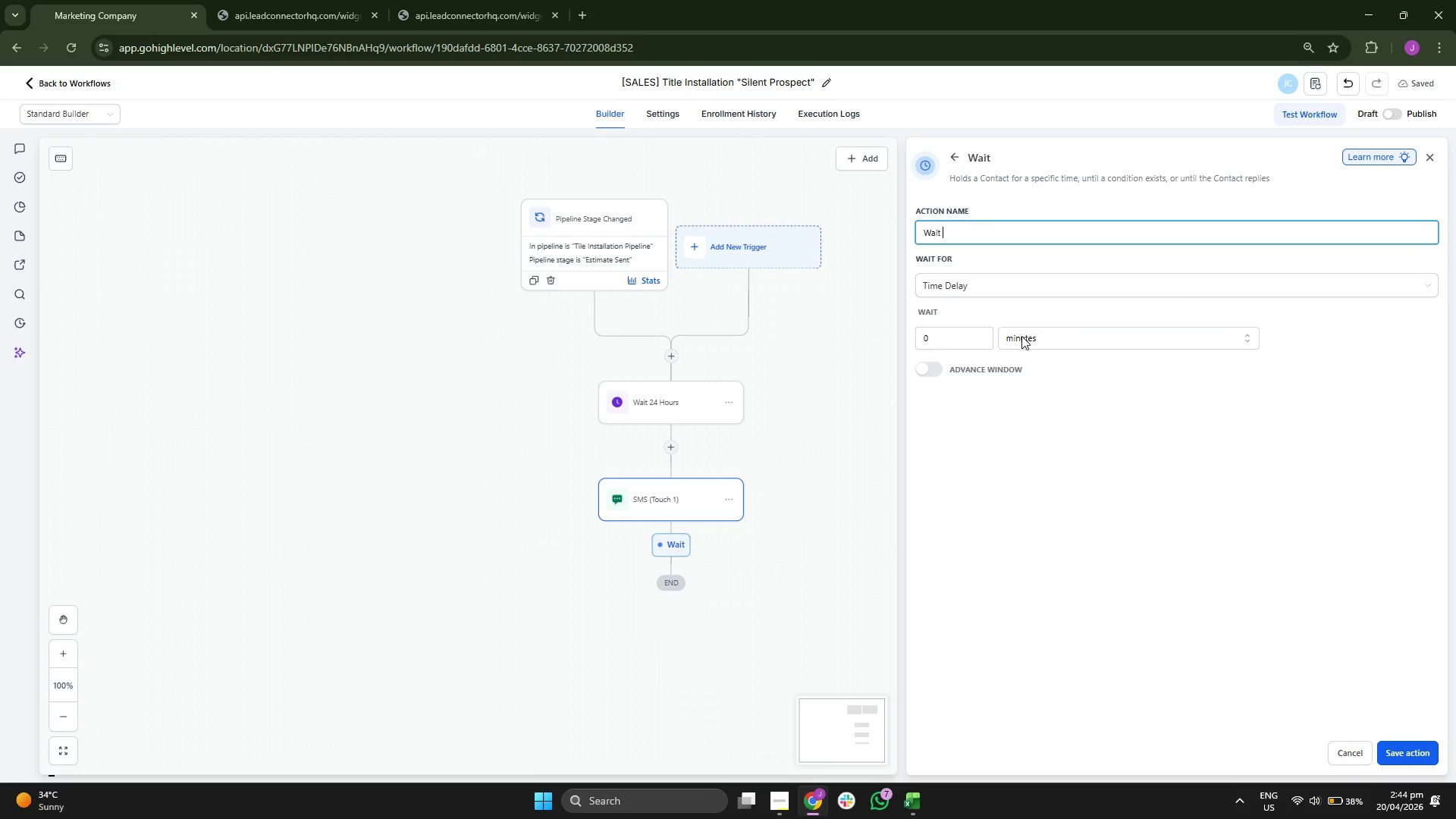 
type(34)
key(Backspace)
type( Dya)
key(Backspace)
key(Backspace)
type(ays)
 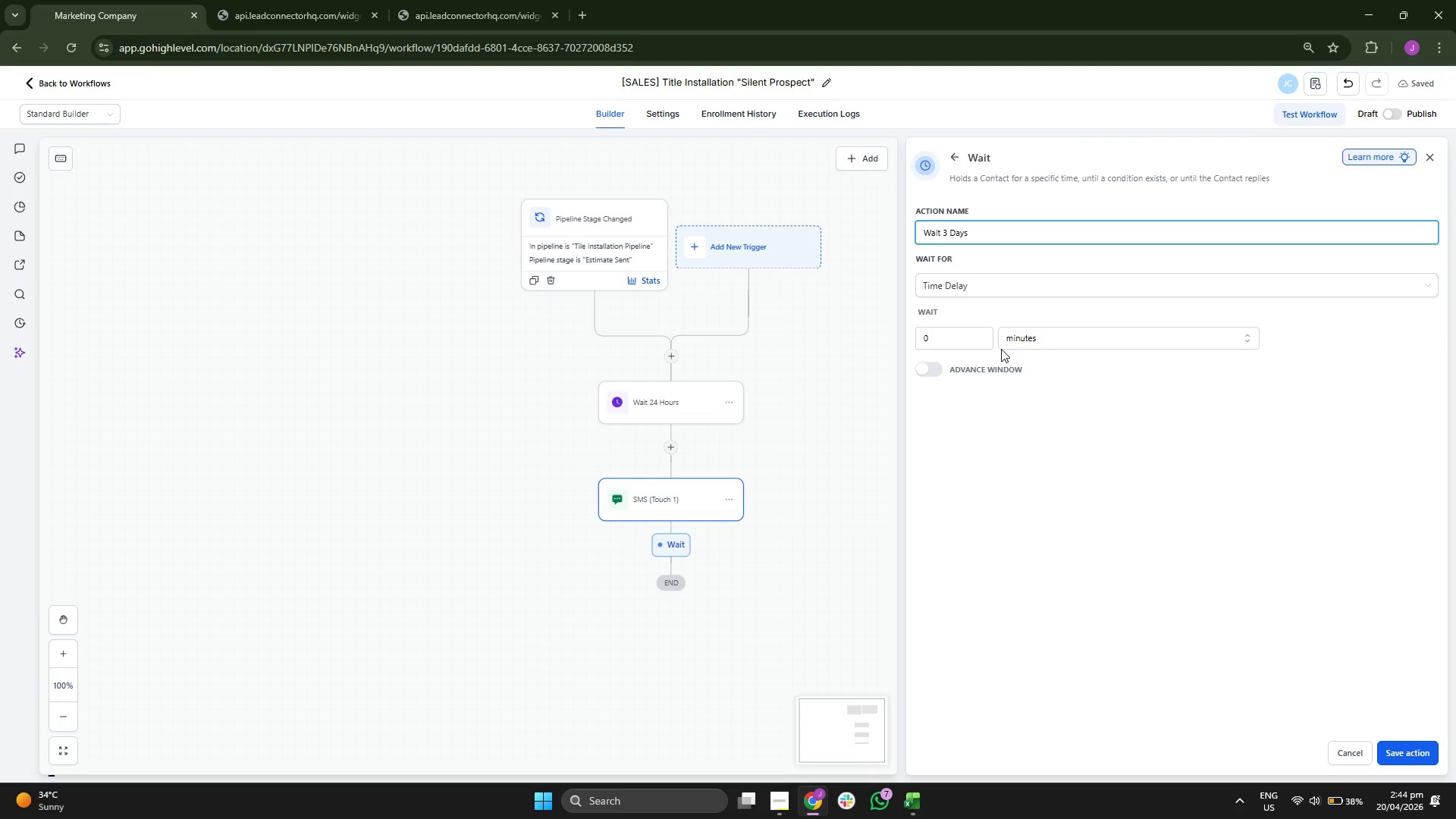 
left_click([965, 341])
 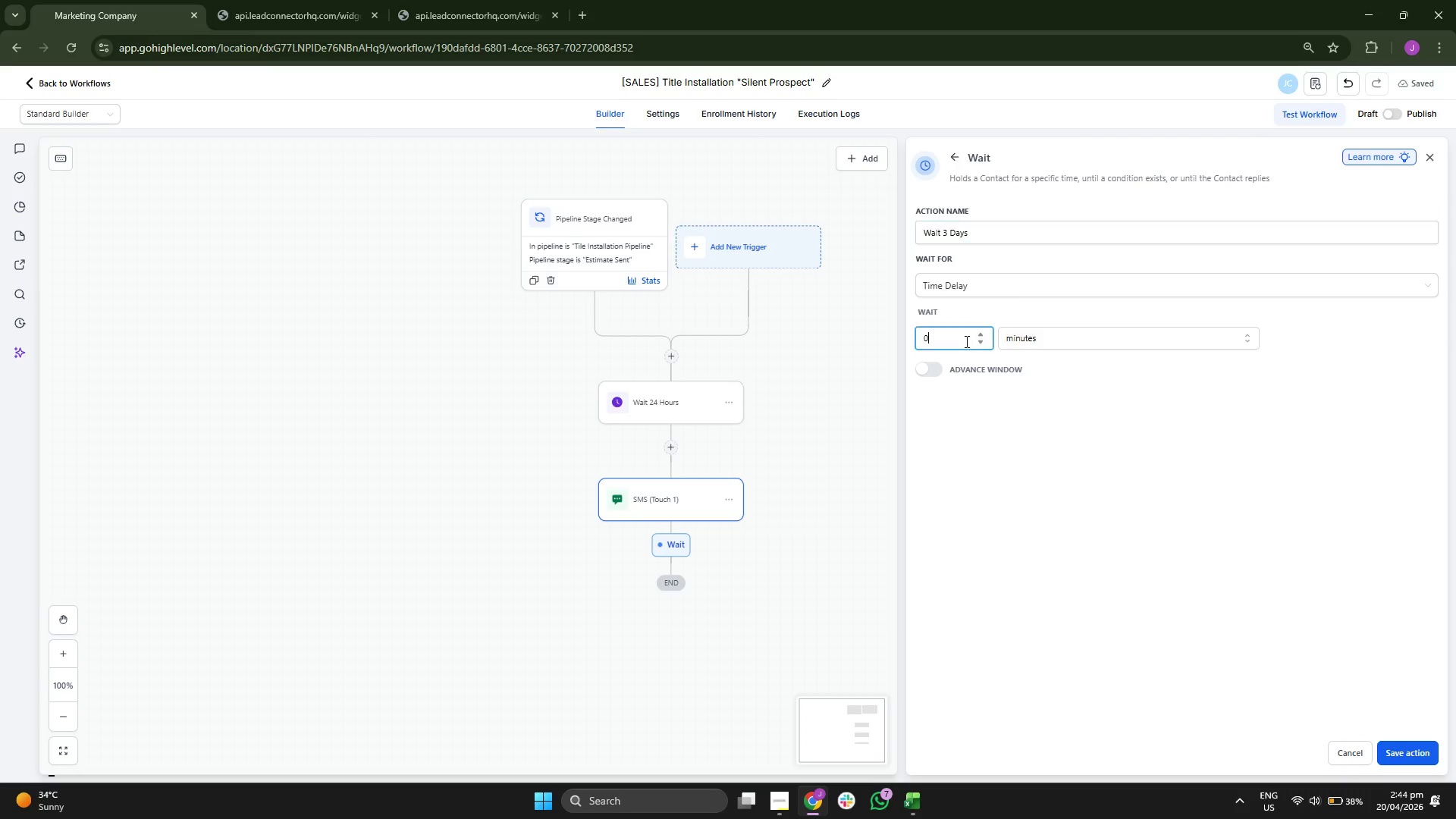 
key(3)
 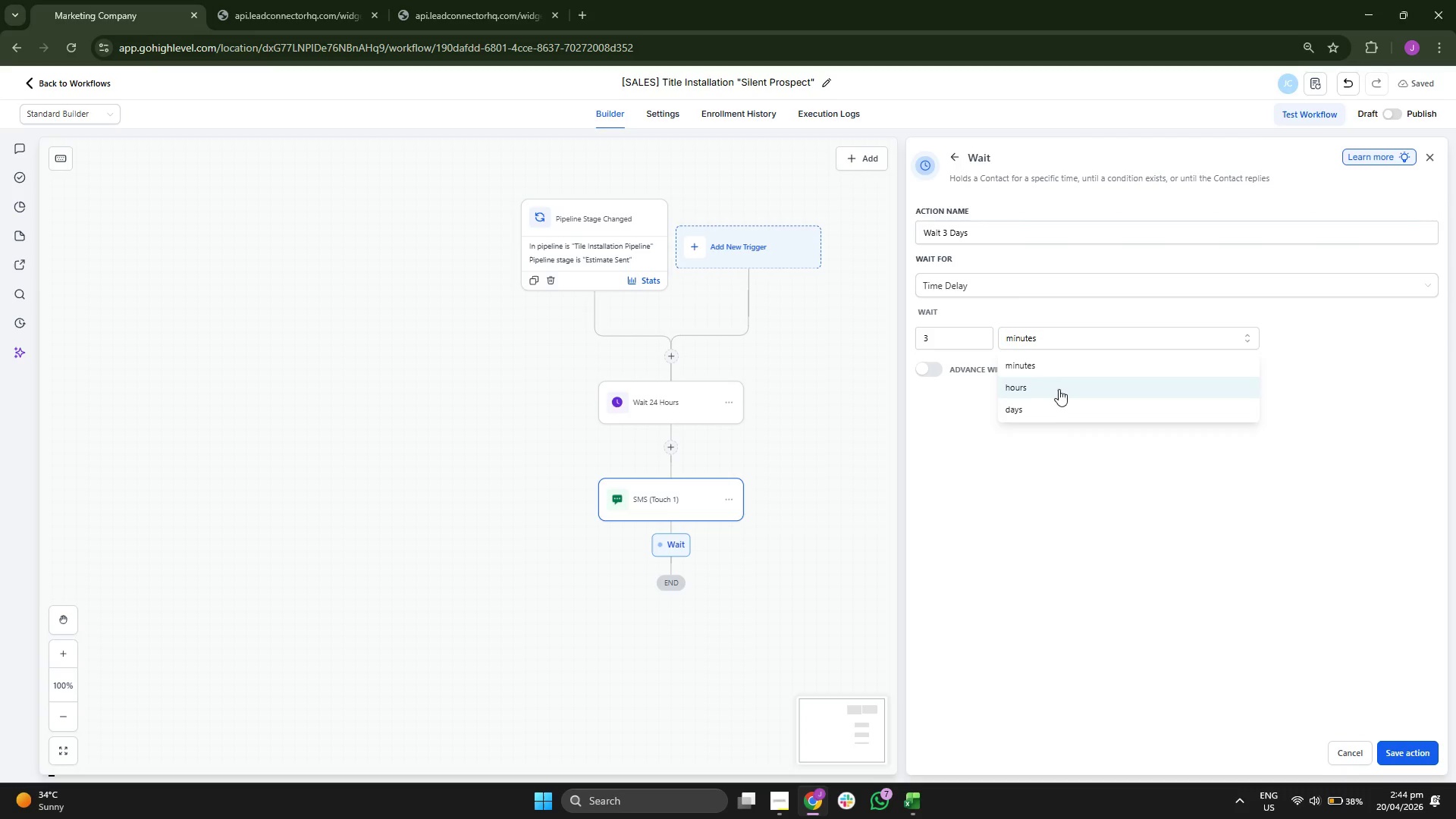 
left_click([1053, 403])
 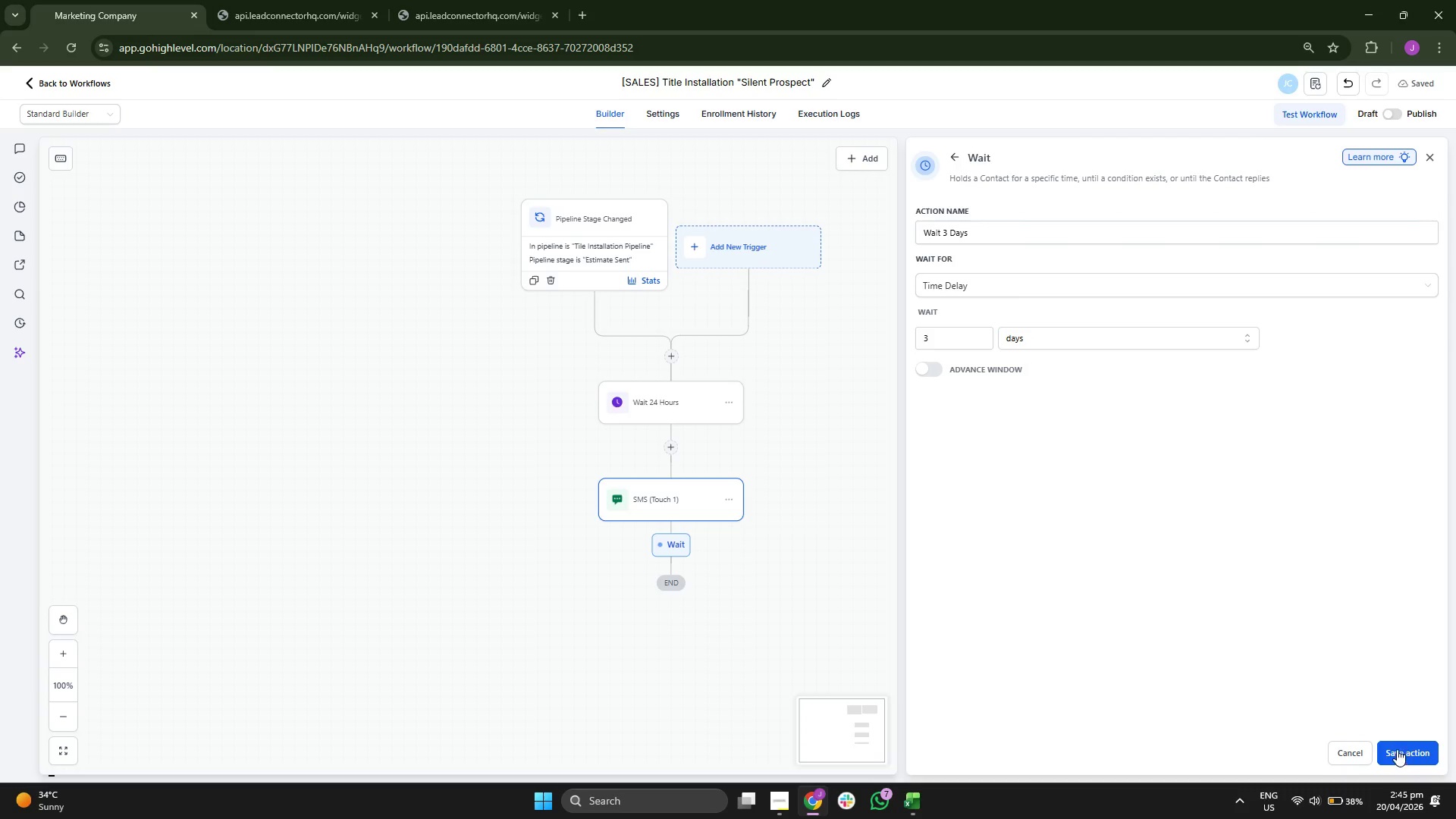 
left_click_drag(start_coordinate=[1219, 599], to_coordinate=[1188, 543])
 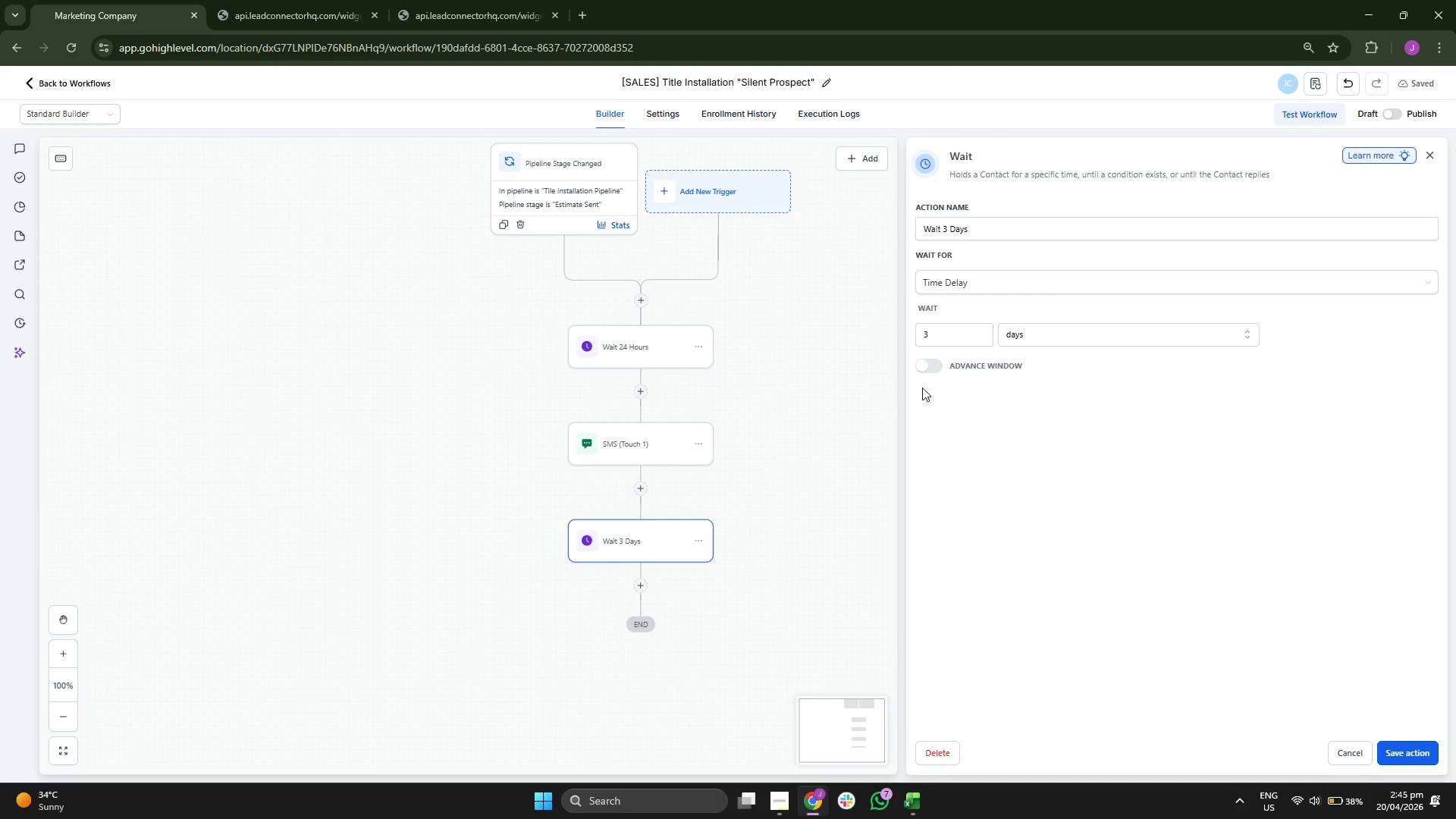 
left_click([1066, 232])
 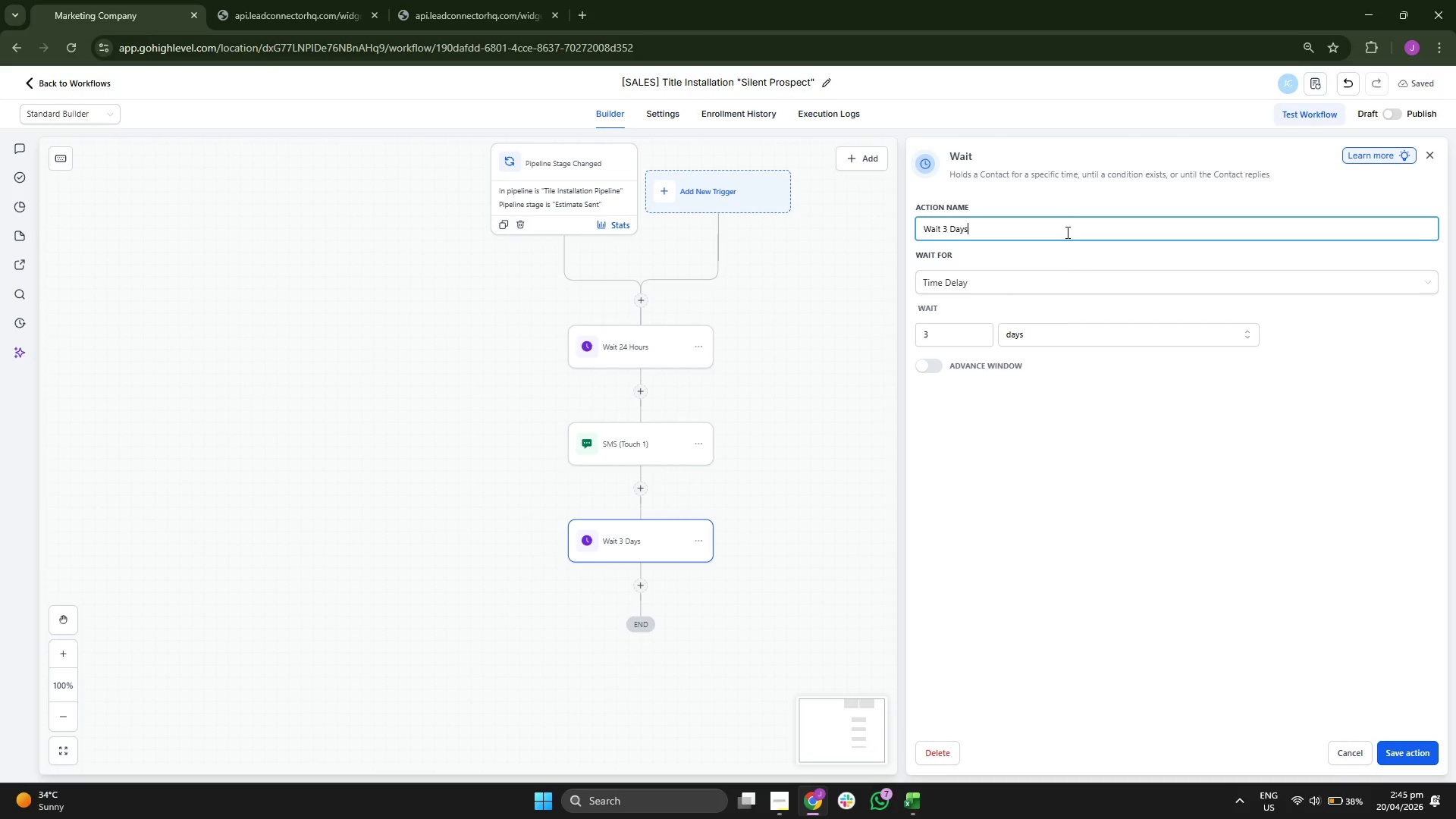 
type( (Today)
key(Backspace)
key(Backspace)
key(Backspace)
type(tal 3 )
key(Backspace)
key(Backspace)
type(5 day)
key(Backspace)
key(Backspace)
key(Backspace)
key(Backspace)
type(5)
key(Backspace)
key(Backspace)
type(4 daus)
key(Backspace)
key(Backspace)
key(Backspace)
type(ys )
key(Backspace)
key(Backspace)
type(y s)
key(Backspace)
key(Backspace)
type(s )
key(Backspace)
key(Backspace)
key(Backspace)
key(Backspace)
key(Backspace)
type(Daus)
key(Backspace)
key(Backspace)
type(ys )
key(Backspace)
key(Backspace)
key(Backspace)
key(Backspace)
key(Backspace)
type(dayts)
key(Backspace)
key(Backspace)
type(s from the start))
 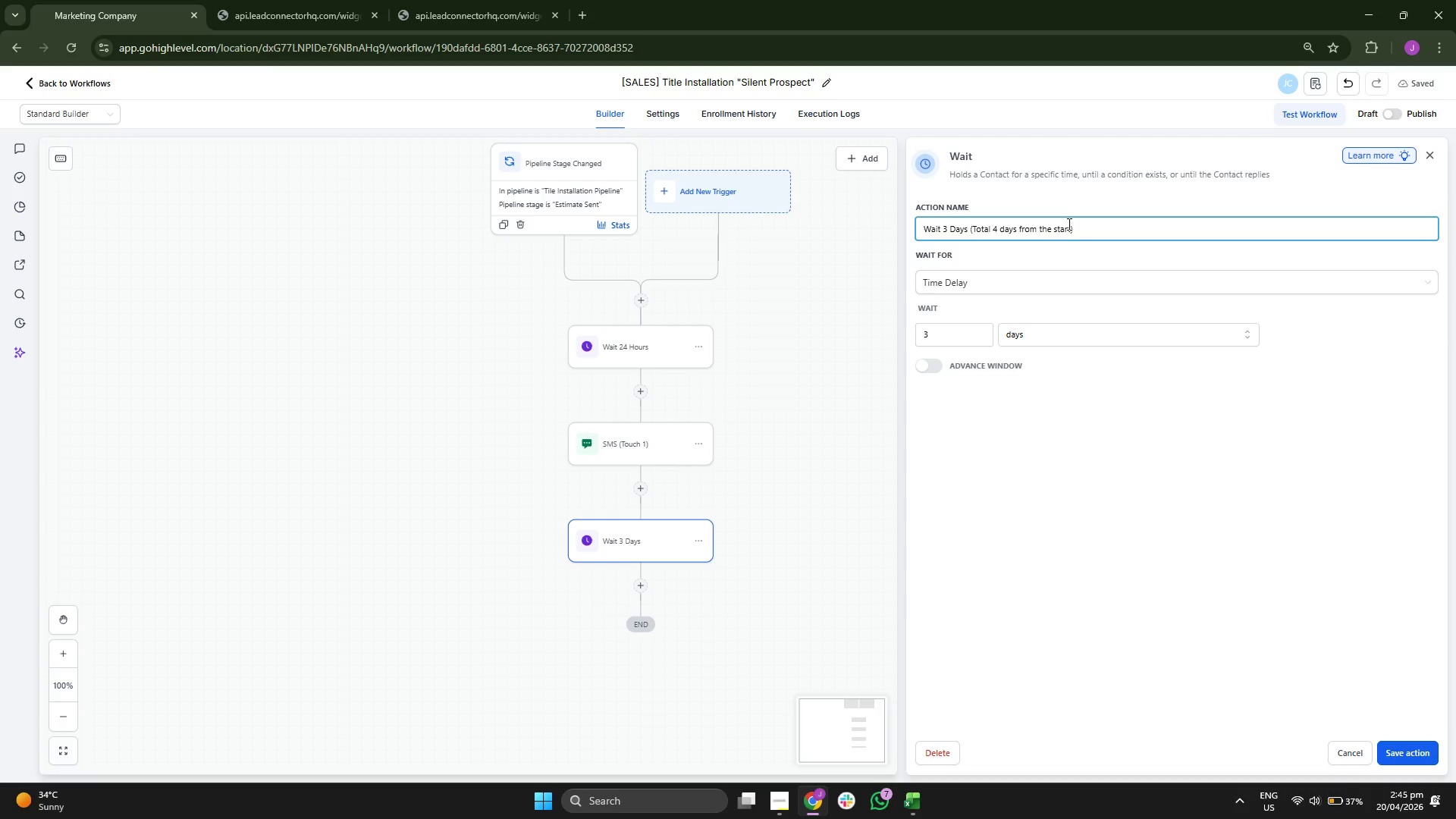 
left_click([1401, 753])
 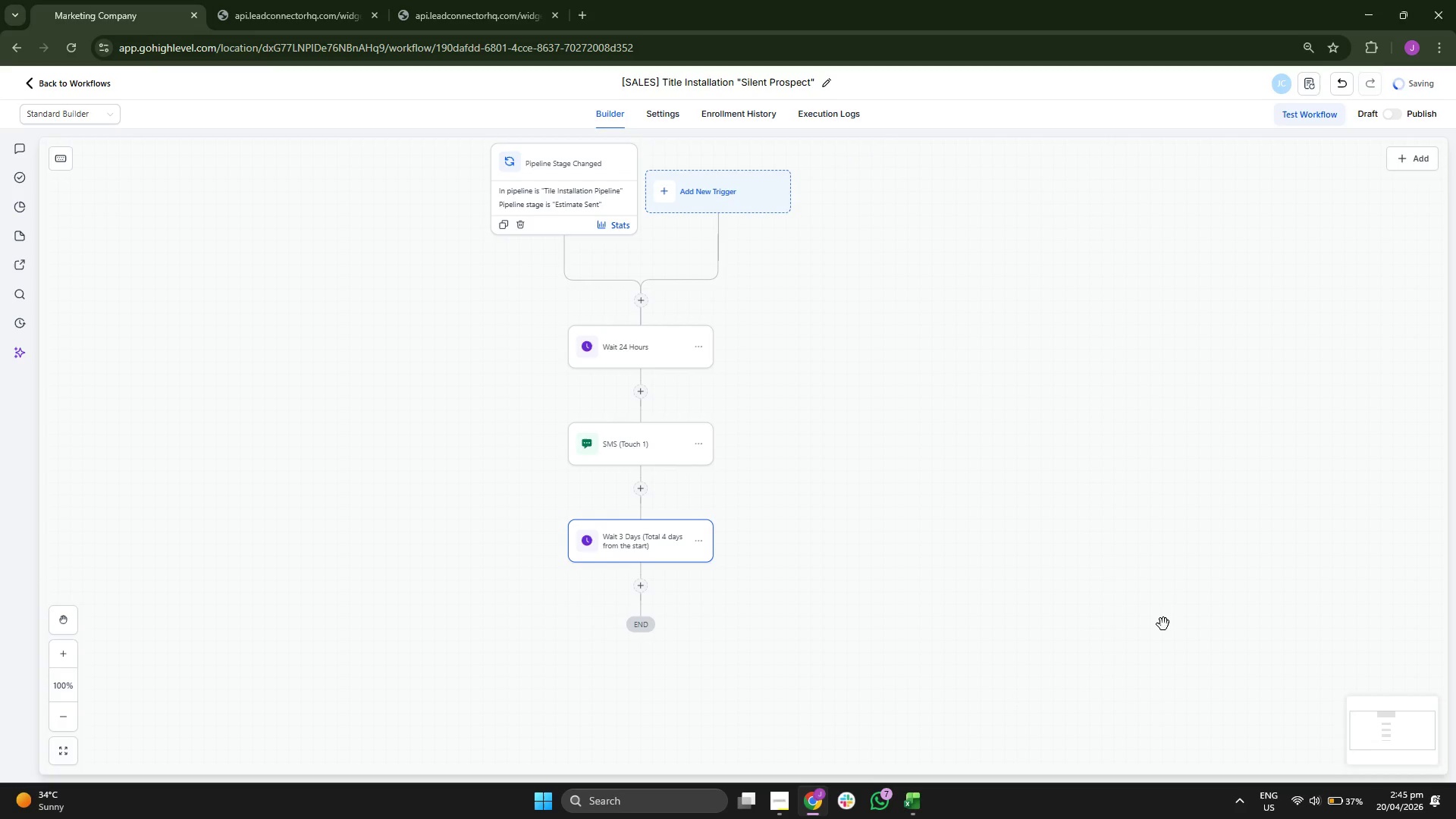 
left_click_drag(start_coordinate=[1086, 564], to_coordinate=[1061, 488])
 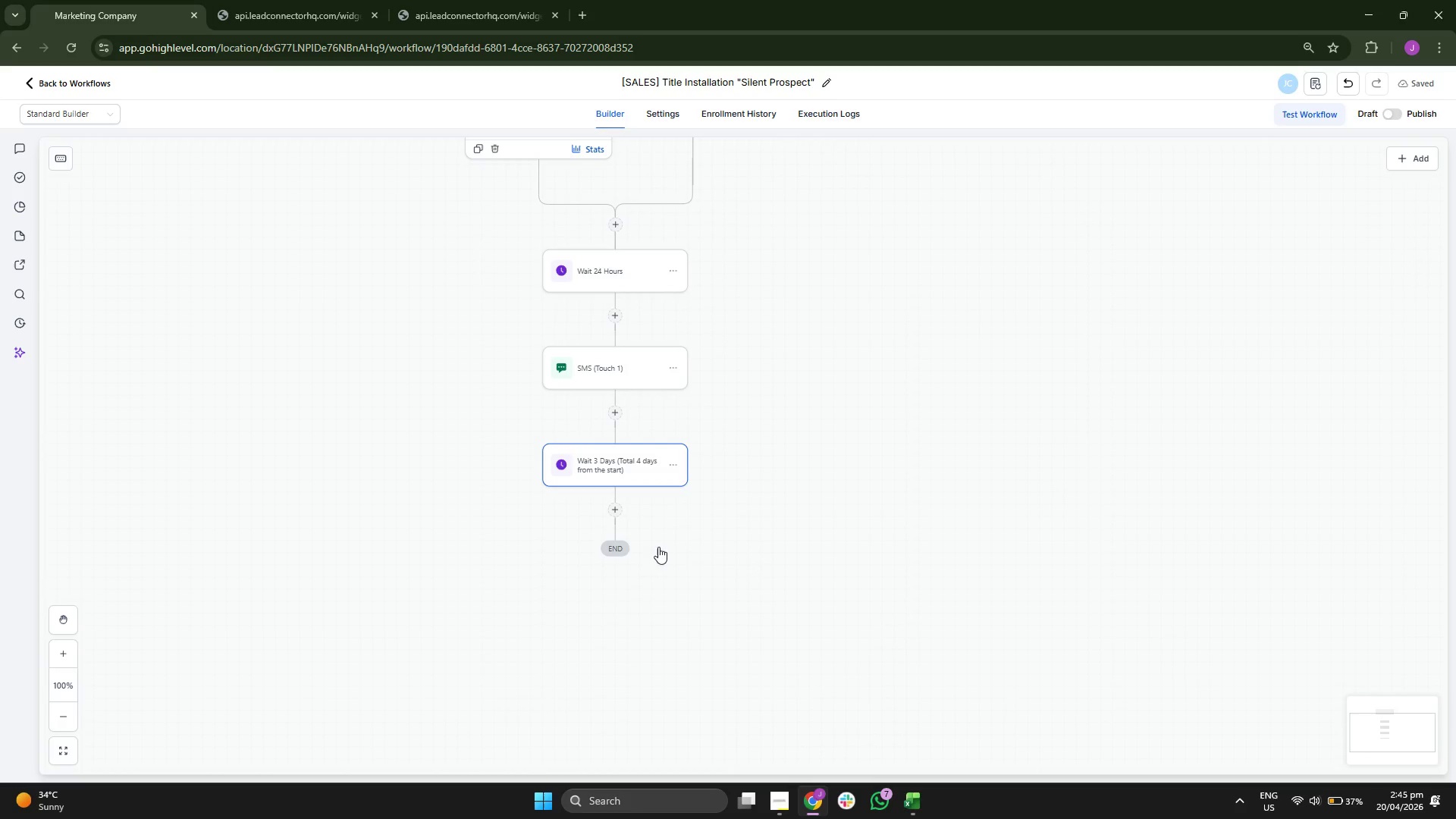 
left_click([618, 513])
 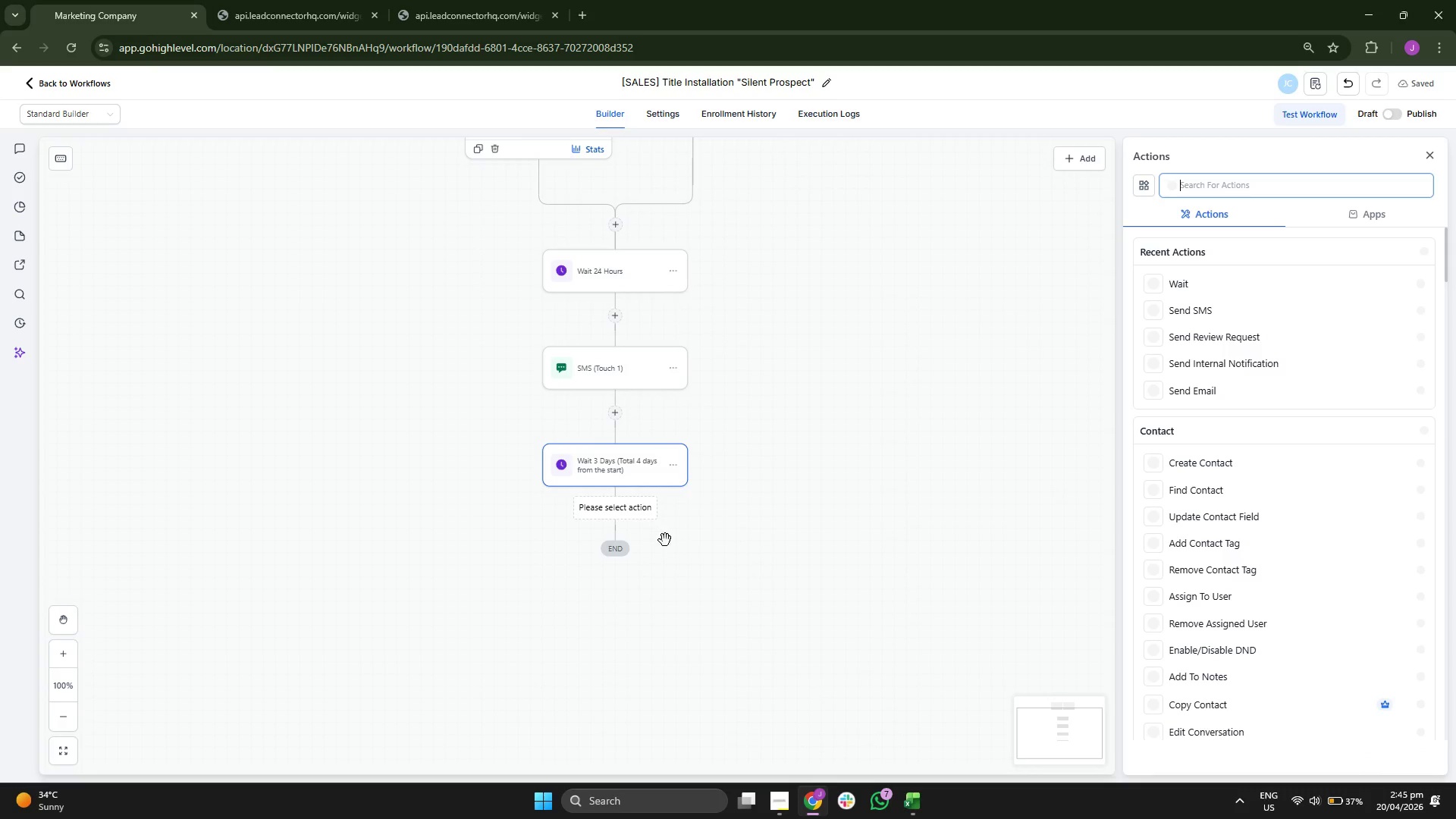 
left_click_drag(start_coordinate=[738, 559], to_coordinate=[746, 516])
 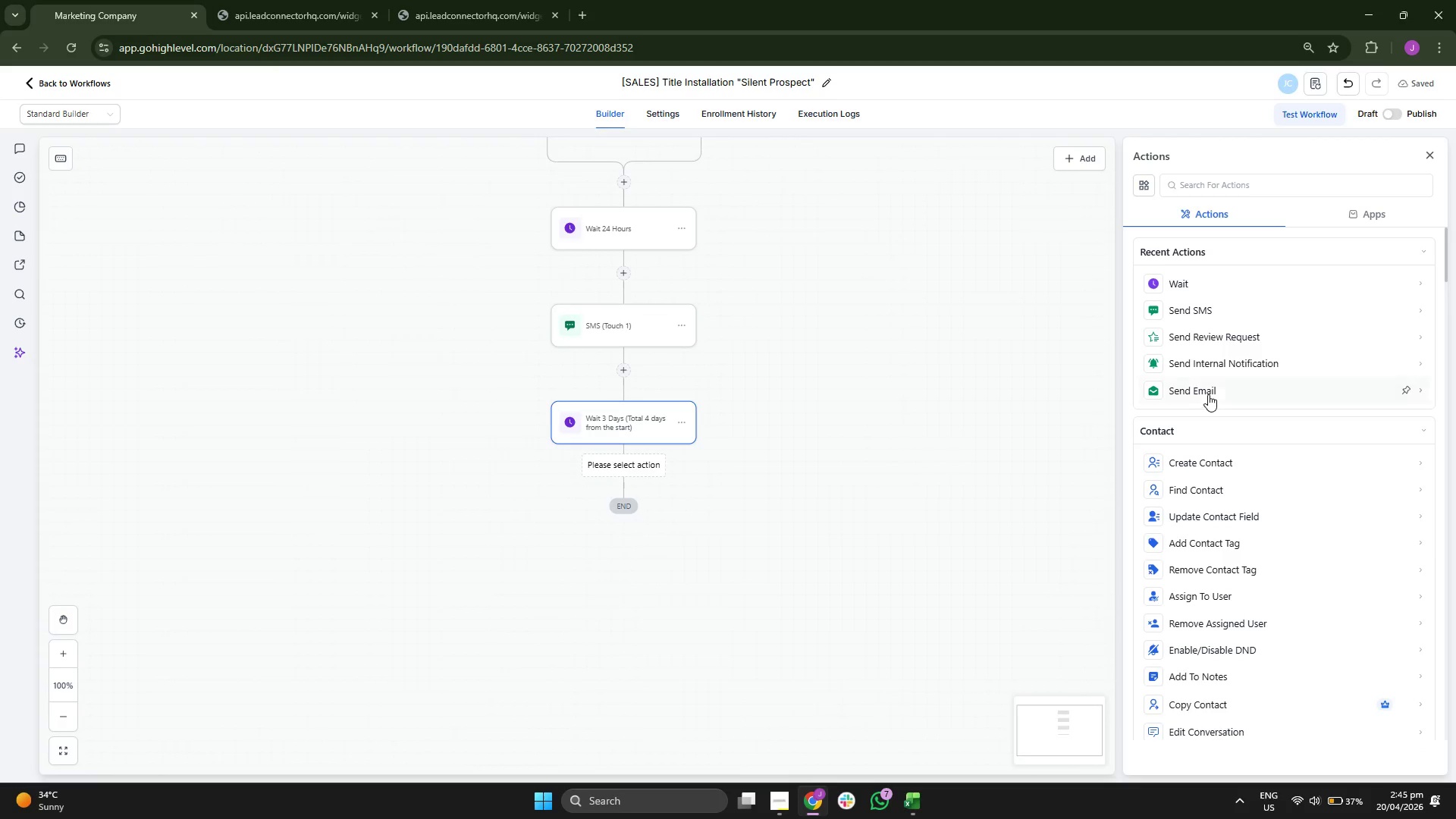 
scroll: coordinate [1260, 539], scroll_direction: down, amount: 18.0
 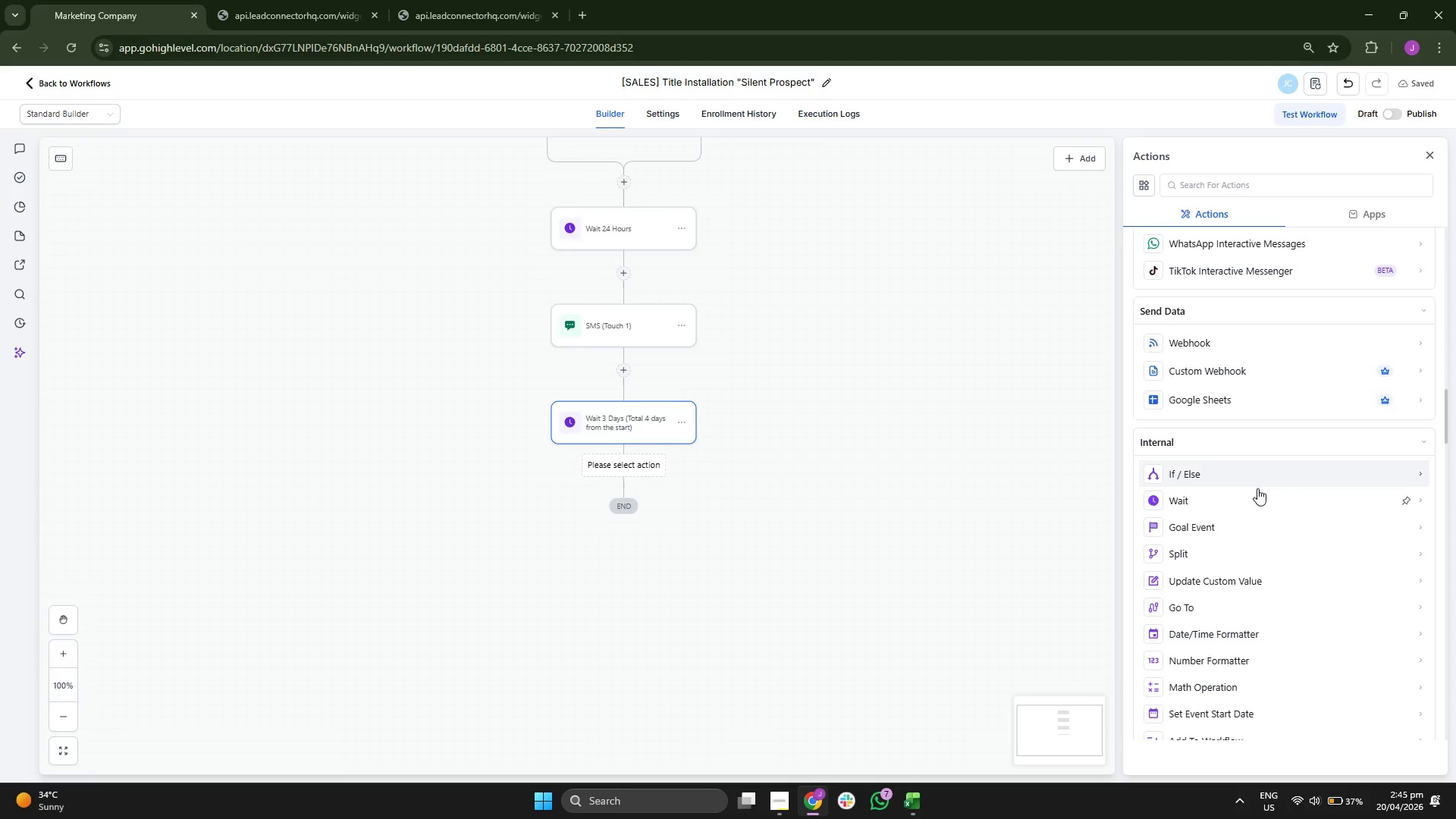 
scroll: coordinate [1228, 482], scroll_direction: up, amount: 1.0
 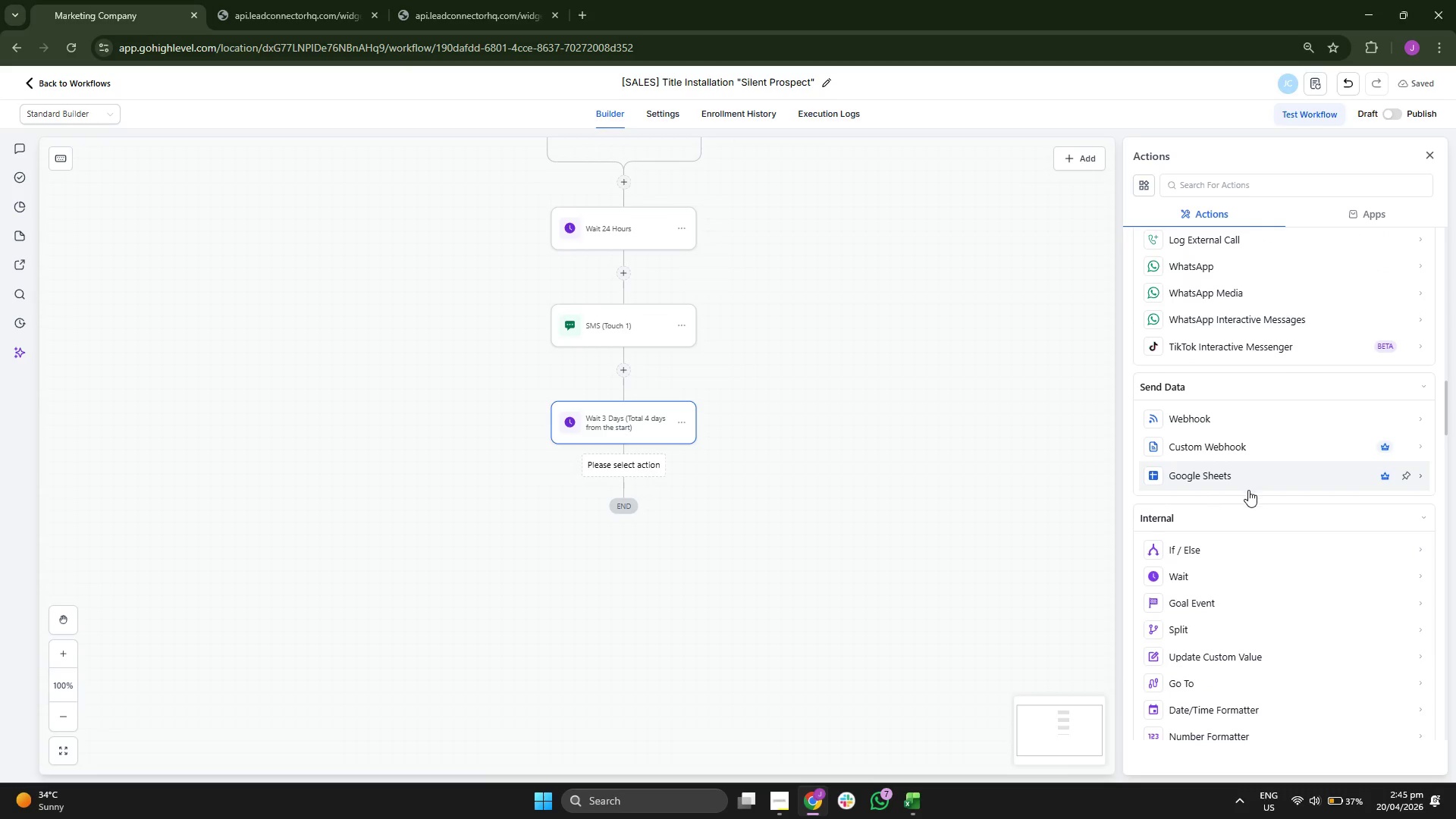 
scroll: coordinate [1251, 501], scroll_direction: down, amount: 4.0
 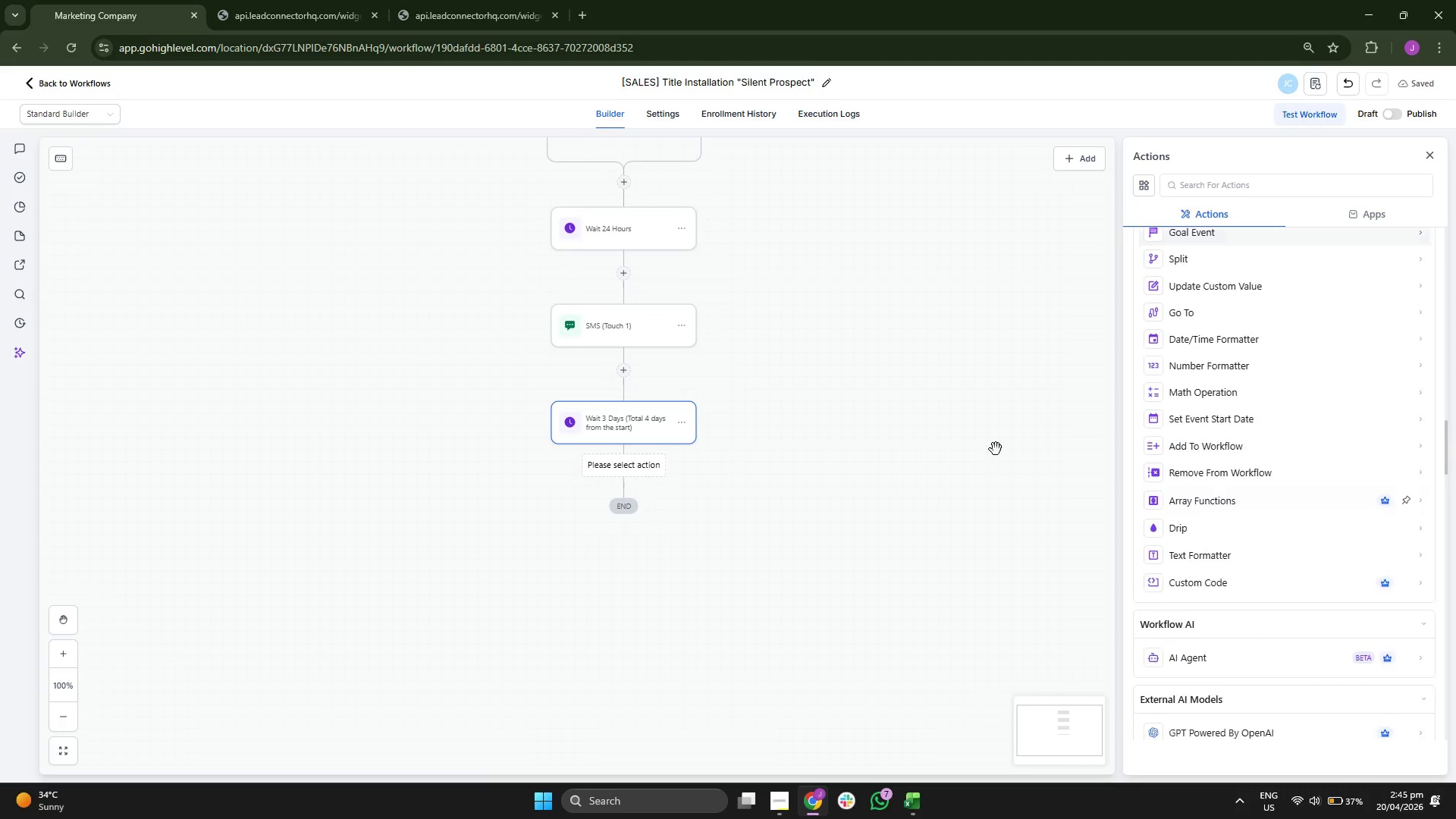 
left_click_drag(start_coordinate=[799, 360], to_coordinate=[873, 422])
 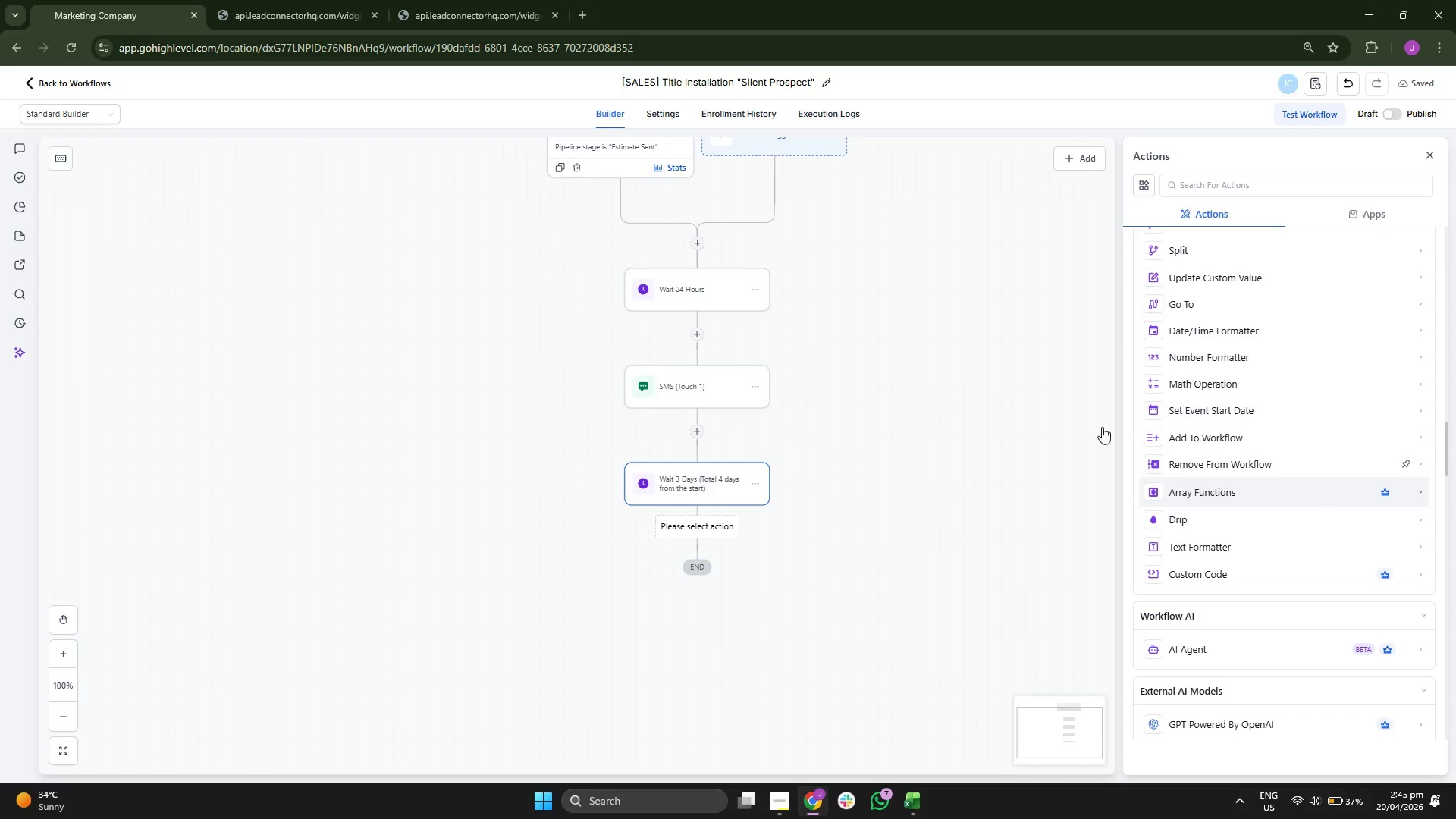 
left_click_drag(start_coordinate=[984, 381], to_coordinate=[944, 504])
 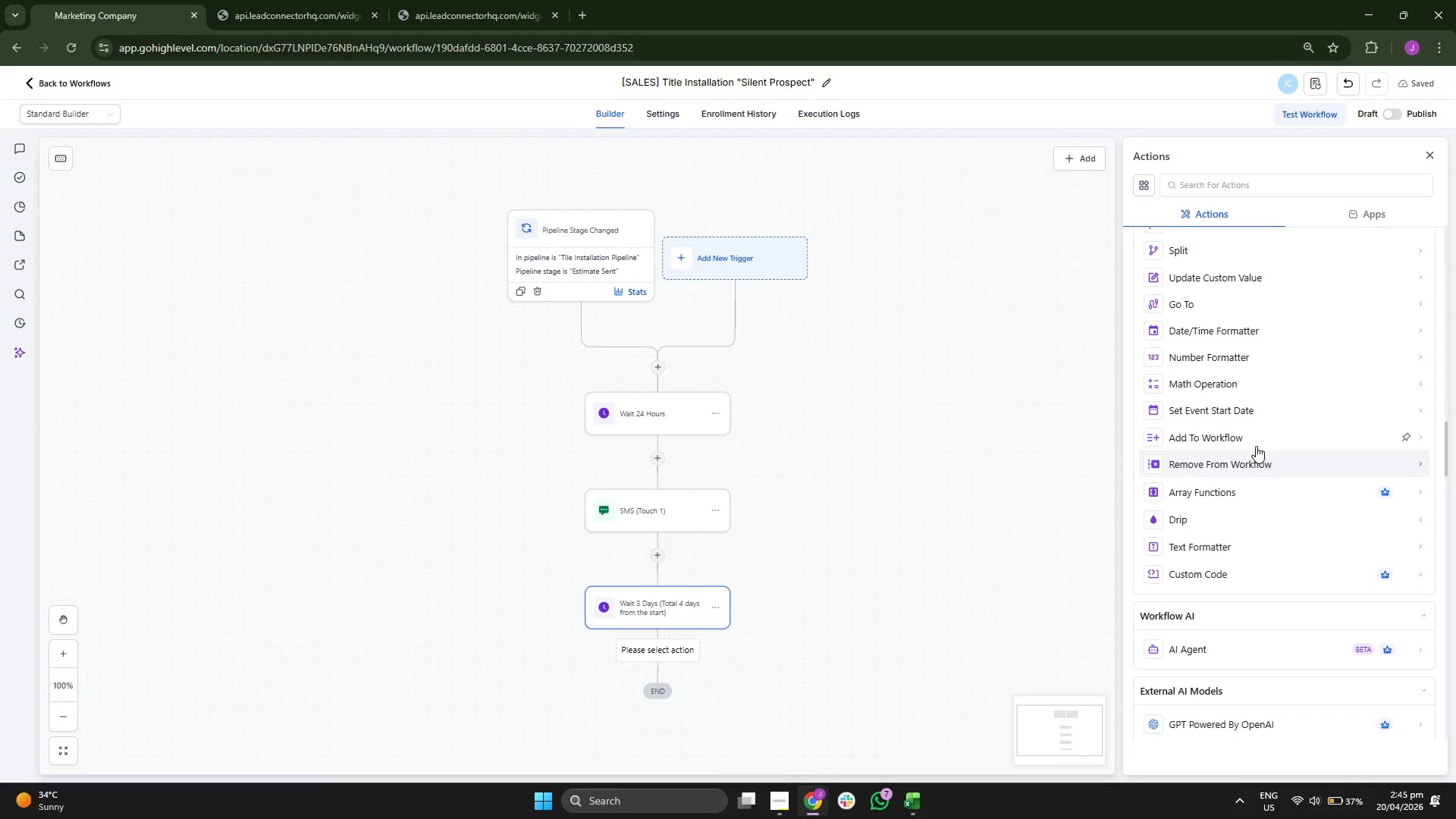 
scroll: coordinate [1255, 445], scroll_direction: down, amount: 15.0
 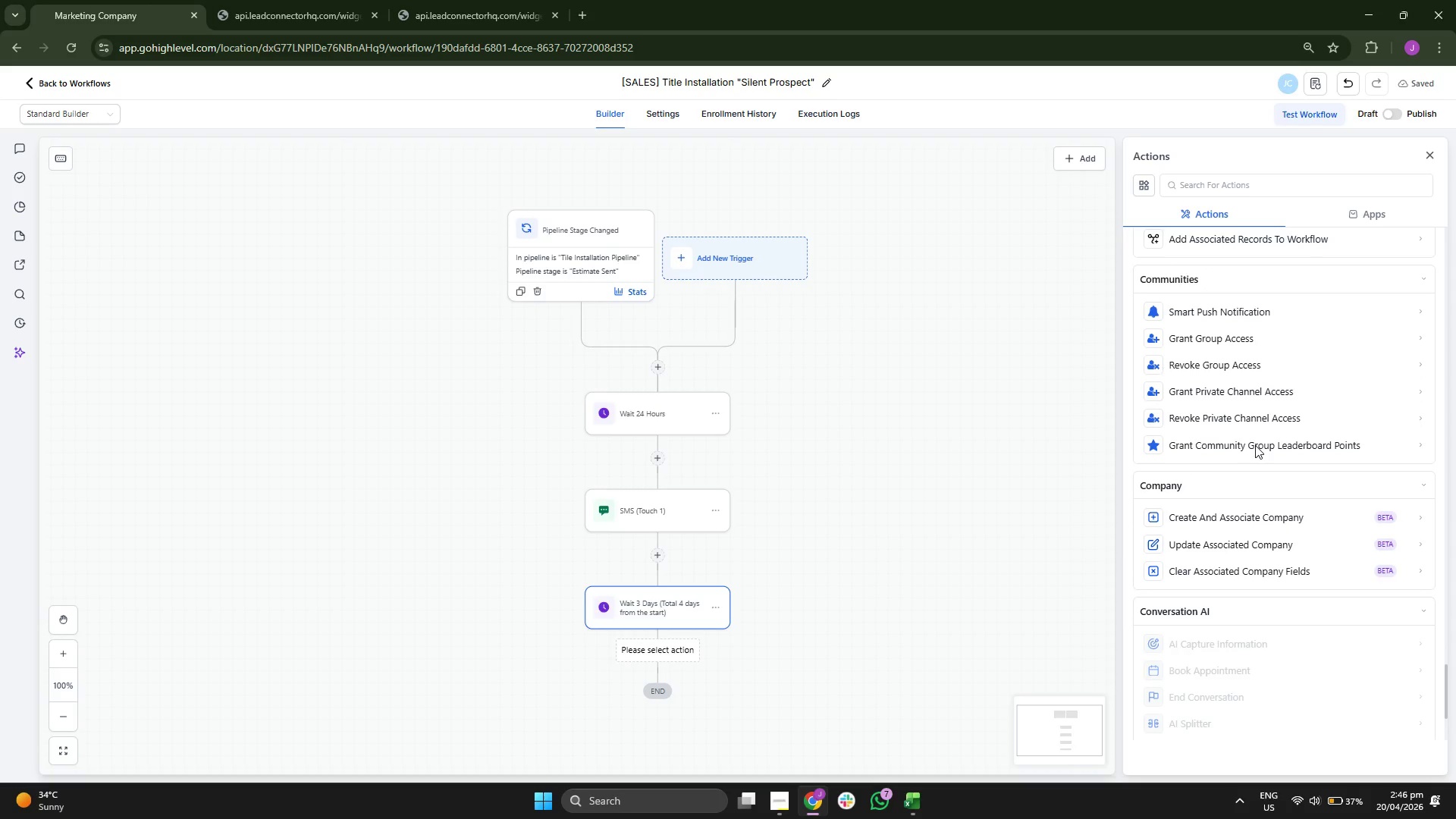 
scroll: coordinate [1255, 446], scroll_direction: down, amount: 1.0
 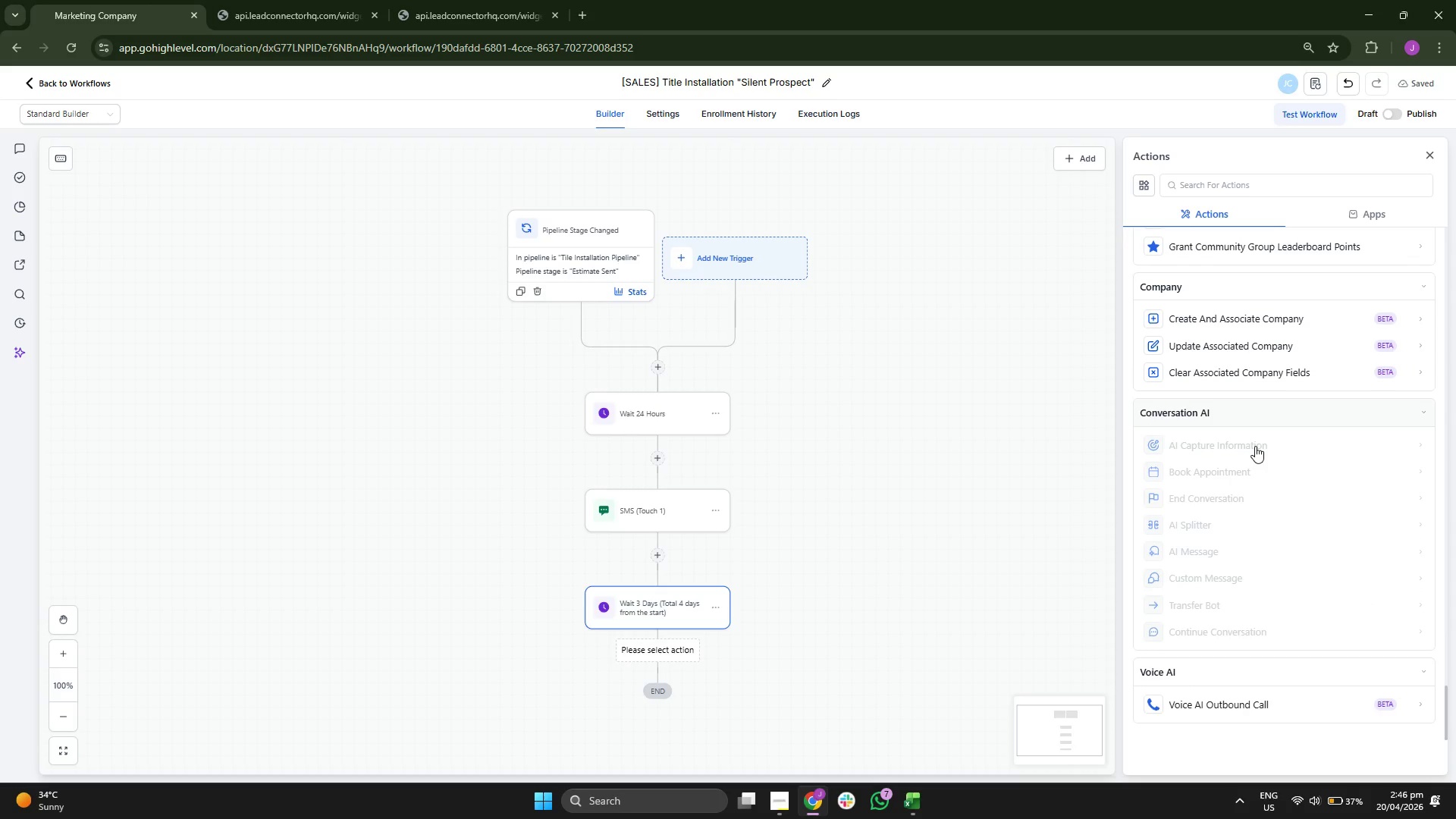 
scroll: coordinate [1241, 516], scroll_direction: up, amount: 18.0
 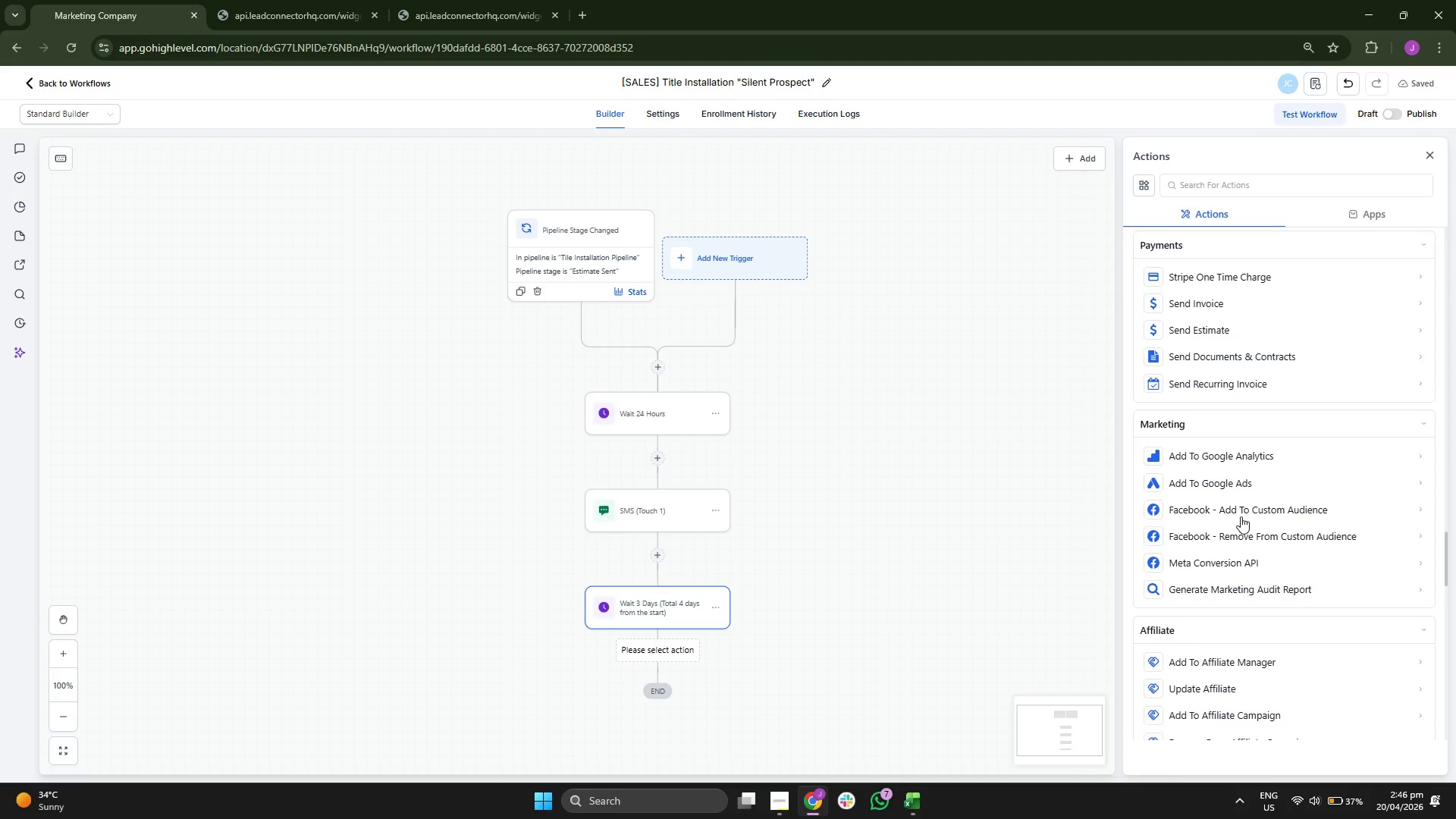 
scroll: coordinate [1241, 516], scroll_direction: down, amount: 2.0
 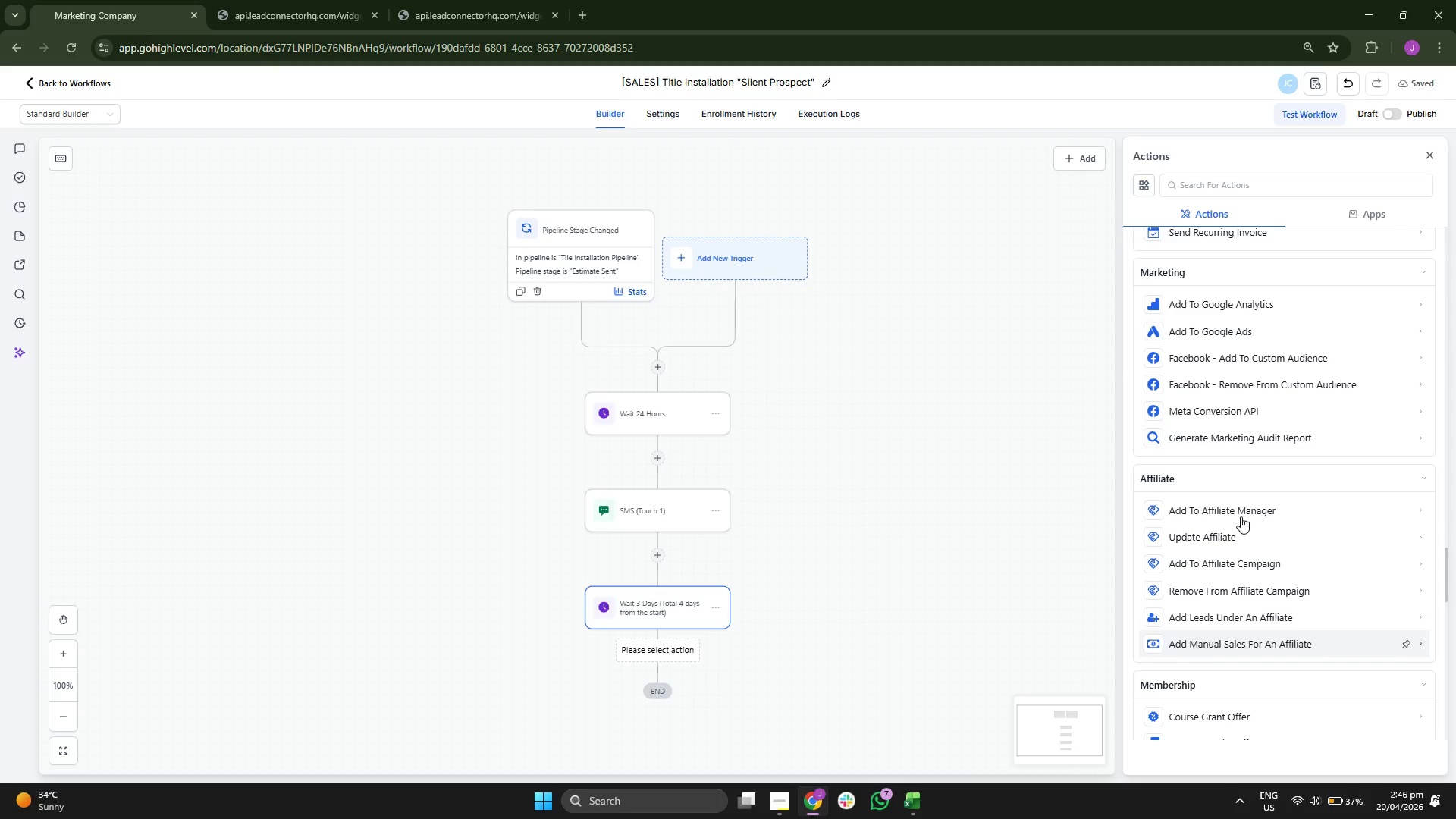 
scroll: coordinate [1241, 516], scroll_direction: up, amount: 10.0
 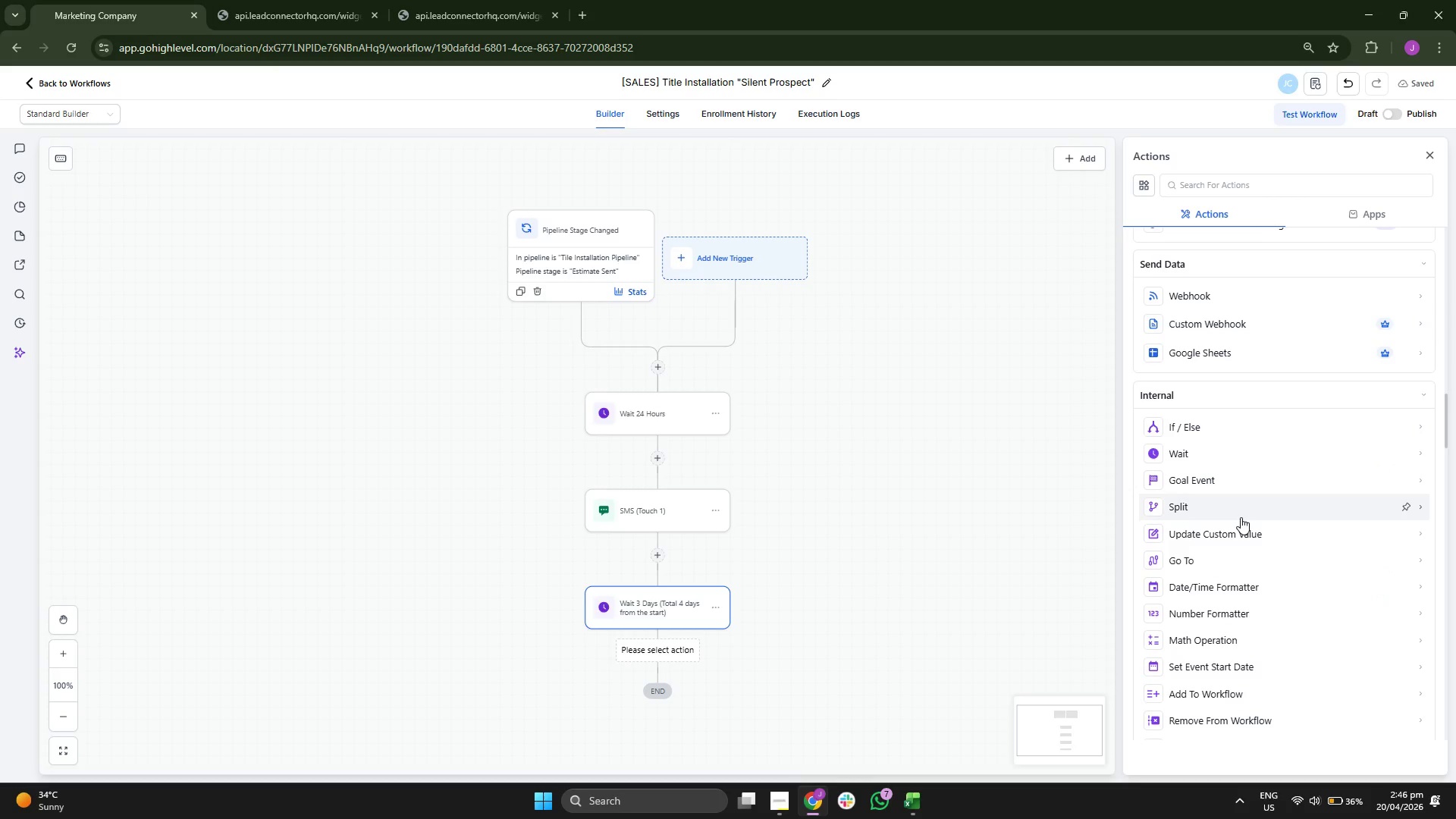 
scroll: coordinate [1225, 501], scroll_direction: up, amount: 3.0
 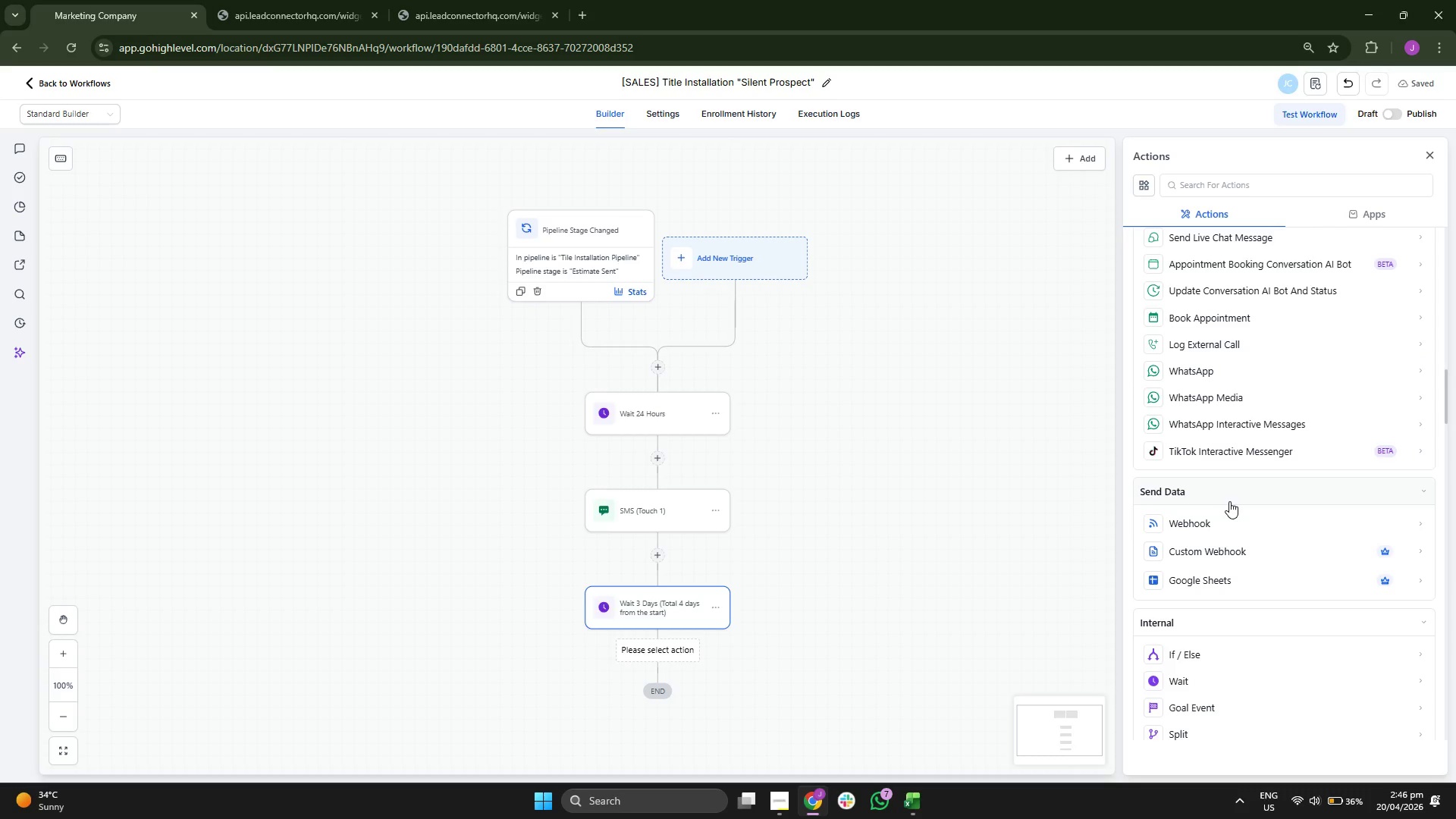 
scroll: coordinate [1225, 524], scroll_direction: down, amount: 3.0
 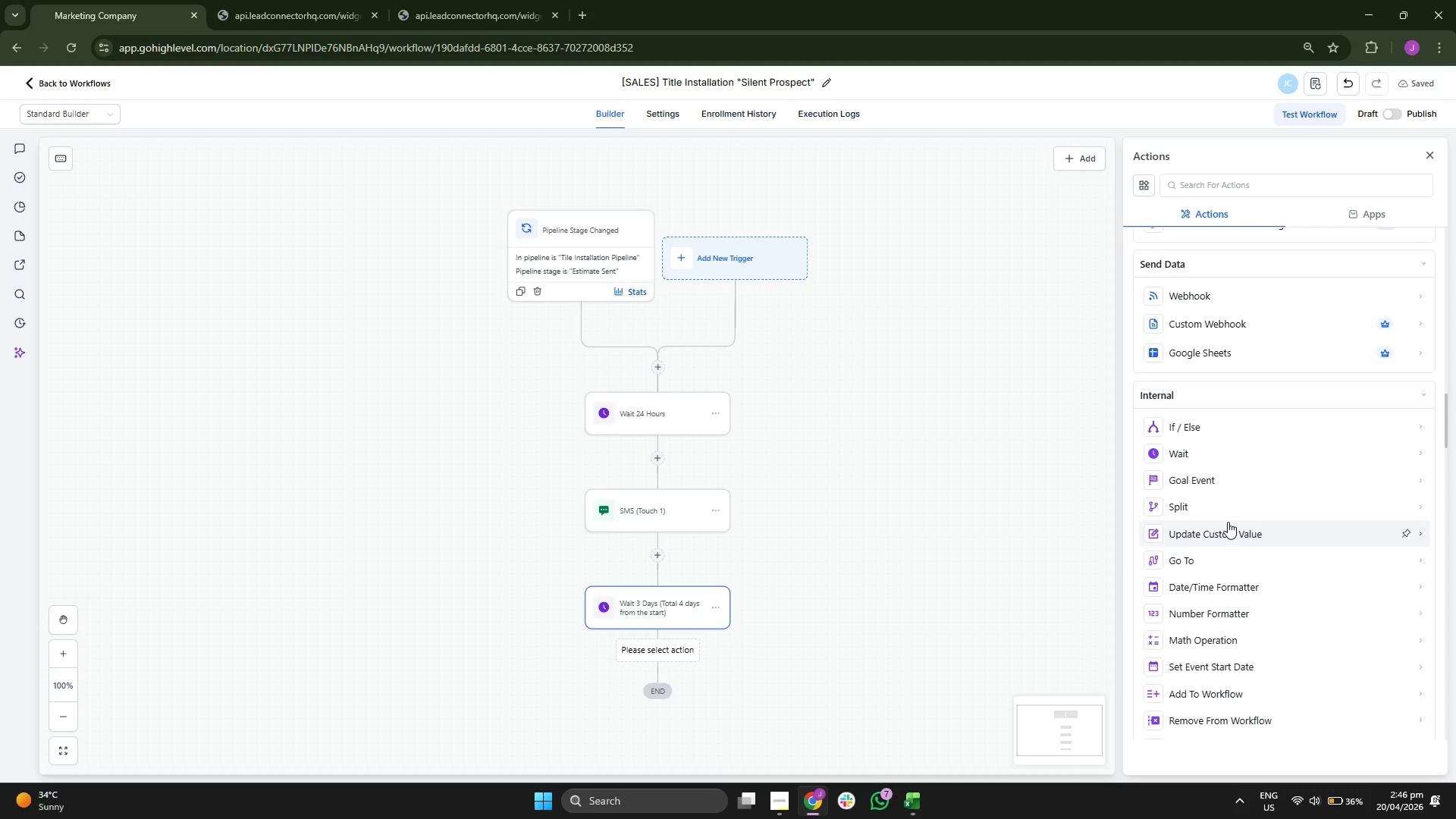 
scroll: coordinate [1250, 409], scroll_direction: up, amount: 10.0
 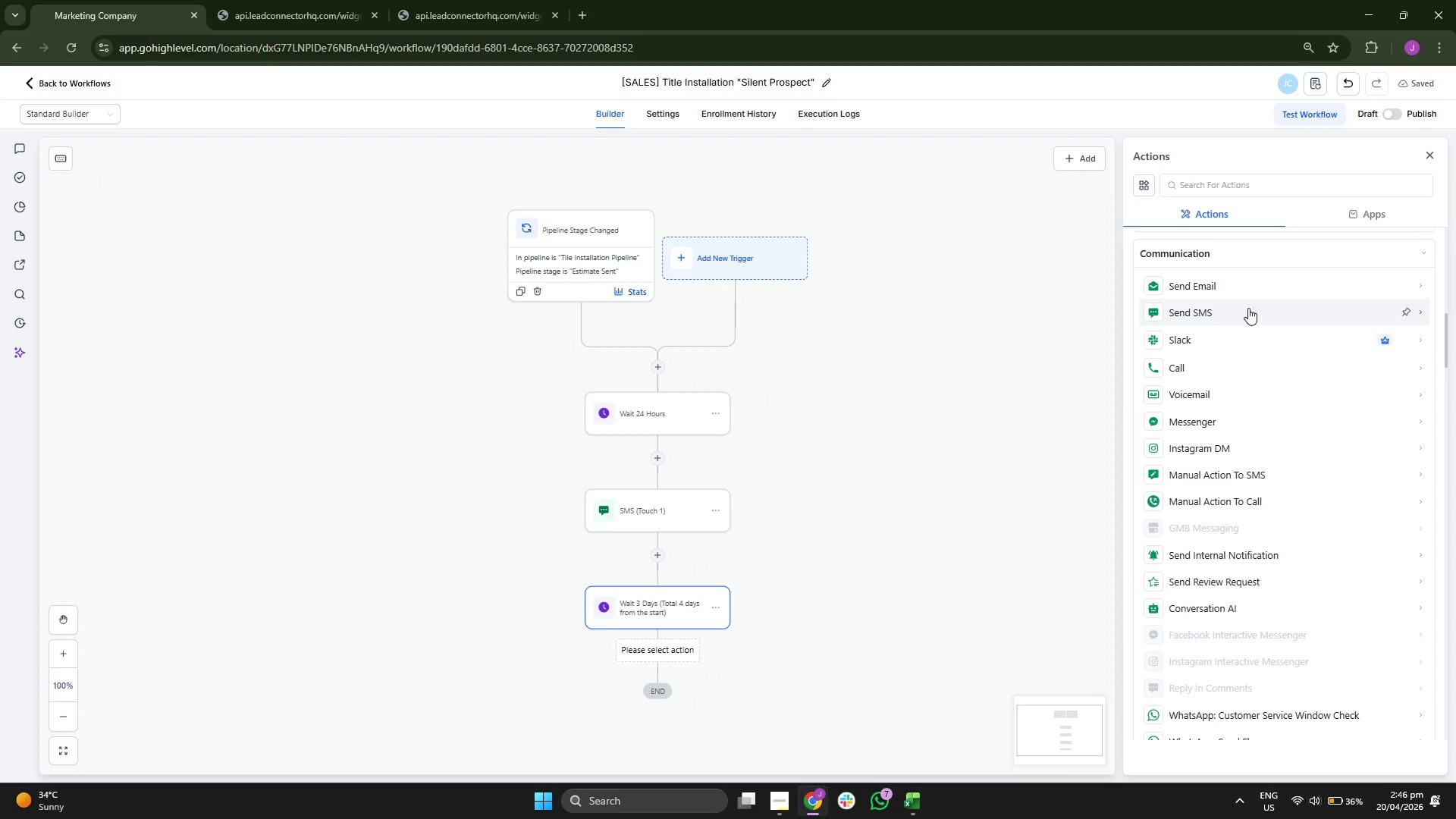 
left_click([1247, 287])
 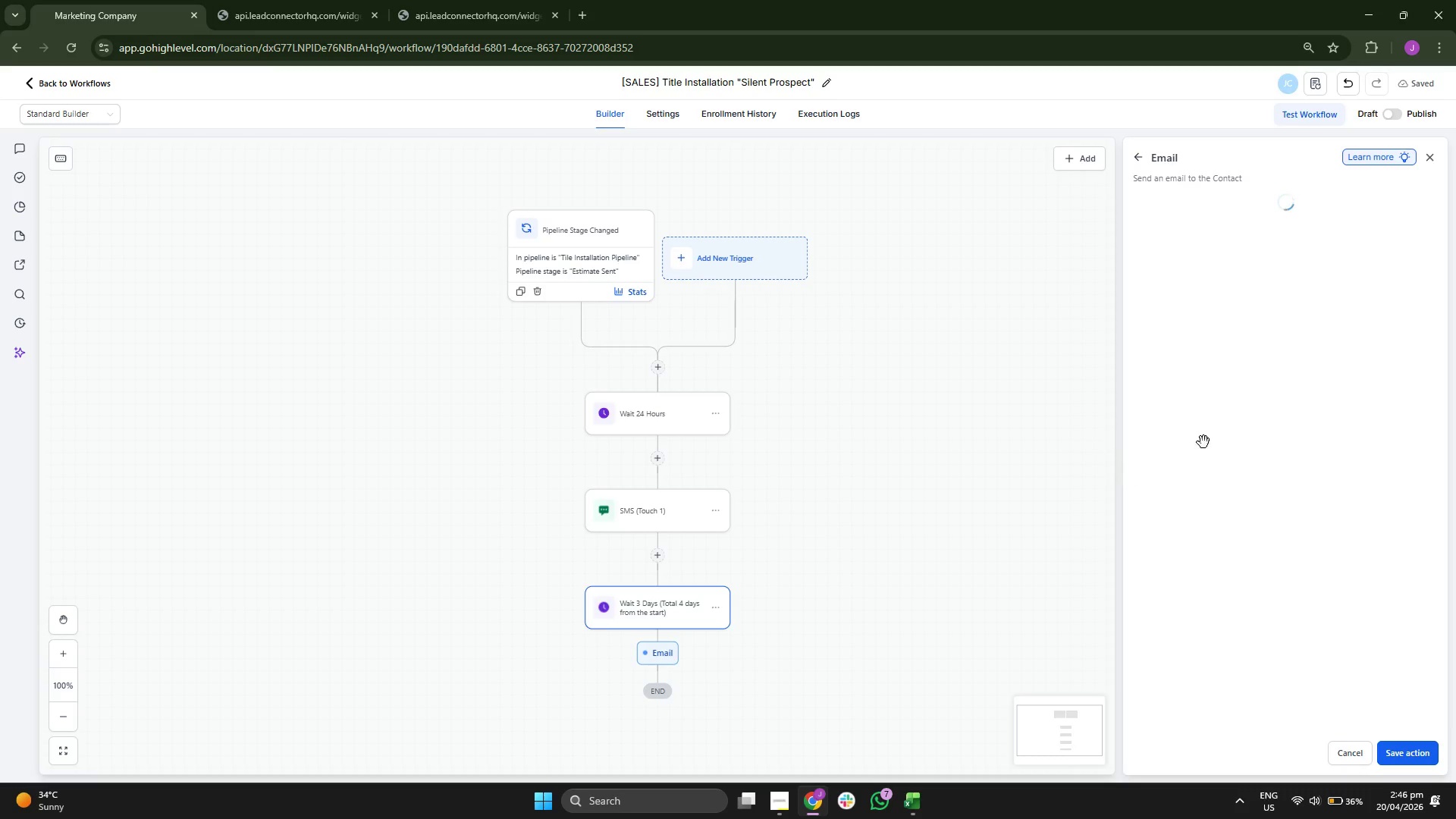 
left_click([1253, 265])
 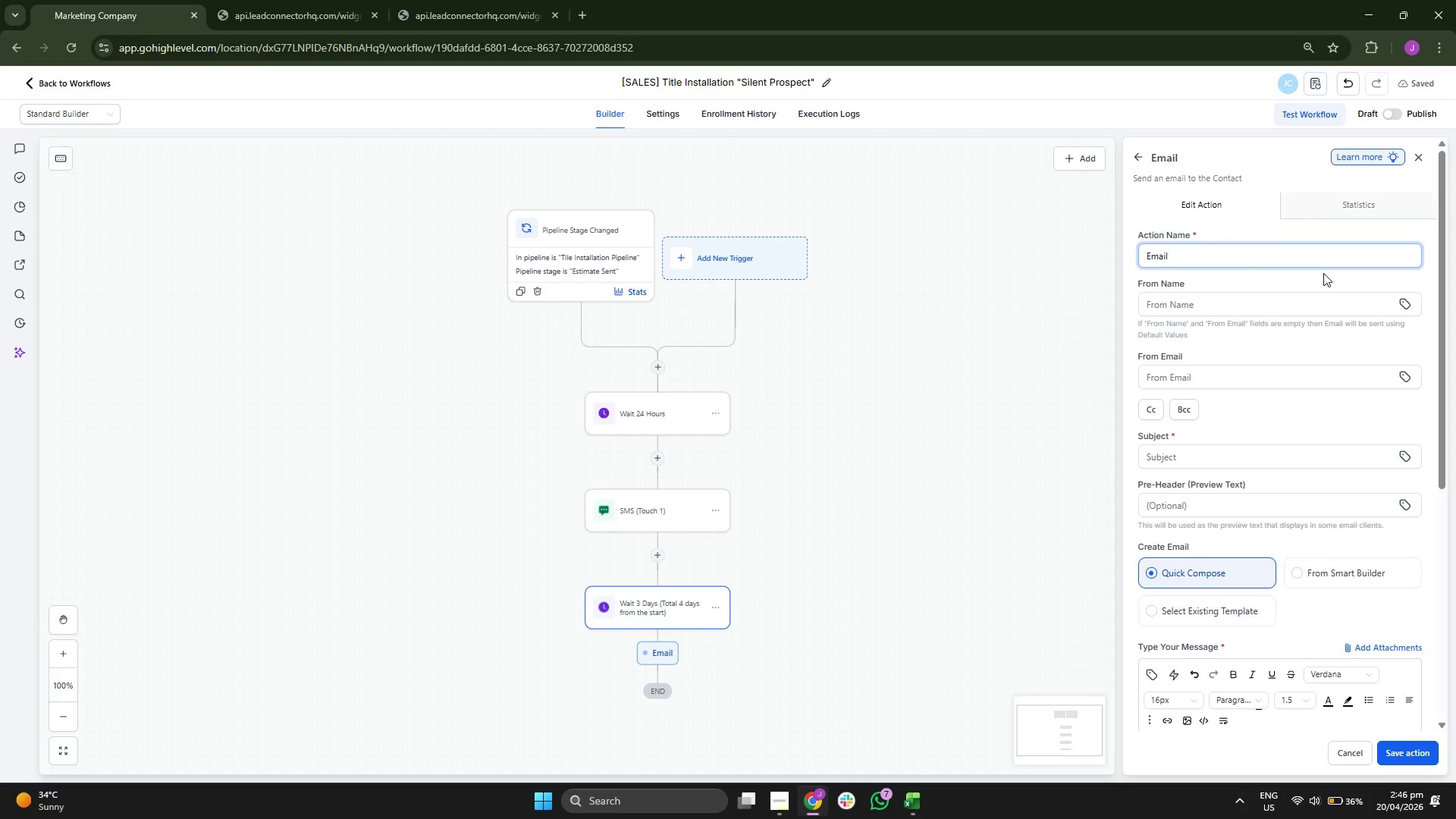 
type( )
key(Backspace)
type(: Locck)
key(Backspace)
key(Backspace)
key(Backspace)
type(okbook (E)
key(Backspace)
type(Touc h)
key(Backspace)
key(Backspace)
type(h 2))
 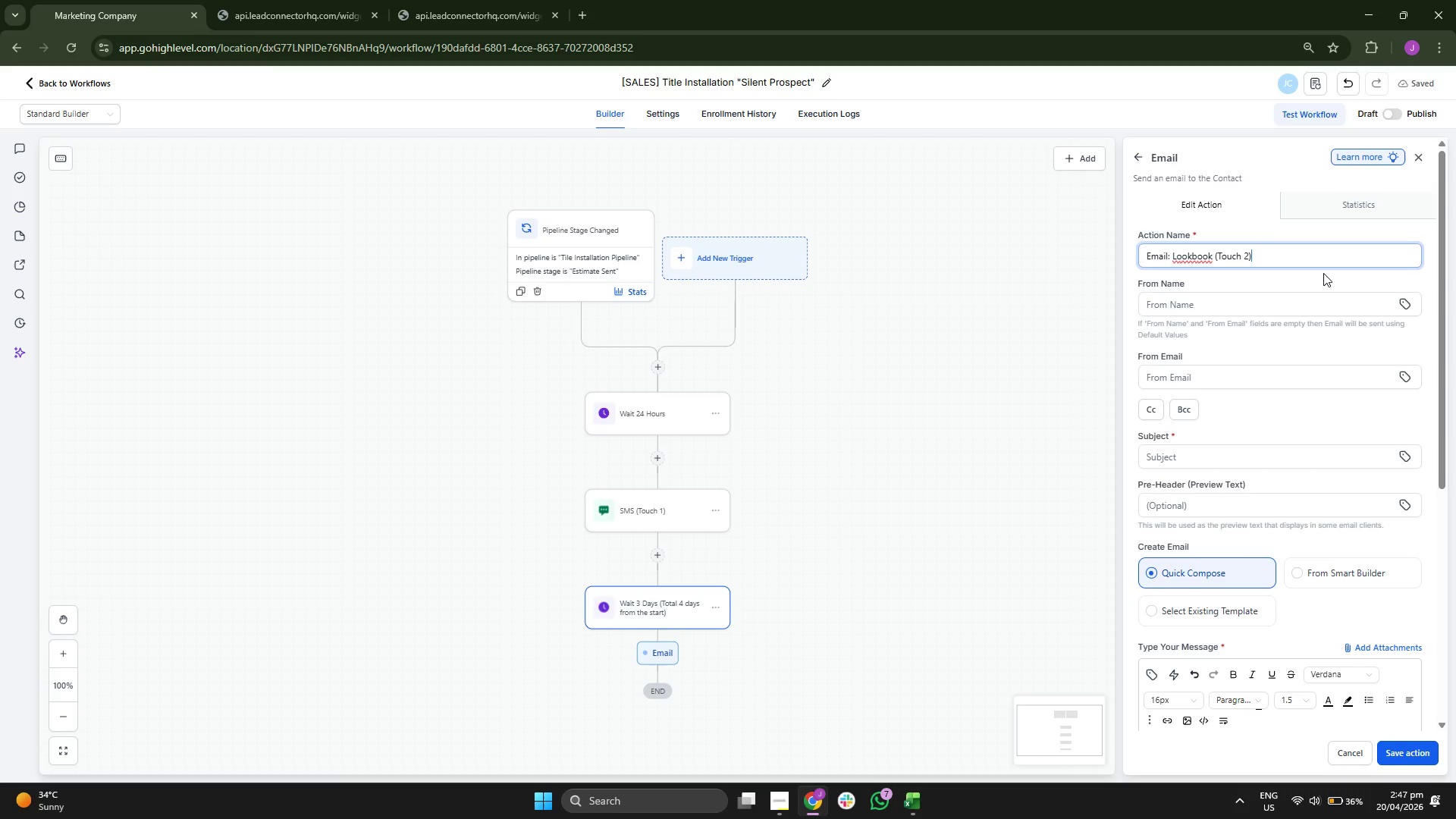 
type(Insi)
key(Backspace)
type(t)
key(Backspace)
type(piration for your new space)
 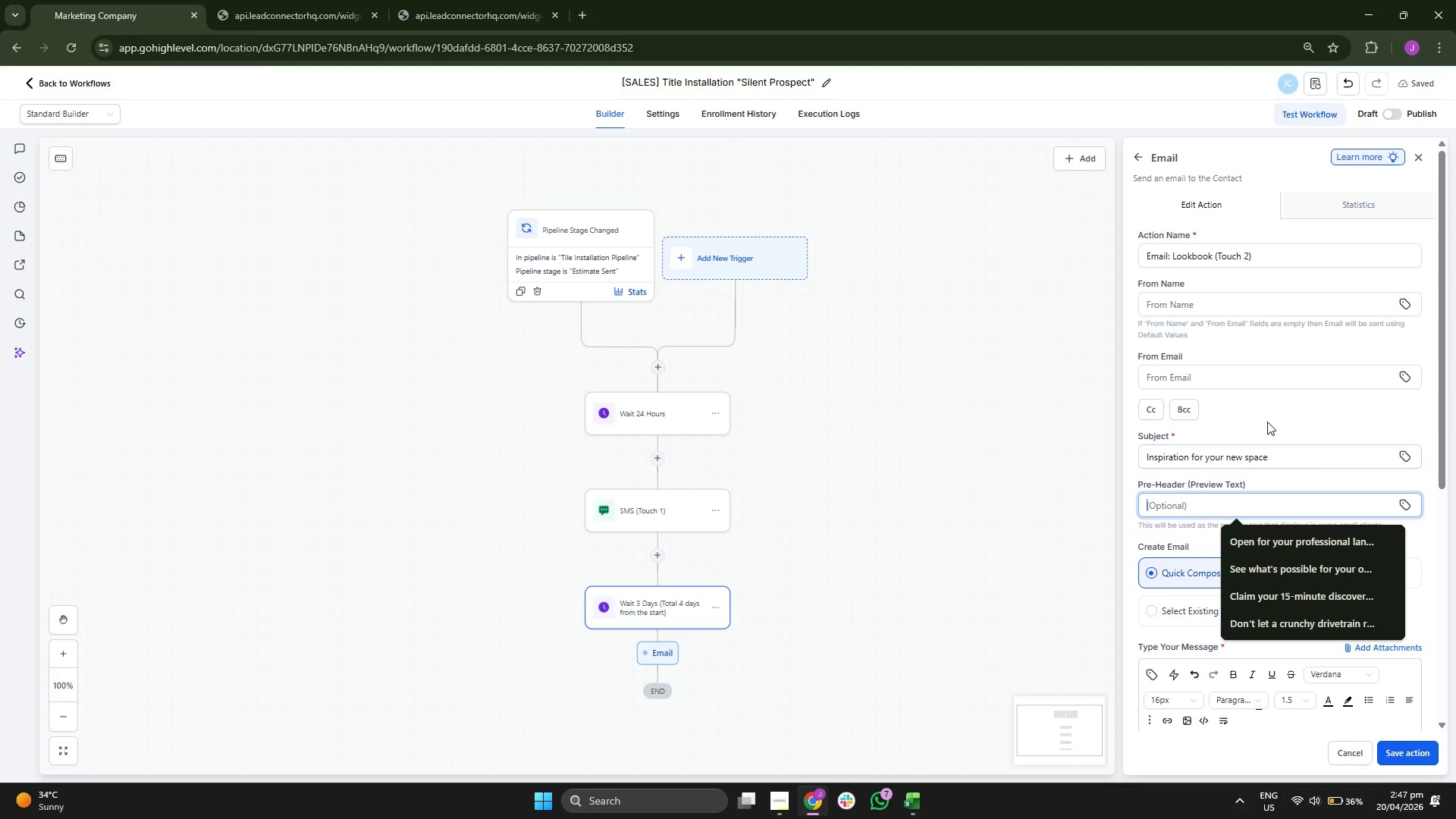 
type(Sww )
key(Backspace)
key(Backspace)
key(Backspace)
type(ee what's possible with custom stp)
key(Backspace)
type(one and mosa)
key(Backspace)
key(Backspace)
type(a)
key(Backspace)
type(saic.)
 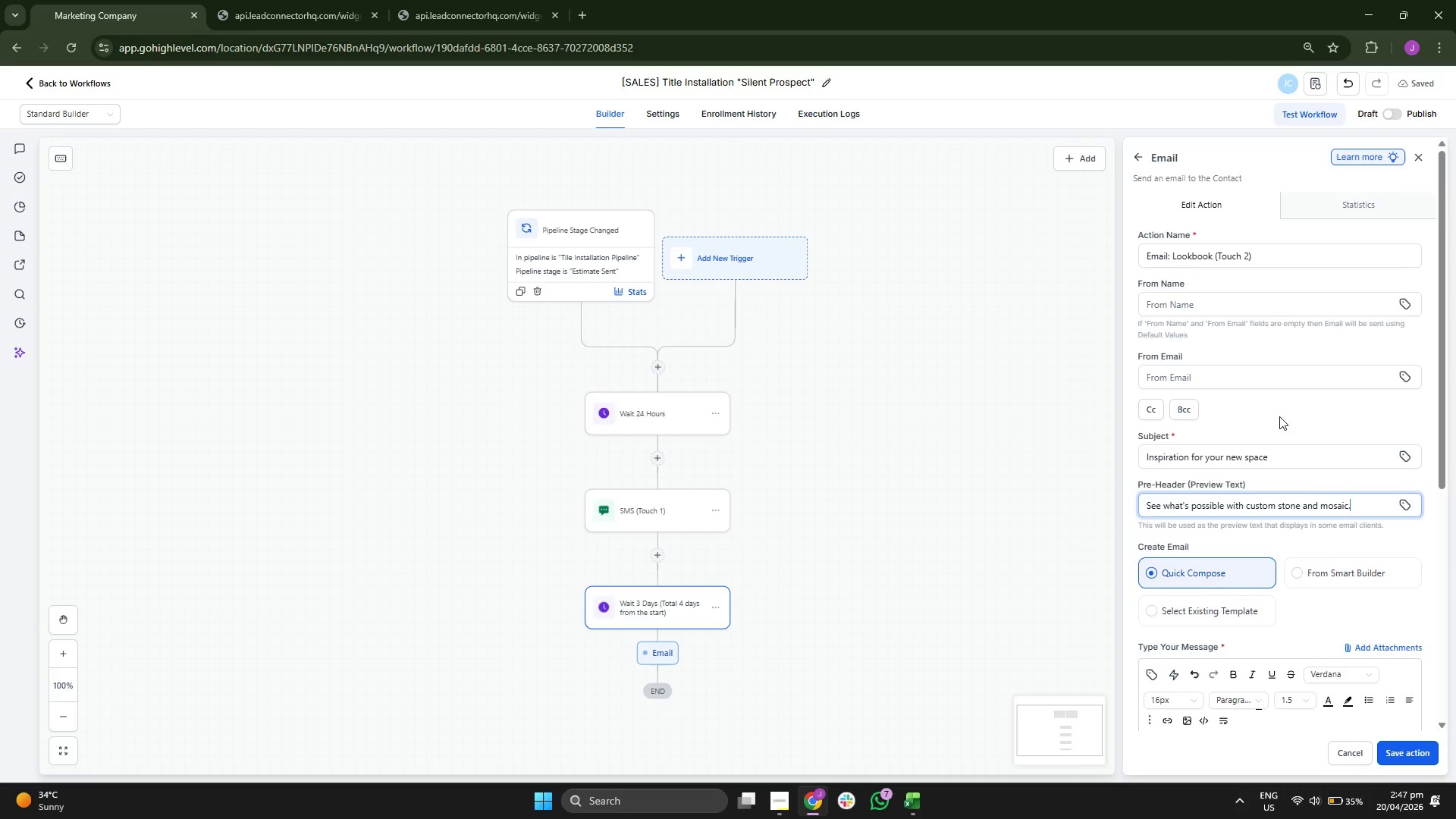 
scroll: coordinate [1279, 416], scroll_direction: down, amount: 2.0
 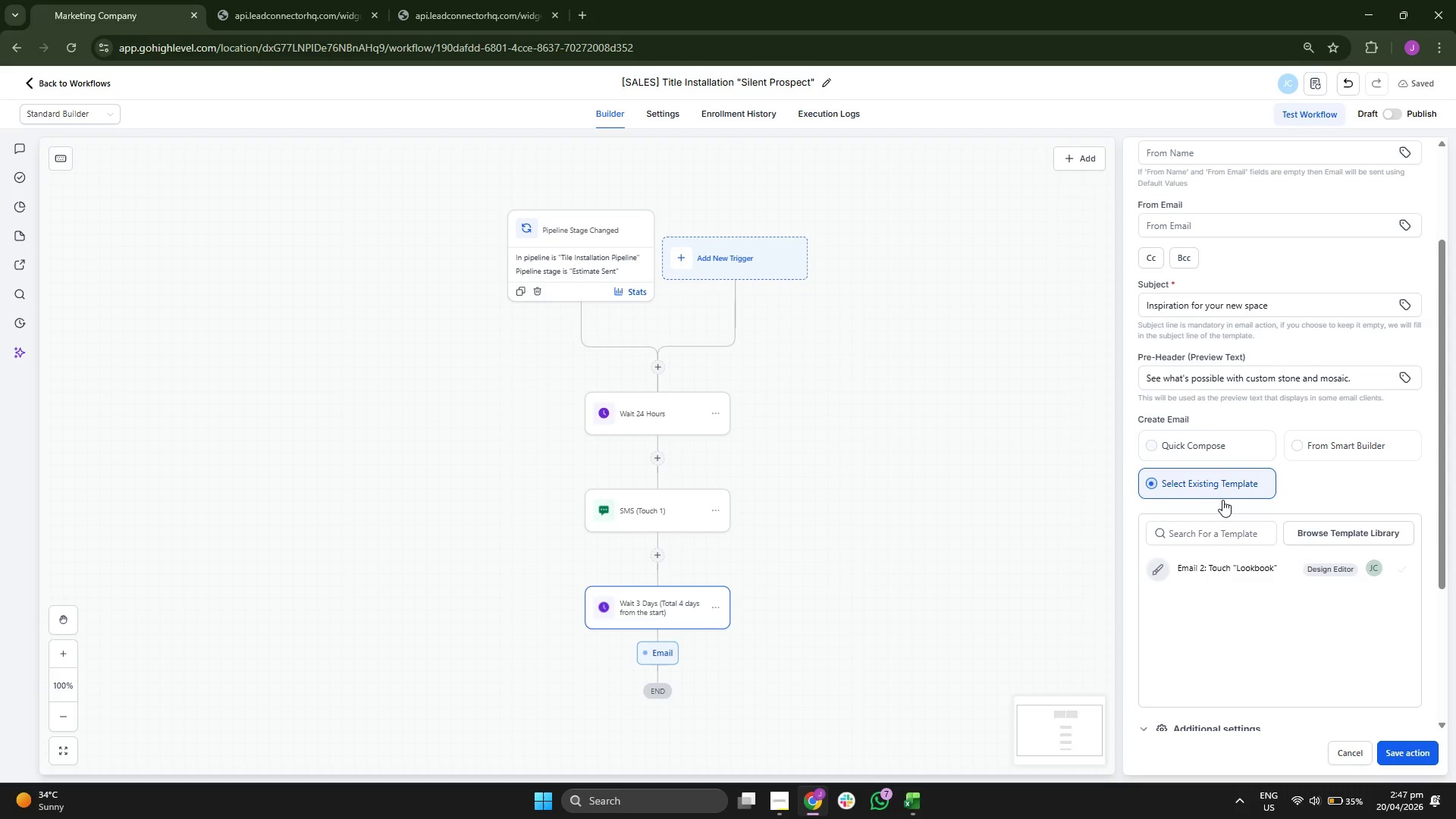 
left_click([1210, 567])
 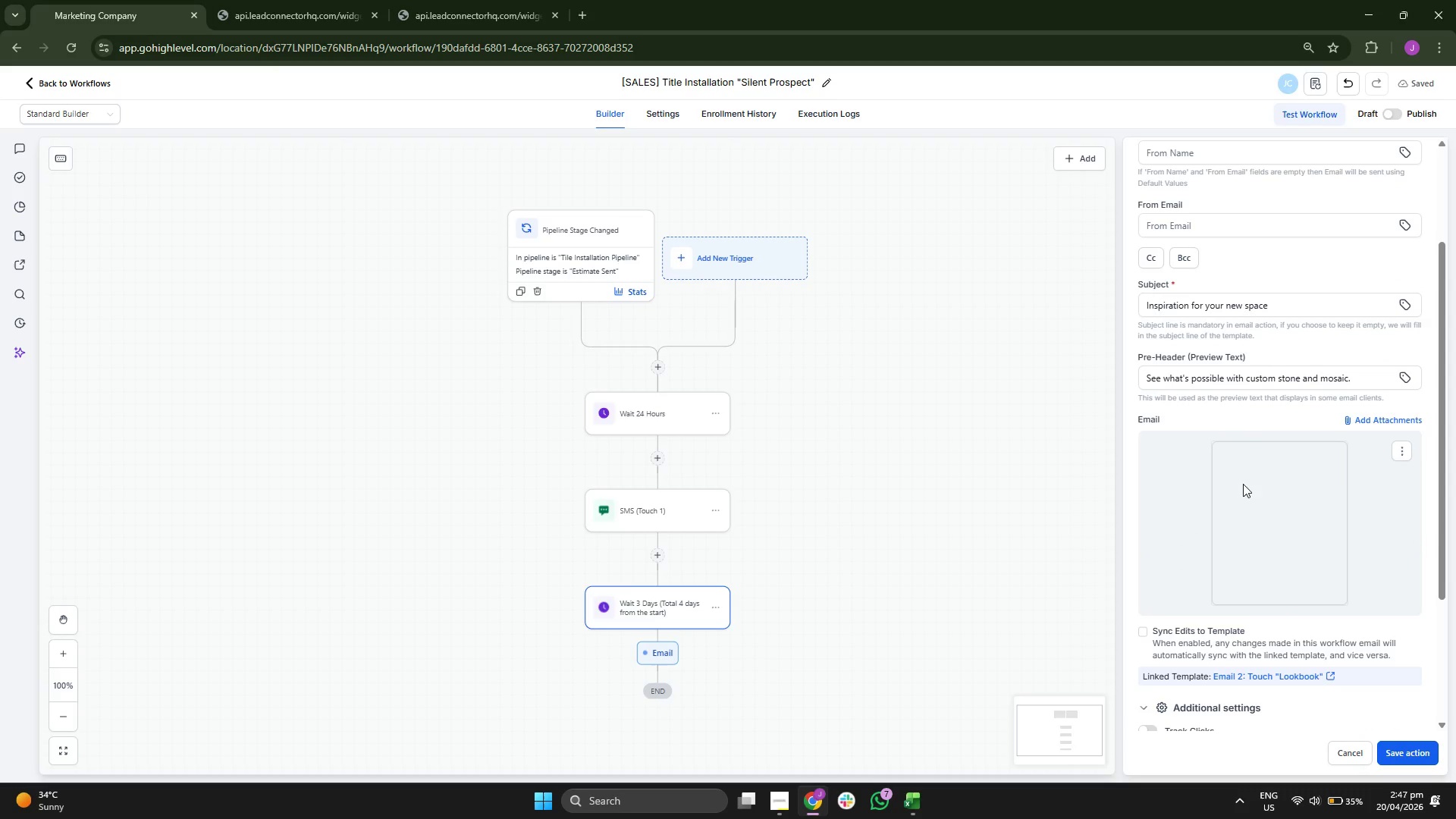 
scroll: coordinate [1252, 479], scroll_direction: down, amount: 4.0
 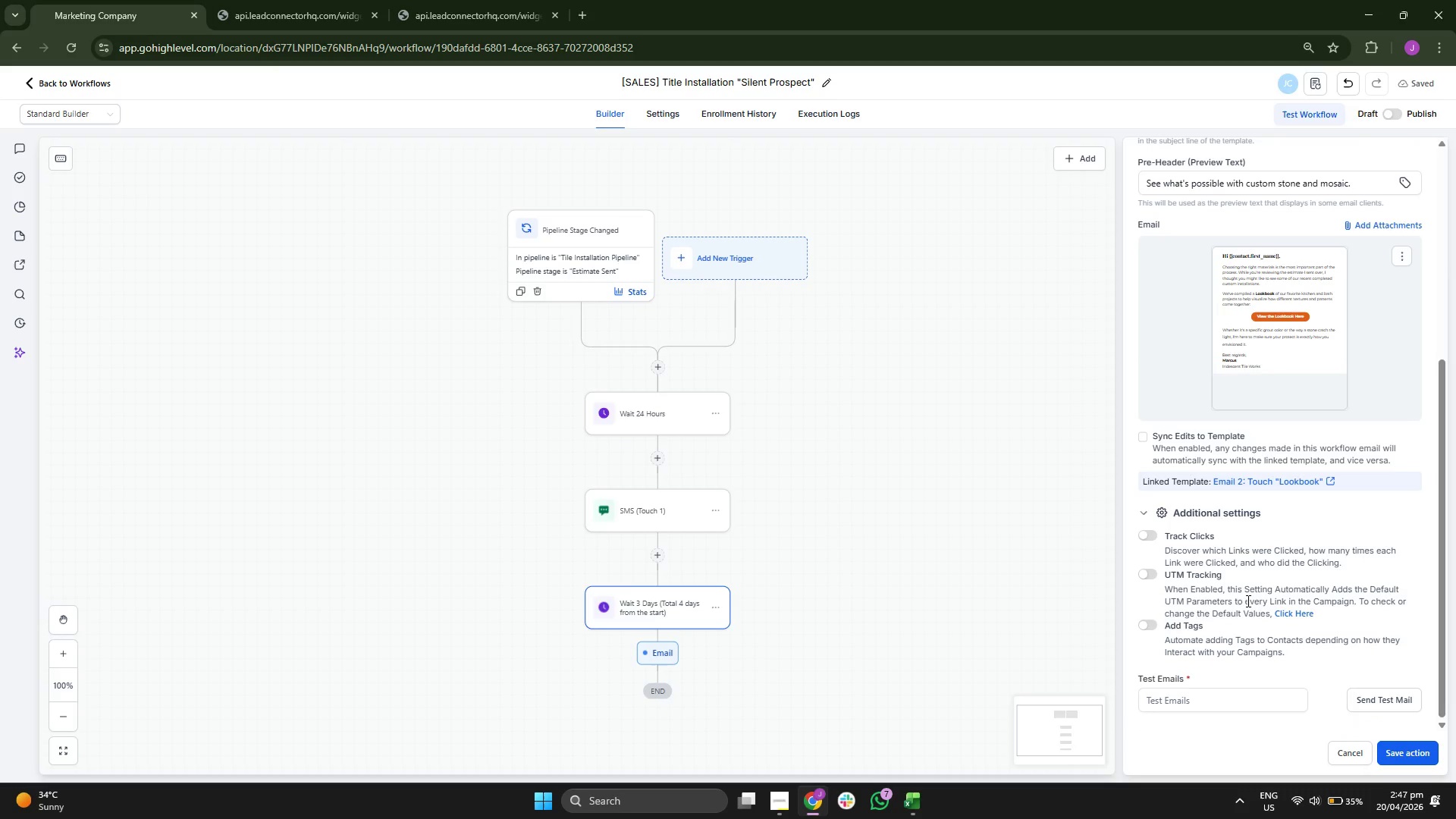 
scroll: coordinate [1257, 618], scroll_direction: up, amount: 1.0
 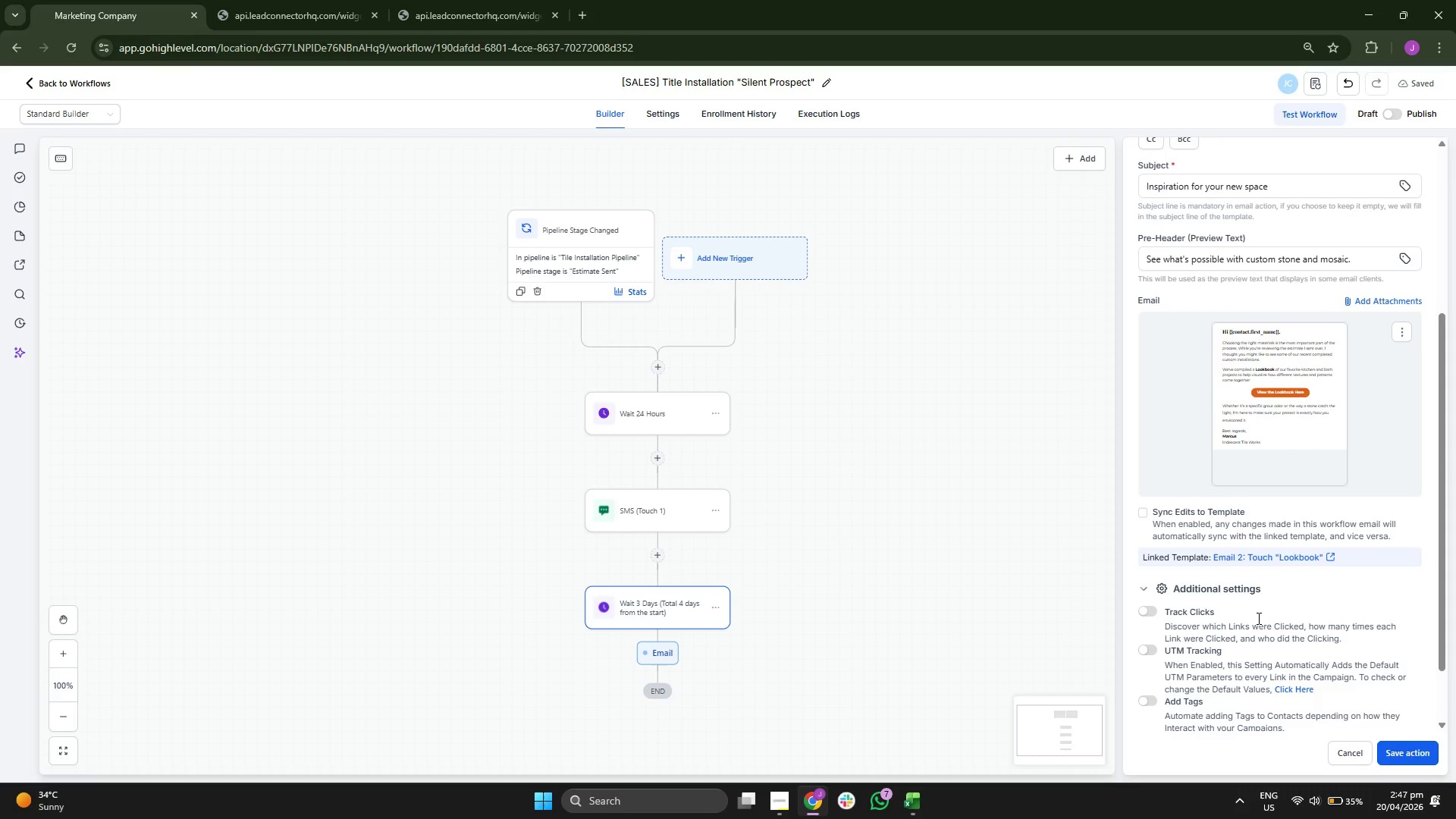 
scroll: coordinate [1257, 619], scroll_direction: down, amount: 2.0
 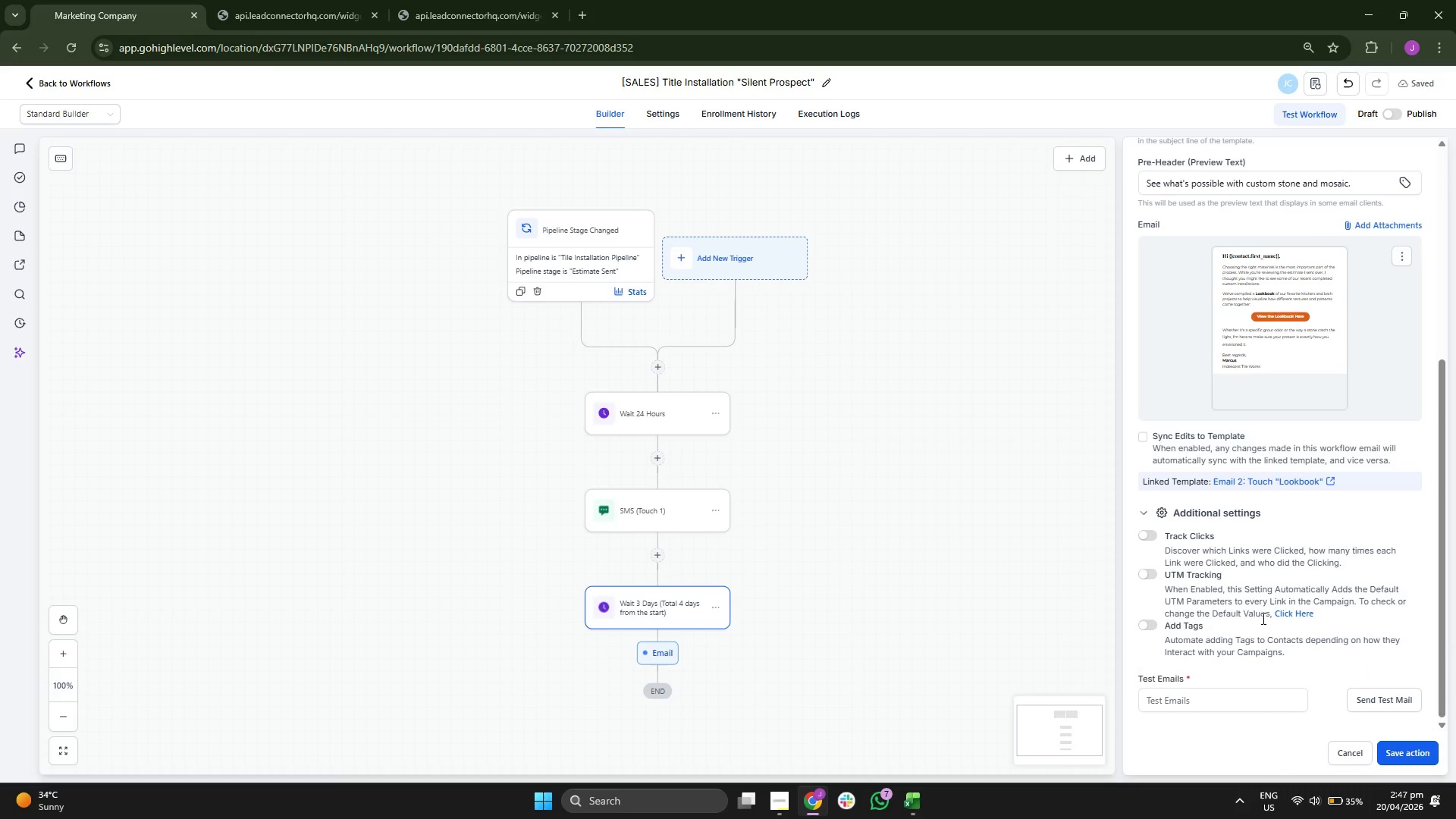 
scroll: coordinate [1265, 617], scroll_direction: up, amount: 6.0
 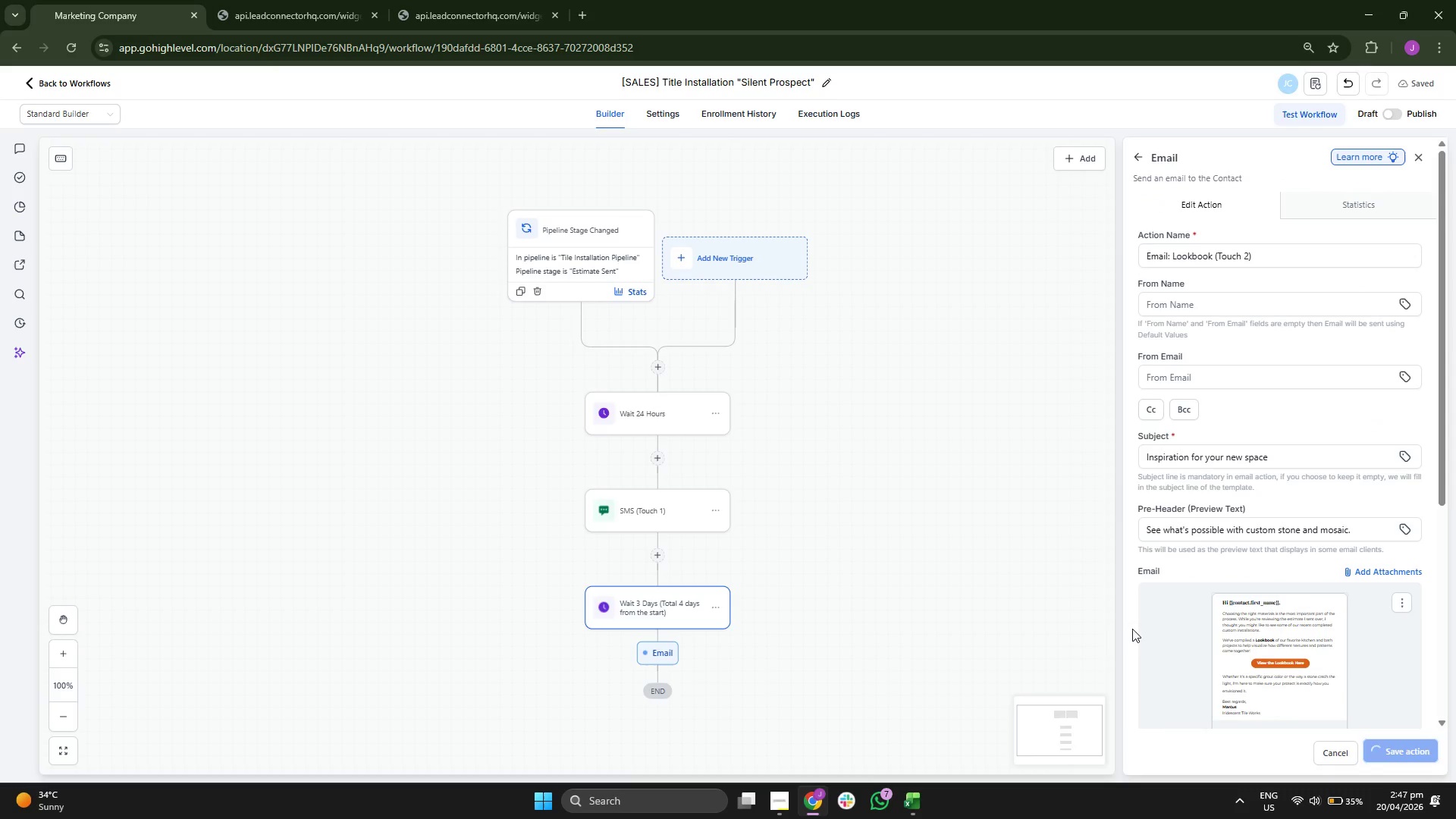 
left_click_drag(start_coordinate=[915, 518], to_coordinate=[927, 429])
 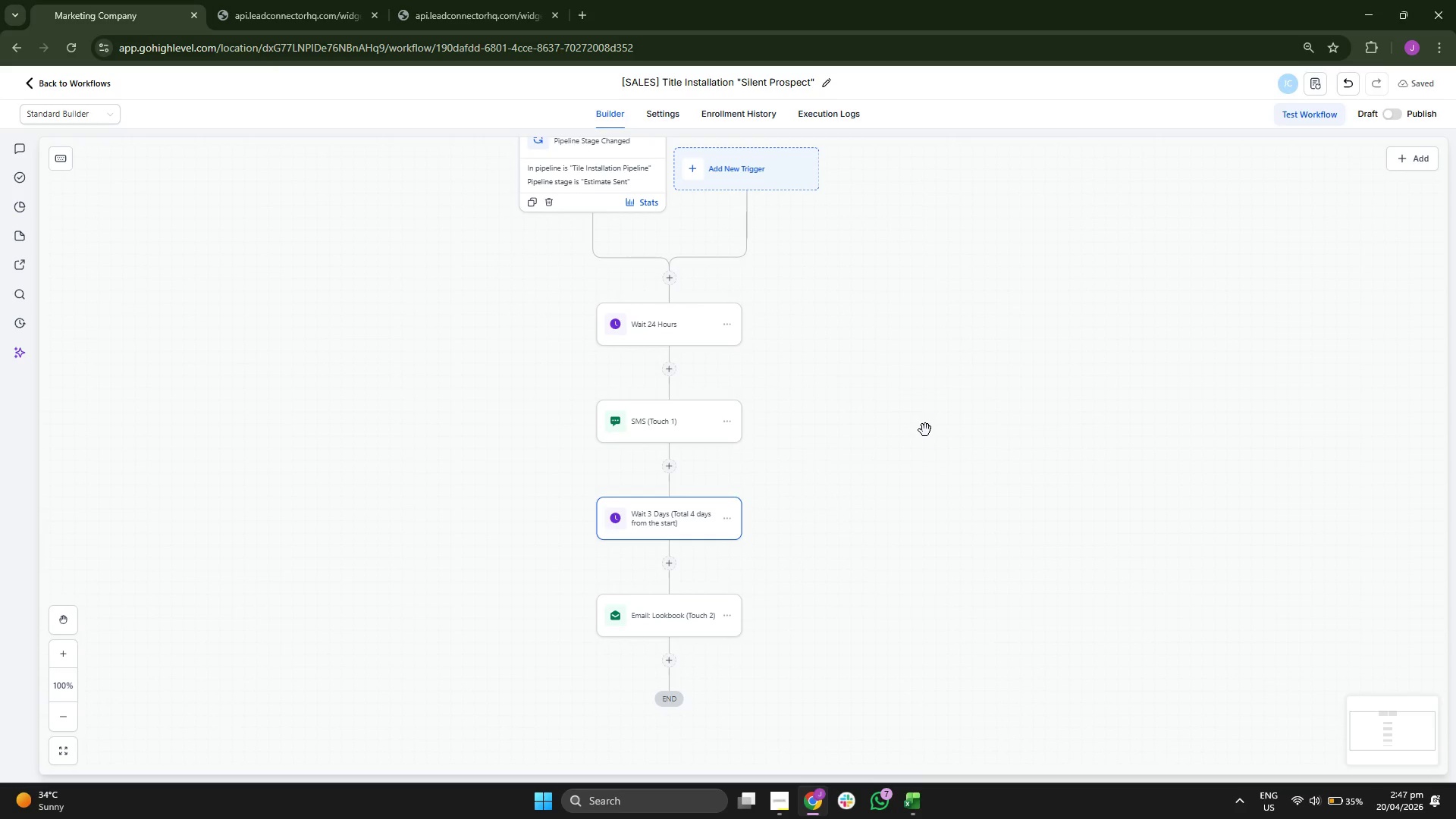 
left_click_drag(start_coordinate=[1017, 413], to_coordinate=[1037, 579])
 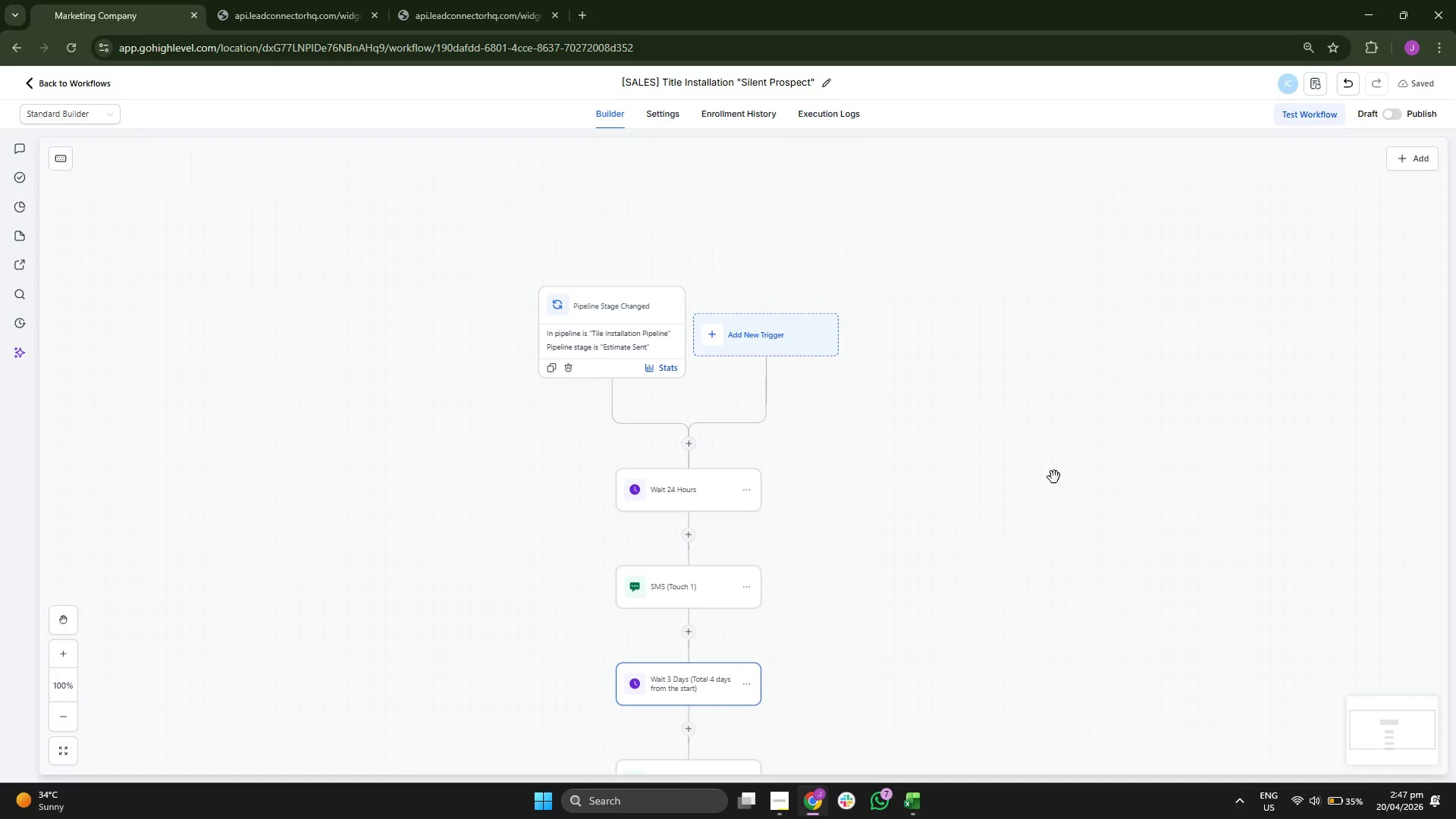 
left_click_drag(start_coordinate=[1065, 474], to_coordinate=[1018, 436])
 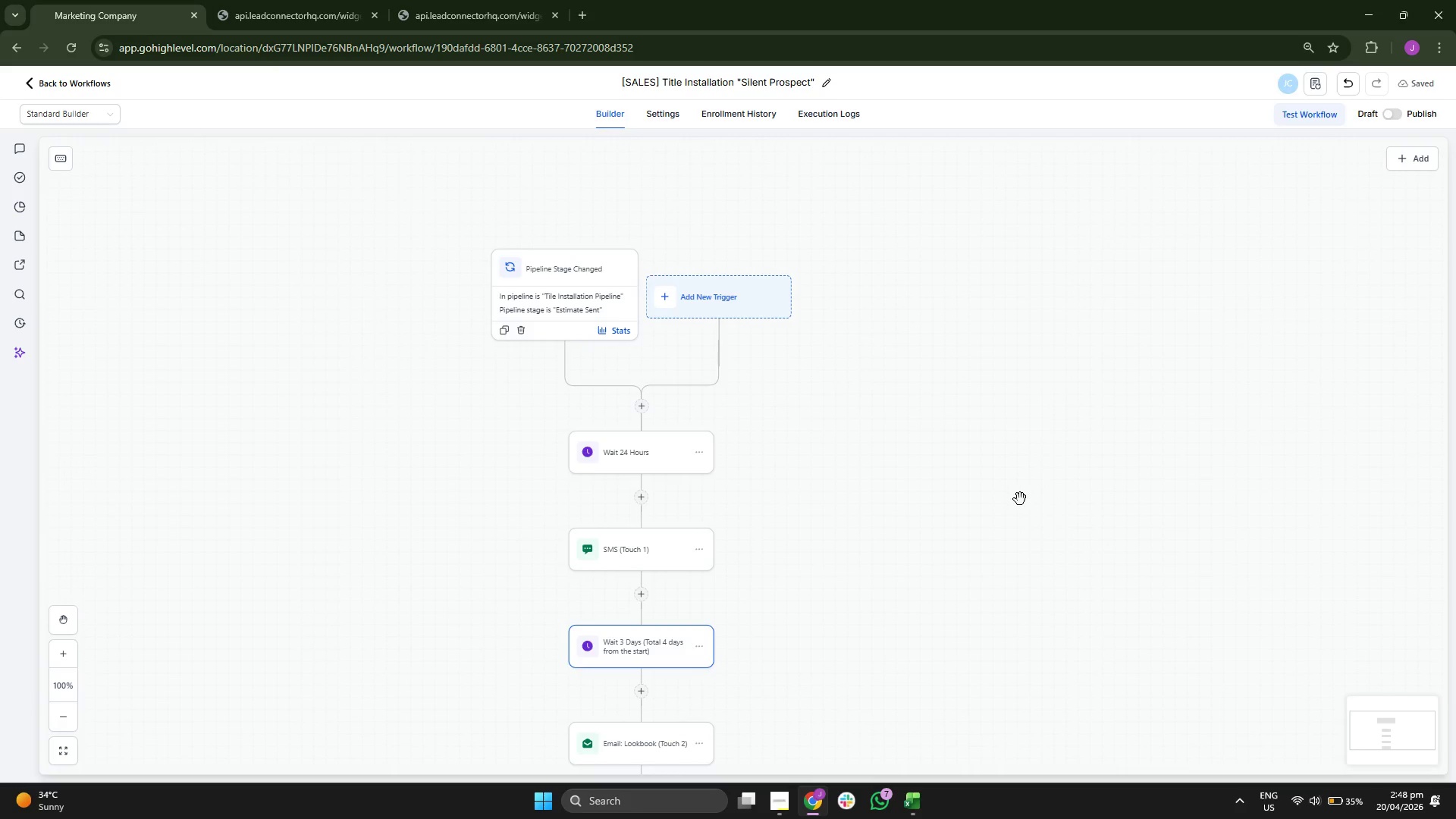 
left_click_drag(start_coordinate=[1025, 500], to_coordinate=[956, 327])
 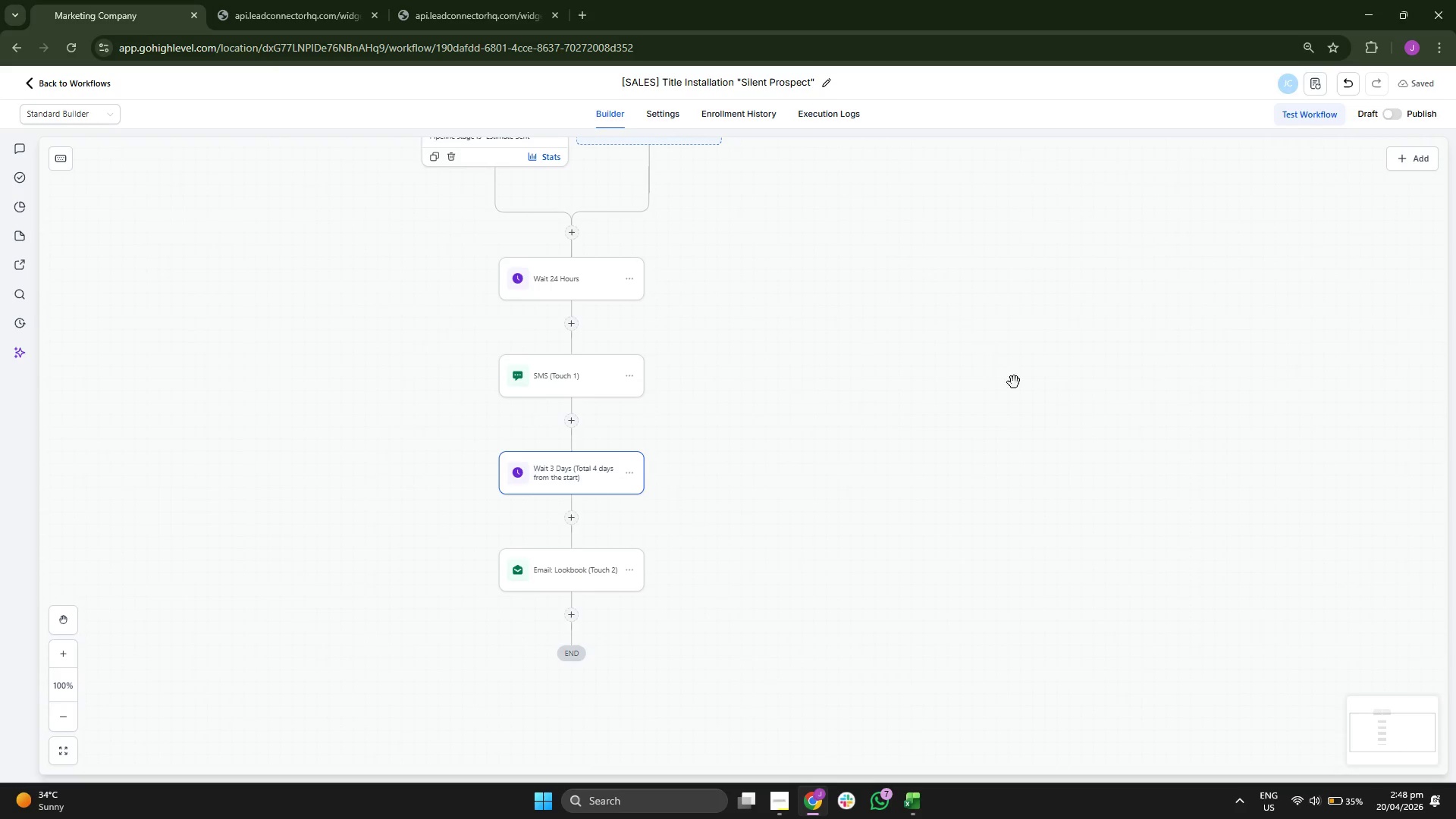 
left_click_drag(start_coordinate=[1035, 388], to_coordinate=[1088, 431])
 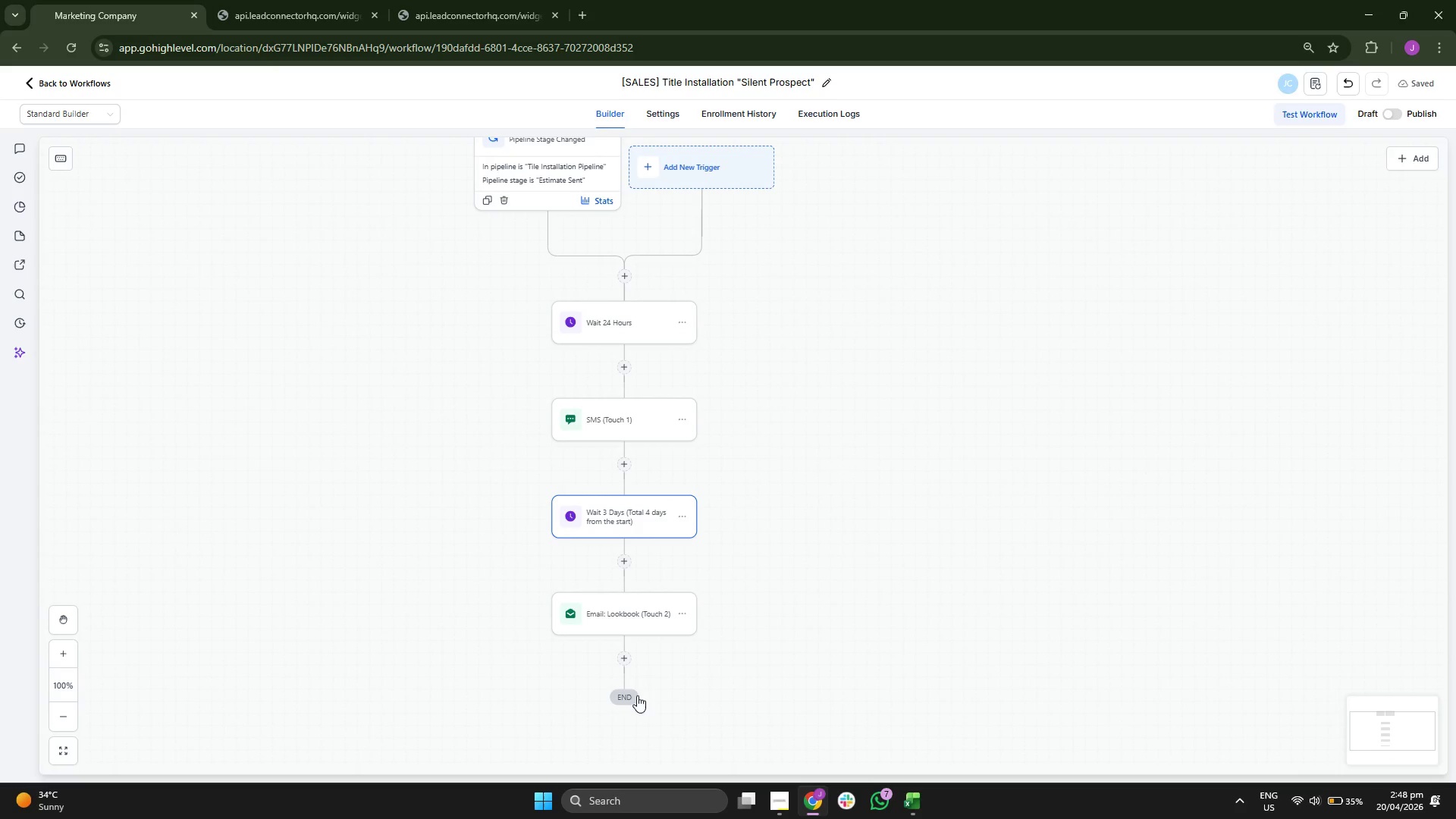 
left_click([622, 662])
 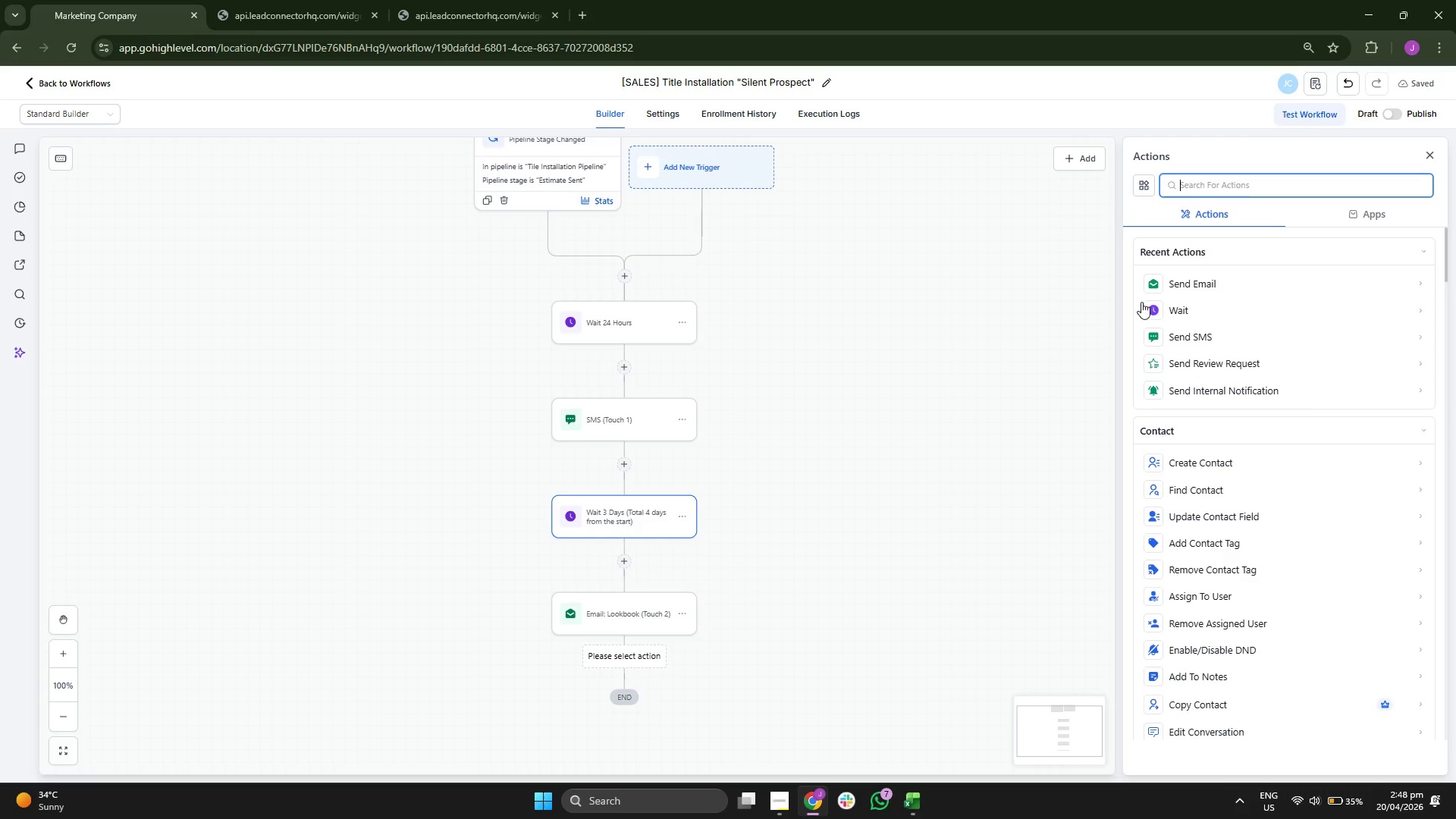 
scroll: coordinate [1228, 398], scroll_direction: down, amount: 4.0
 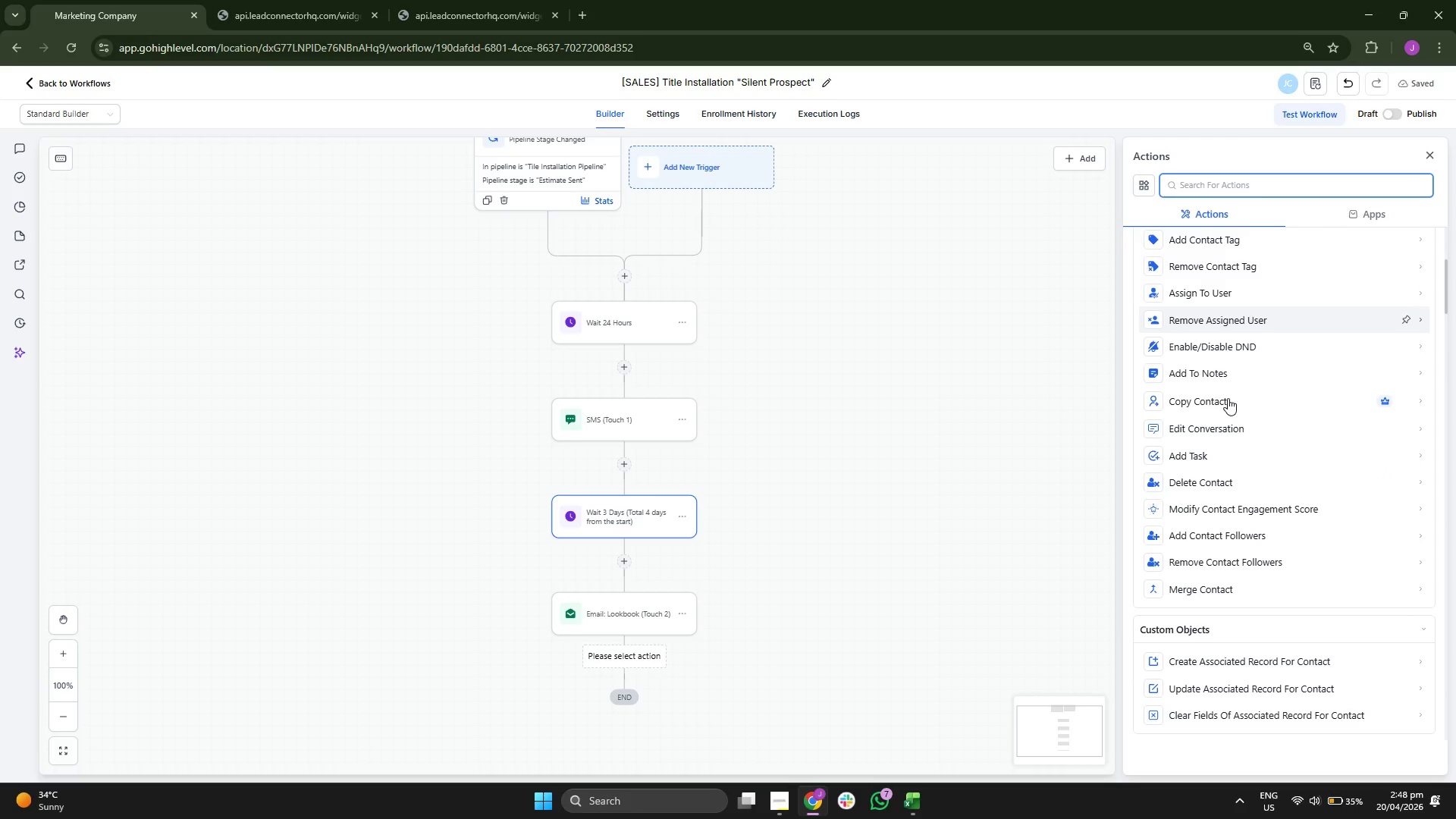 
scroll: coordinate [1228, 398], scroll_direction: up, amount: 3.0
 